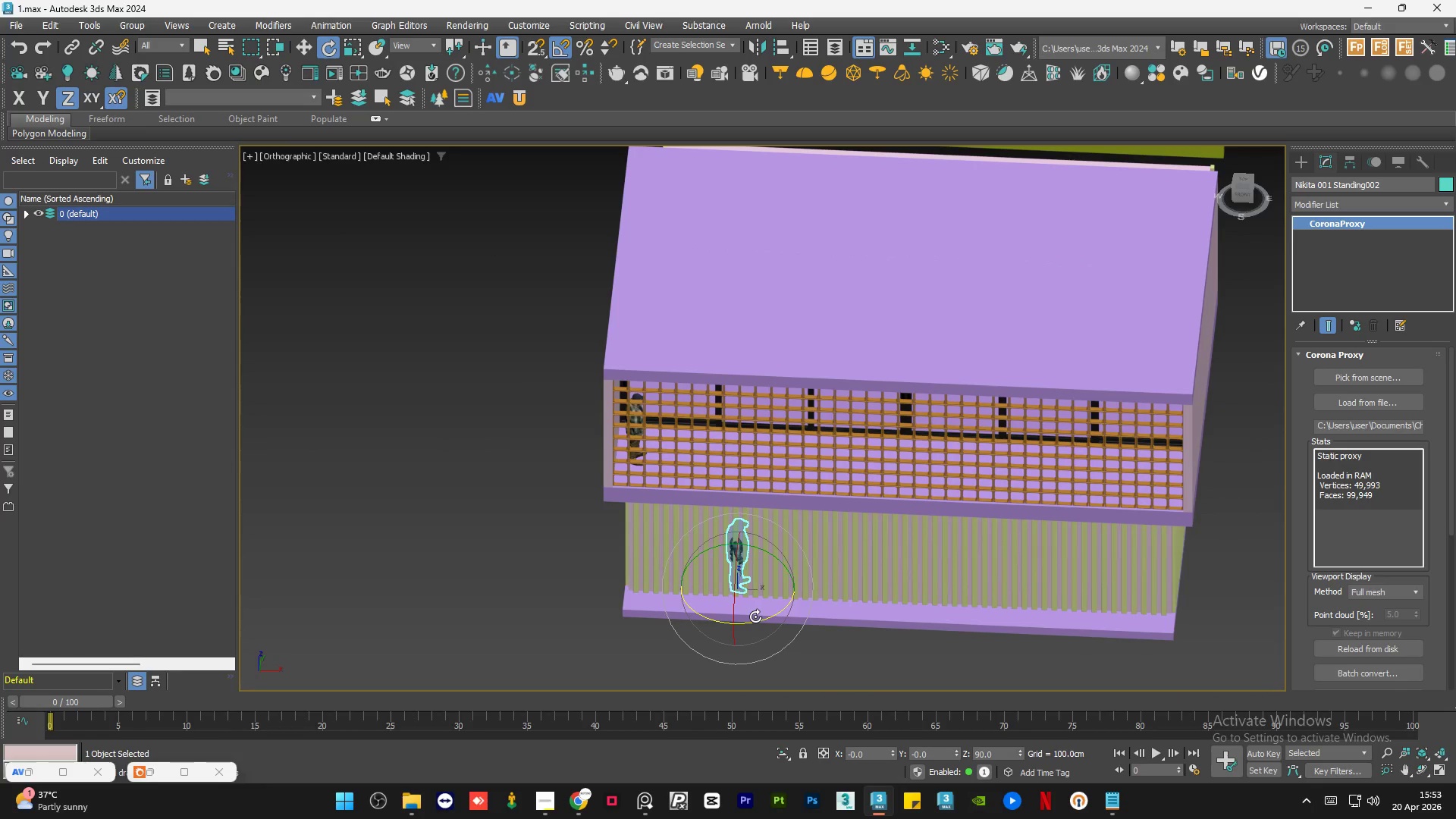 
left_click_drag(start_coordinate=[755, 620], to_coordinate=[683, 620])
 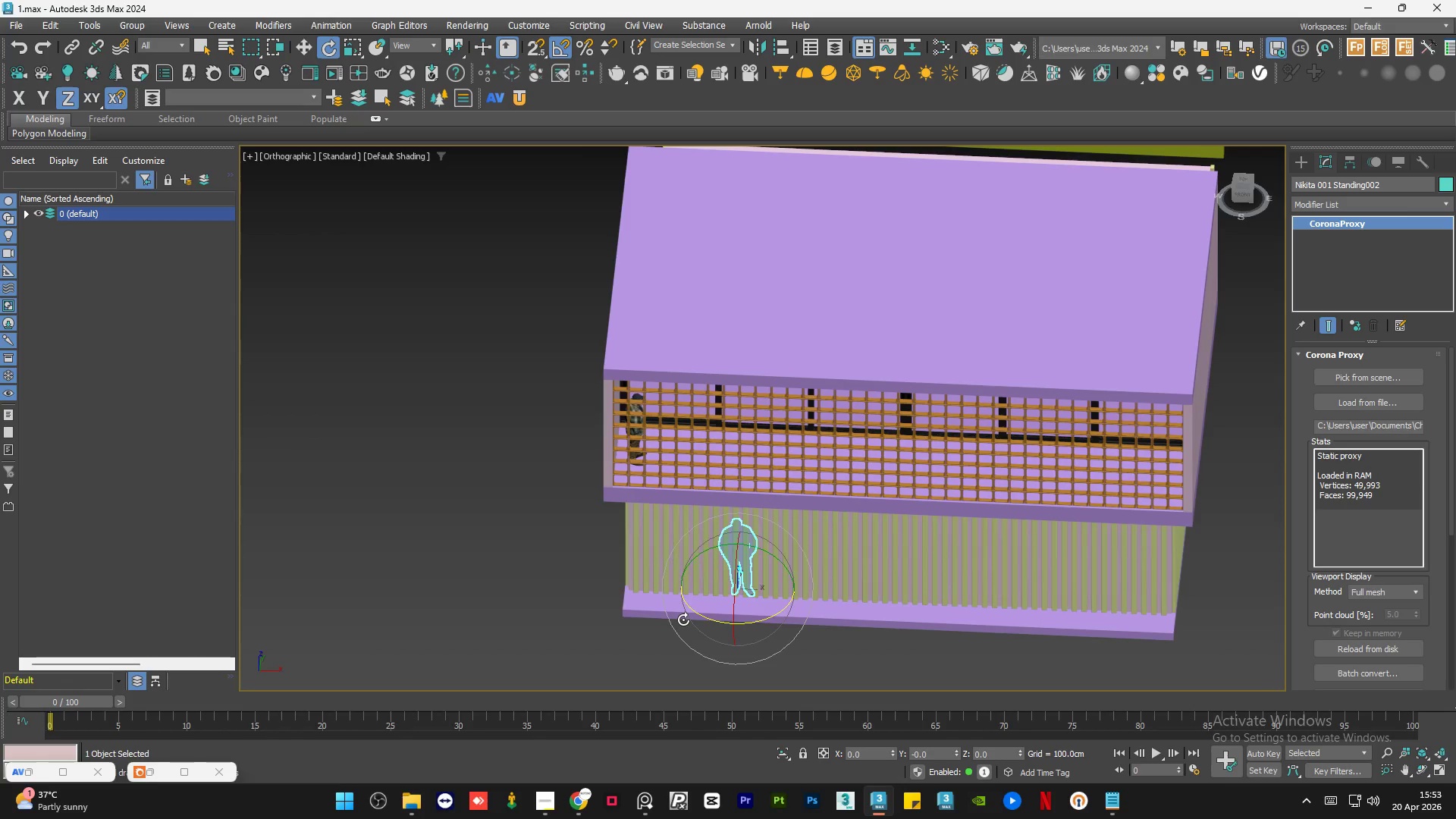 
key(W)
 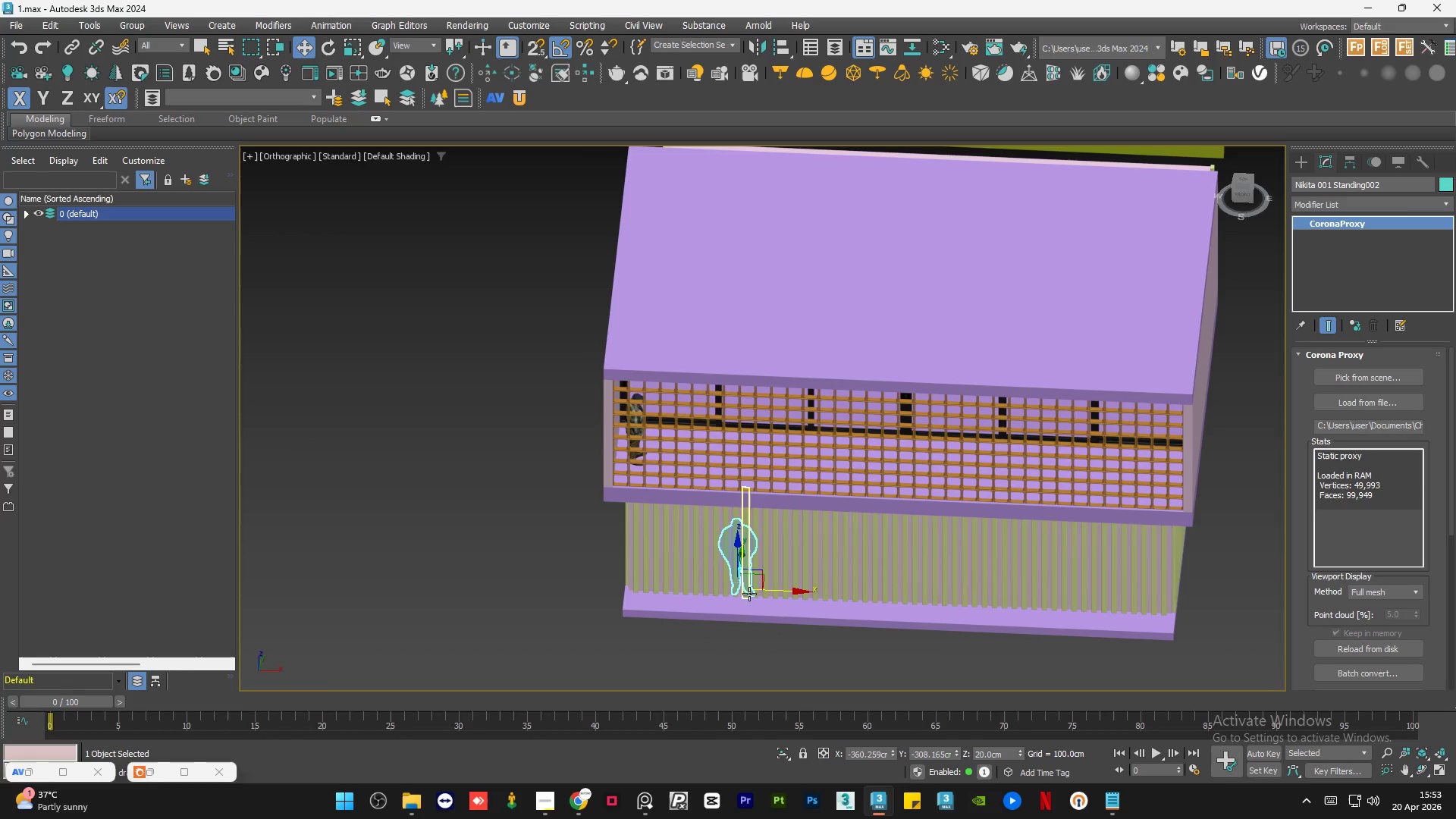 
hold_key(key=AltLeft, duration=0.75)
 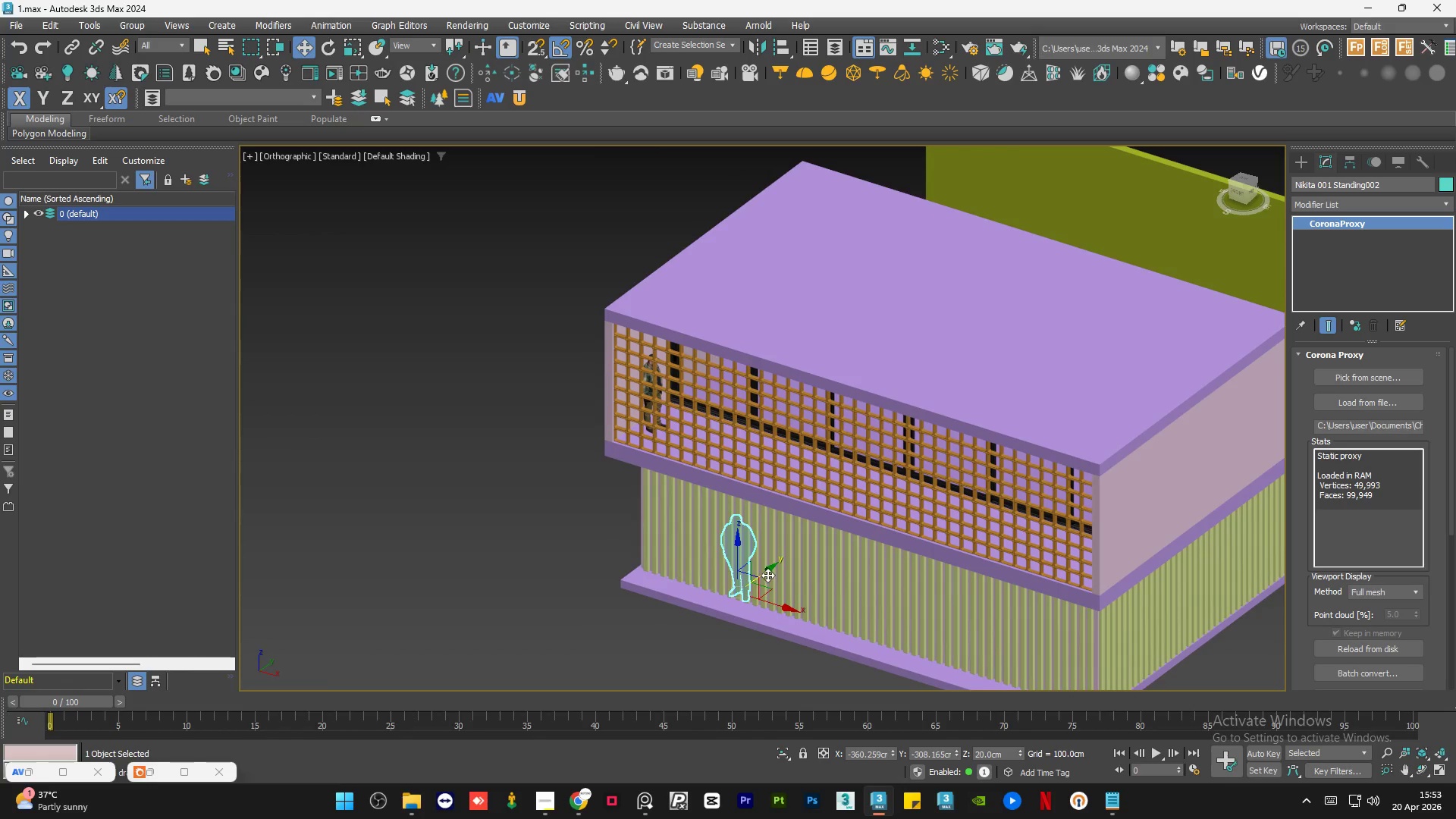 
left_click_drag(start_coordinate=[767, 575], to_coordinate=[739, 585])
 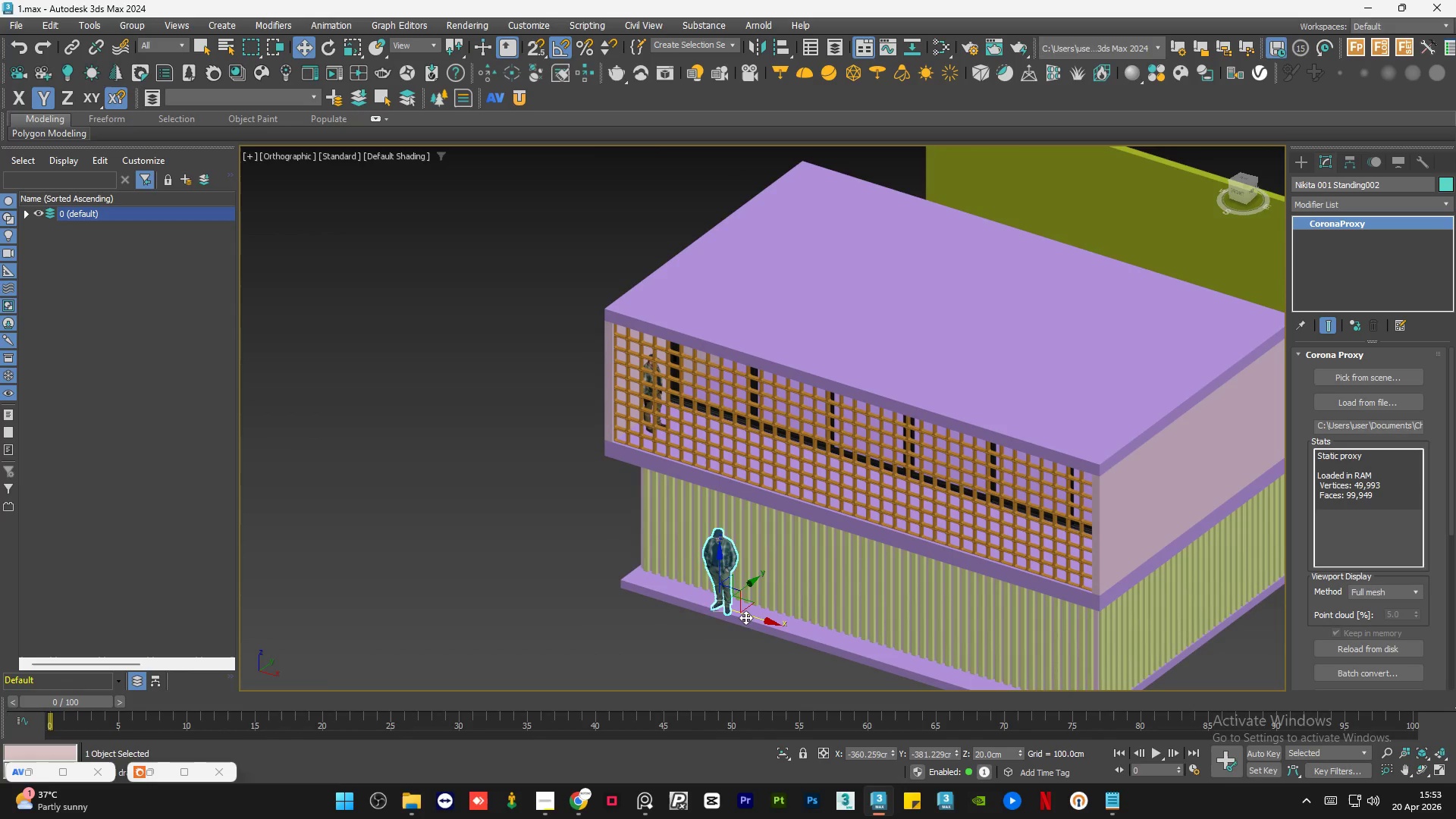 
left_click_drag(start_coordinate=[746, 617], to_coordinate=[671, 579])
 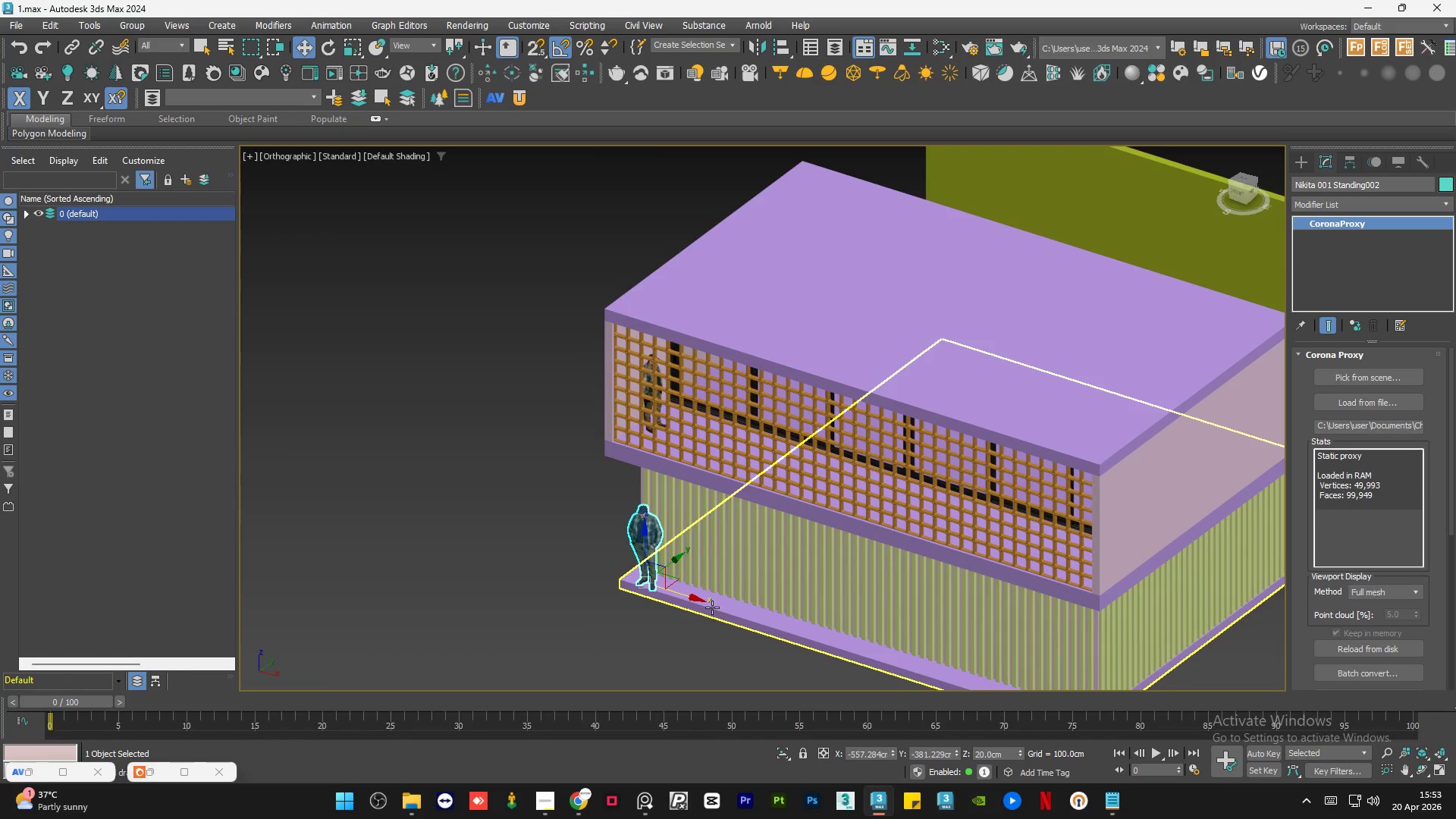 
left_click([713, 607])
 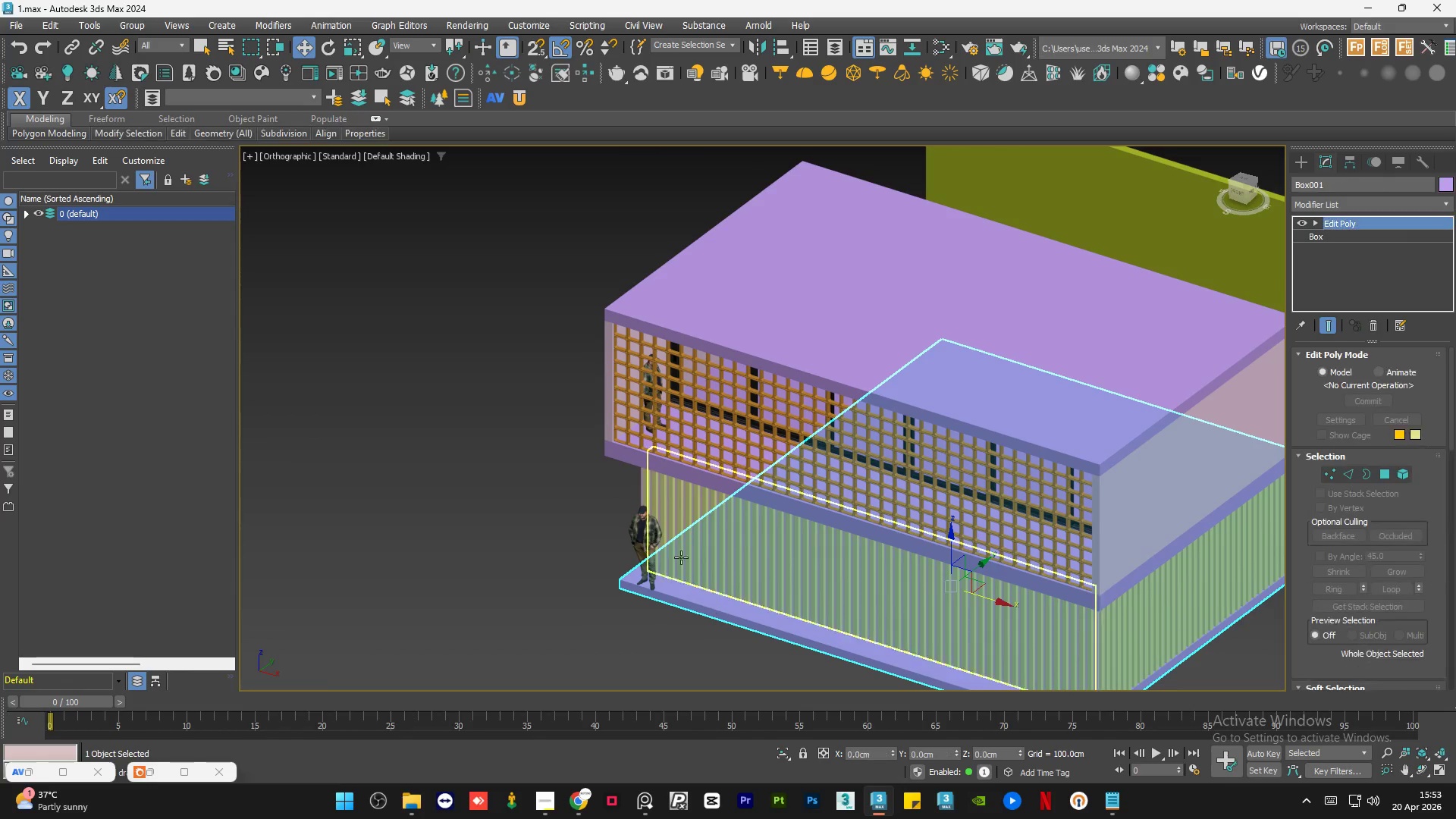 
hold_key(key=AltLeft, duration=0.88)
 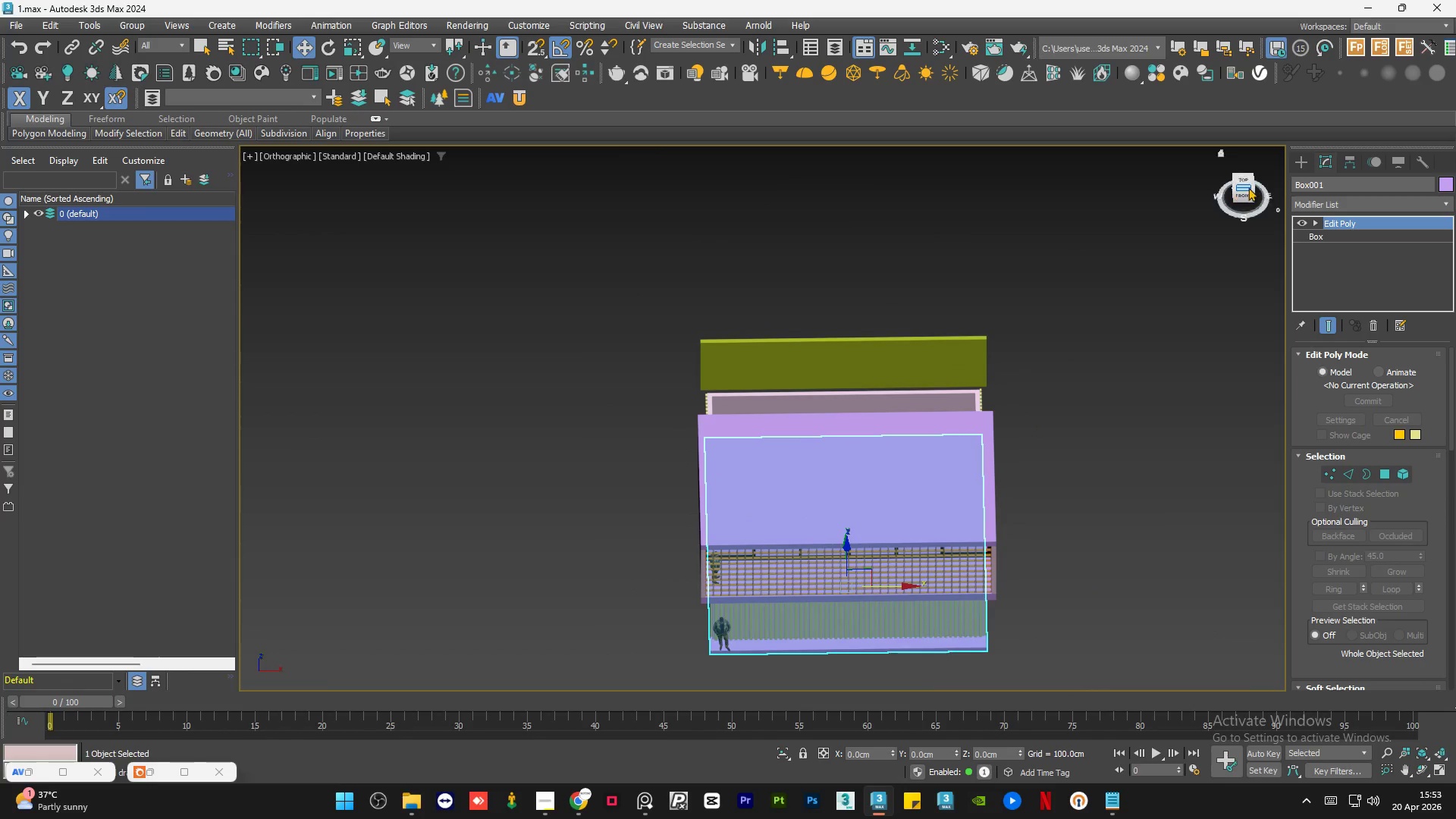 
scroll: coordinate [679, 552], scroll_direction: down, amount: 2.0
 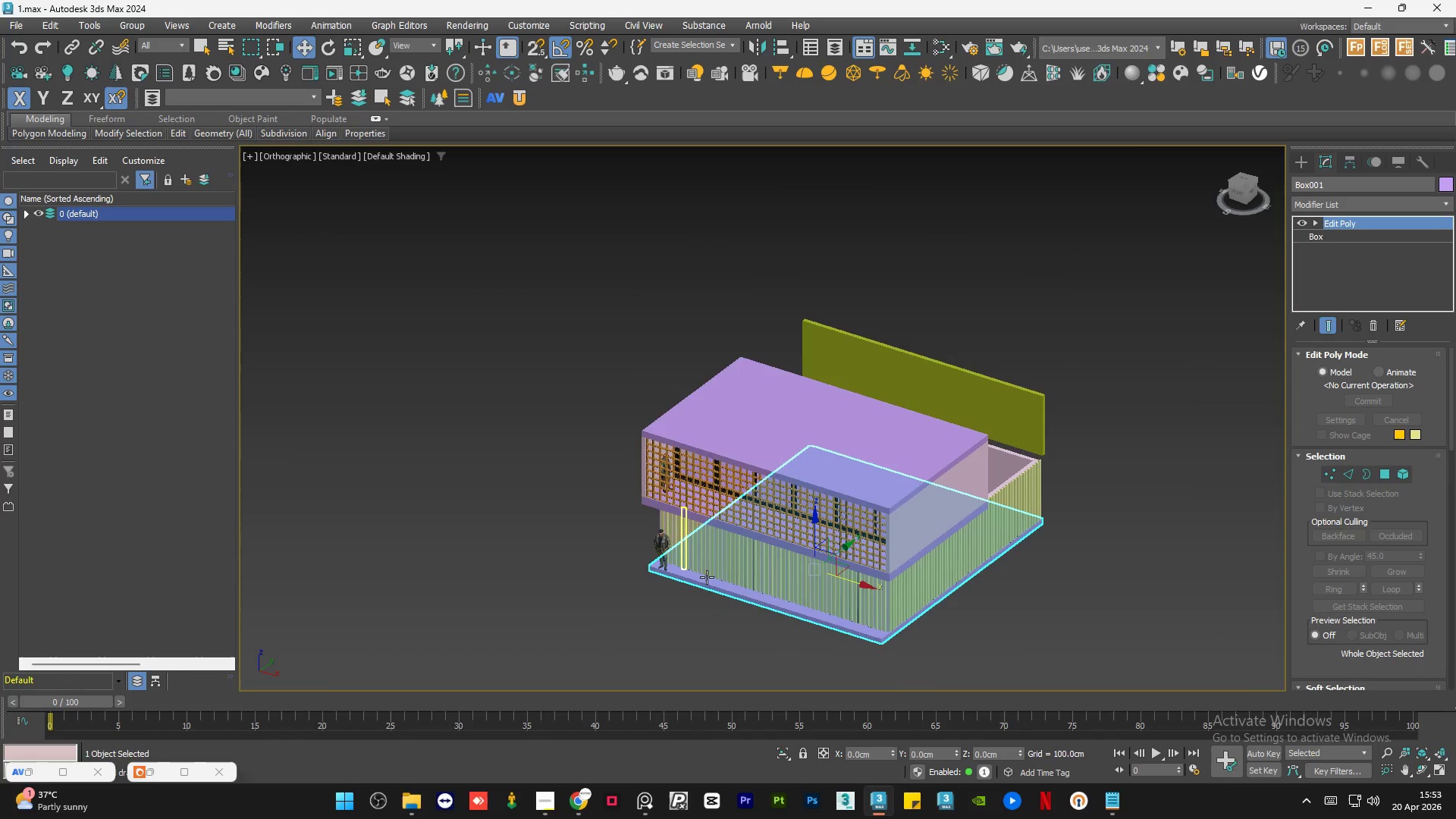 
left_click([1244, 180])
 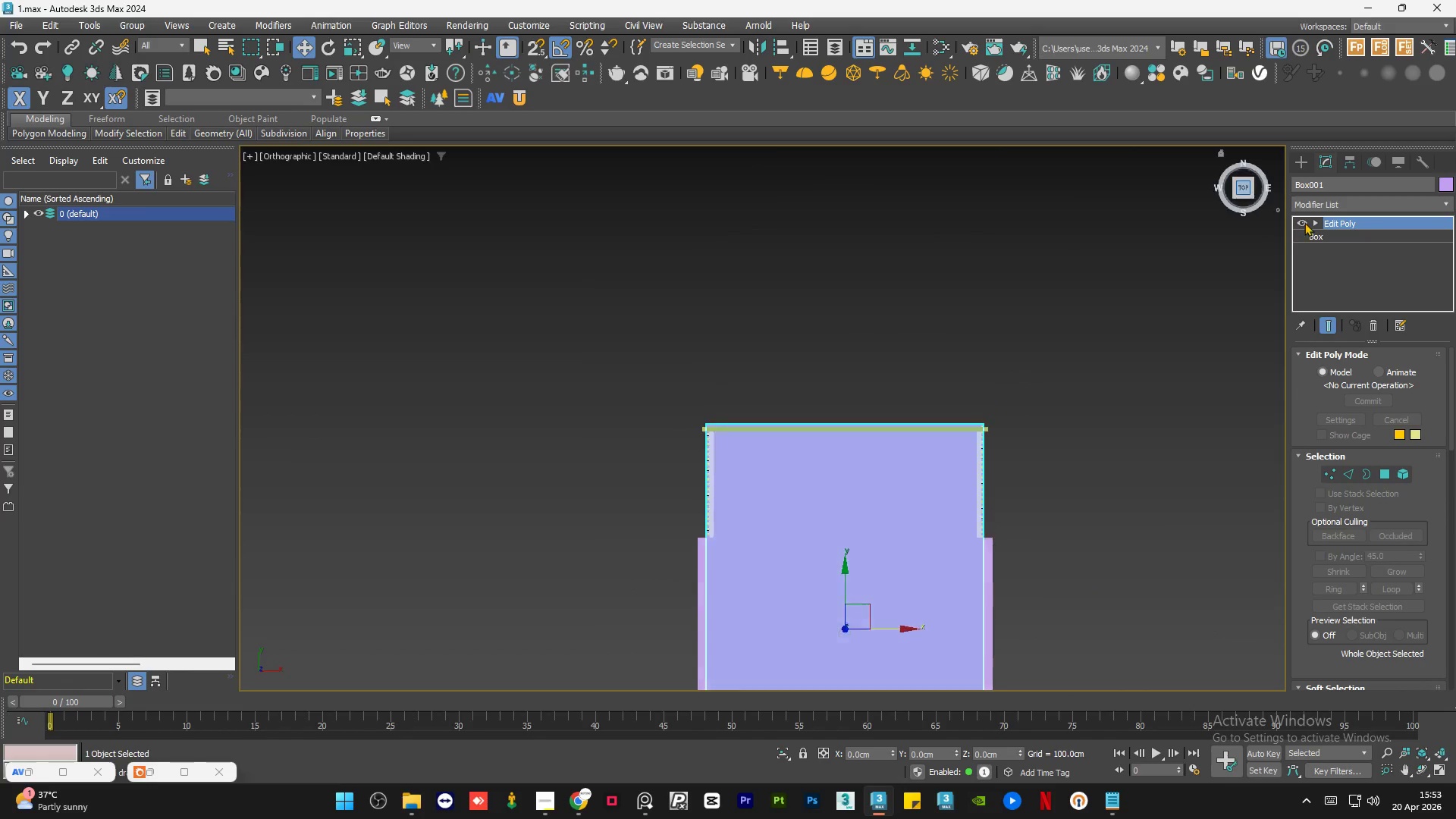 
left_click([1312, 223])
 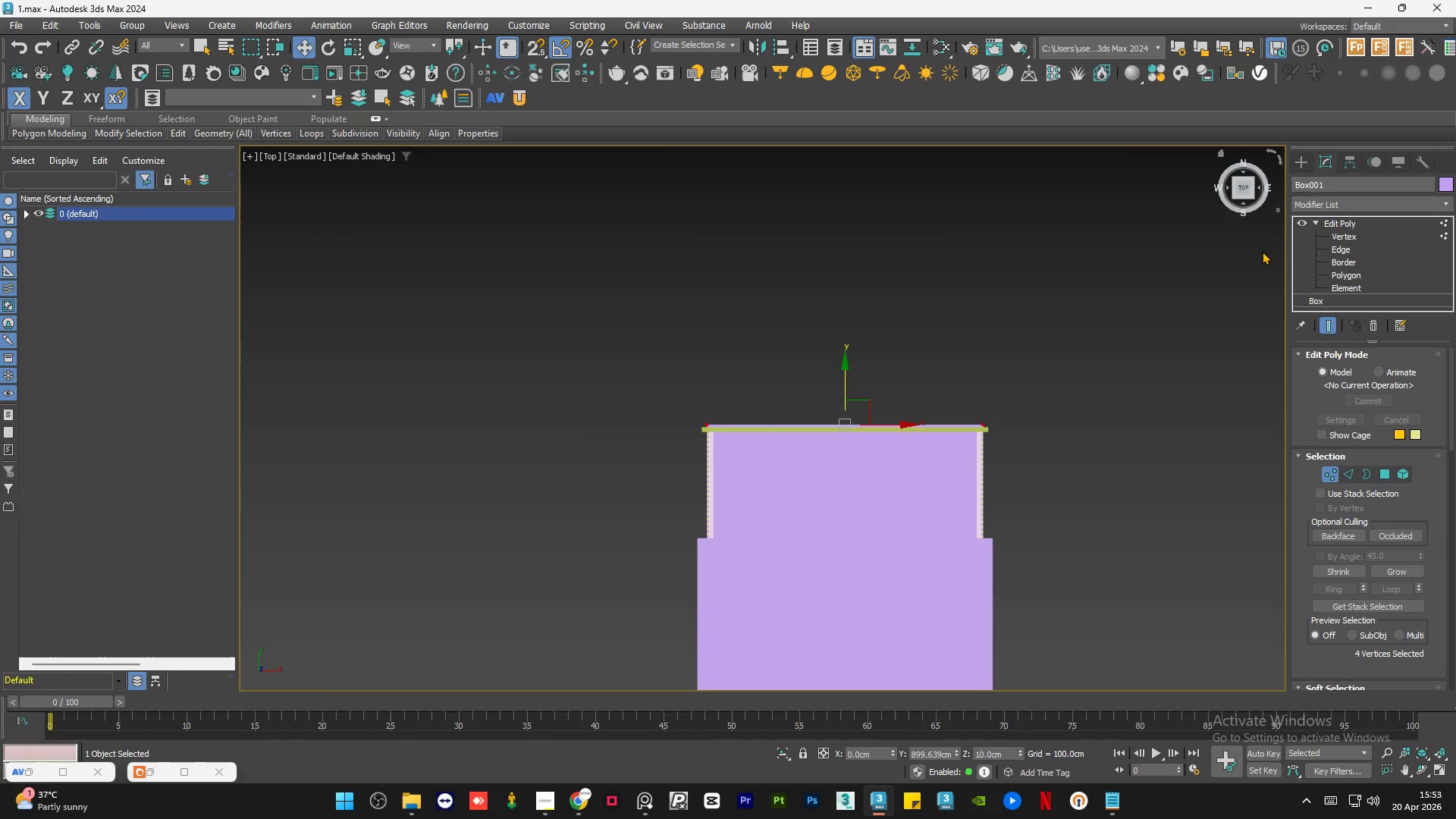 
left_click_drag(start_coordinate=[1087, 533], to_coordinate=[622, 367])
 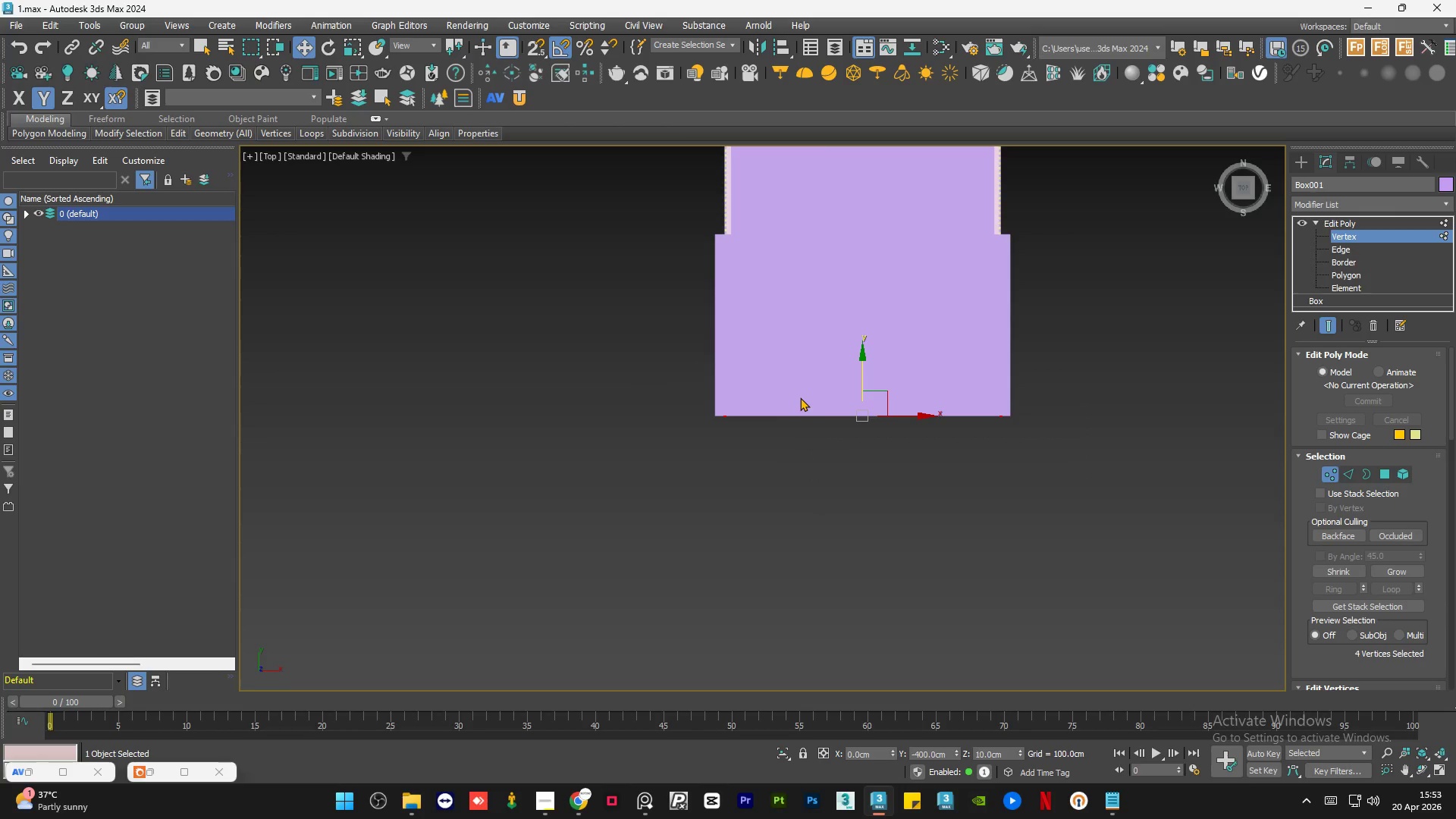 
scroll: coordinate [902, 543], scroll_direction: none, amount: 0.0
 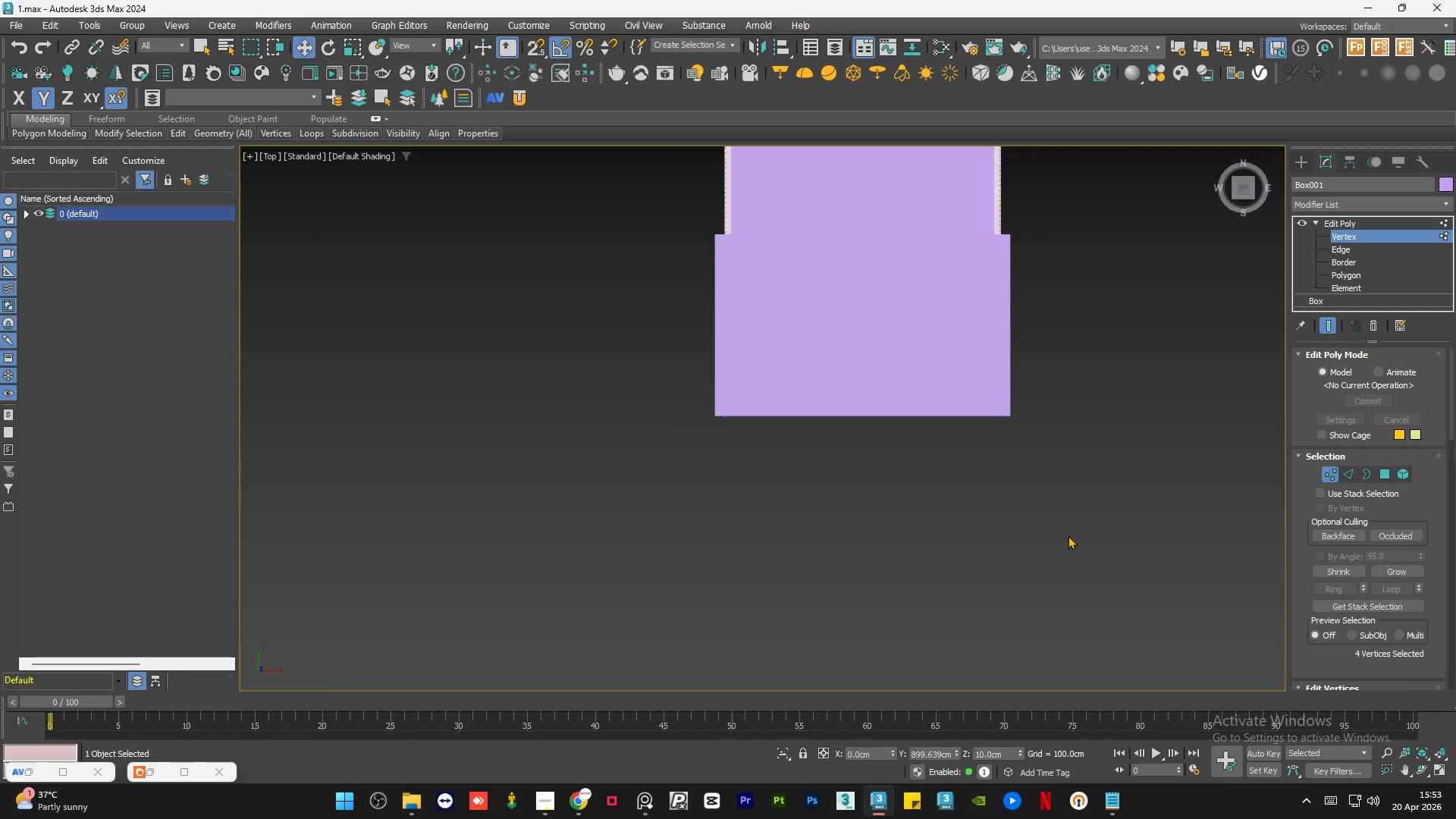 
scroll: coordinate [812, 397], scroll_direction: up, amount: 1.0
 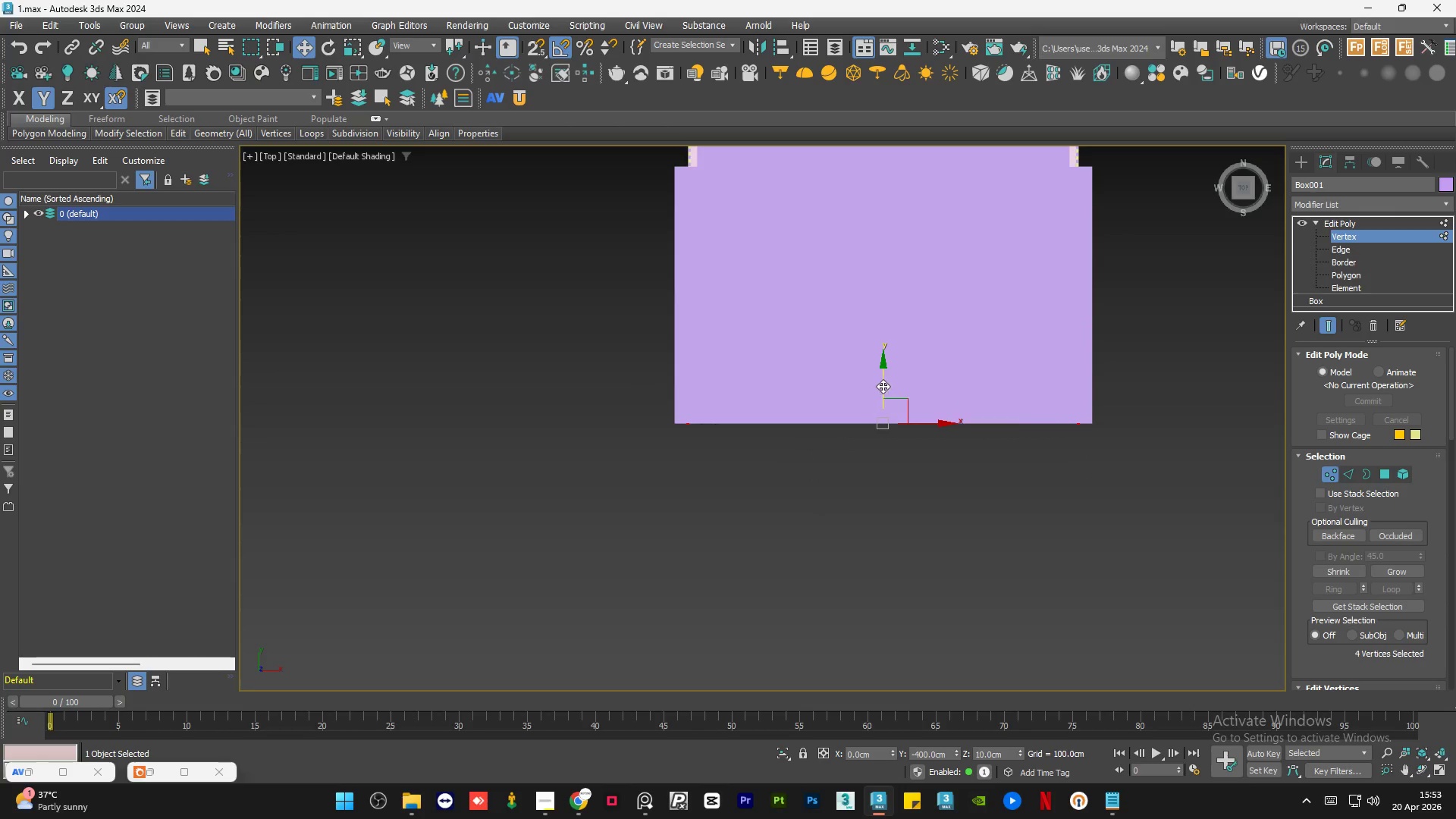 
left_click_drag(start_coordinate=[884, 383], to_coordinate=[889, 394])
 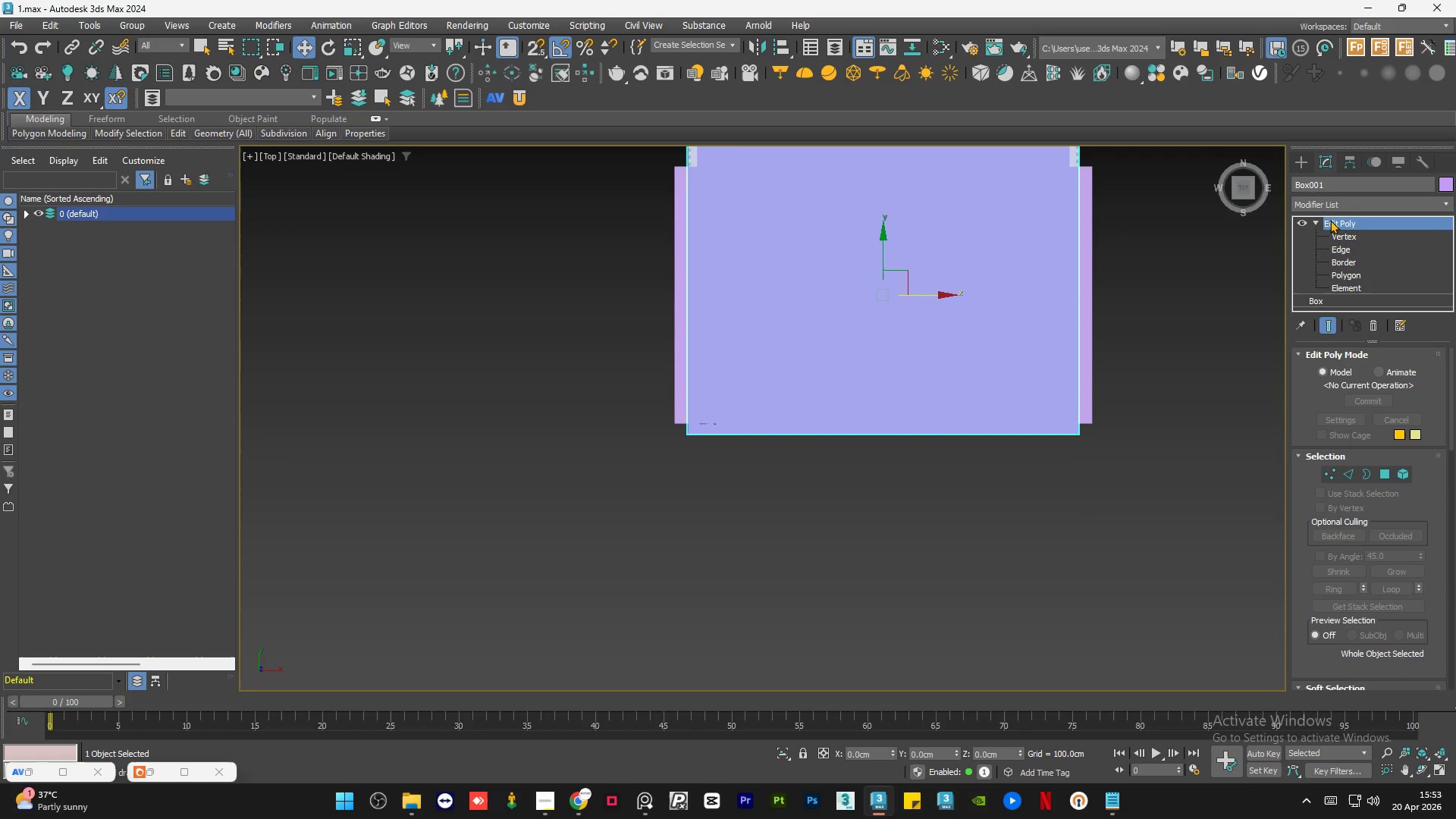 
left_click([1317, 221])
 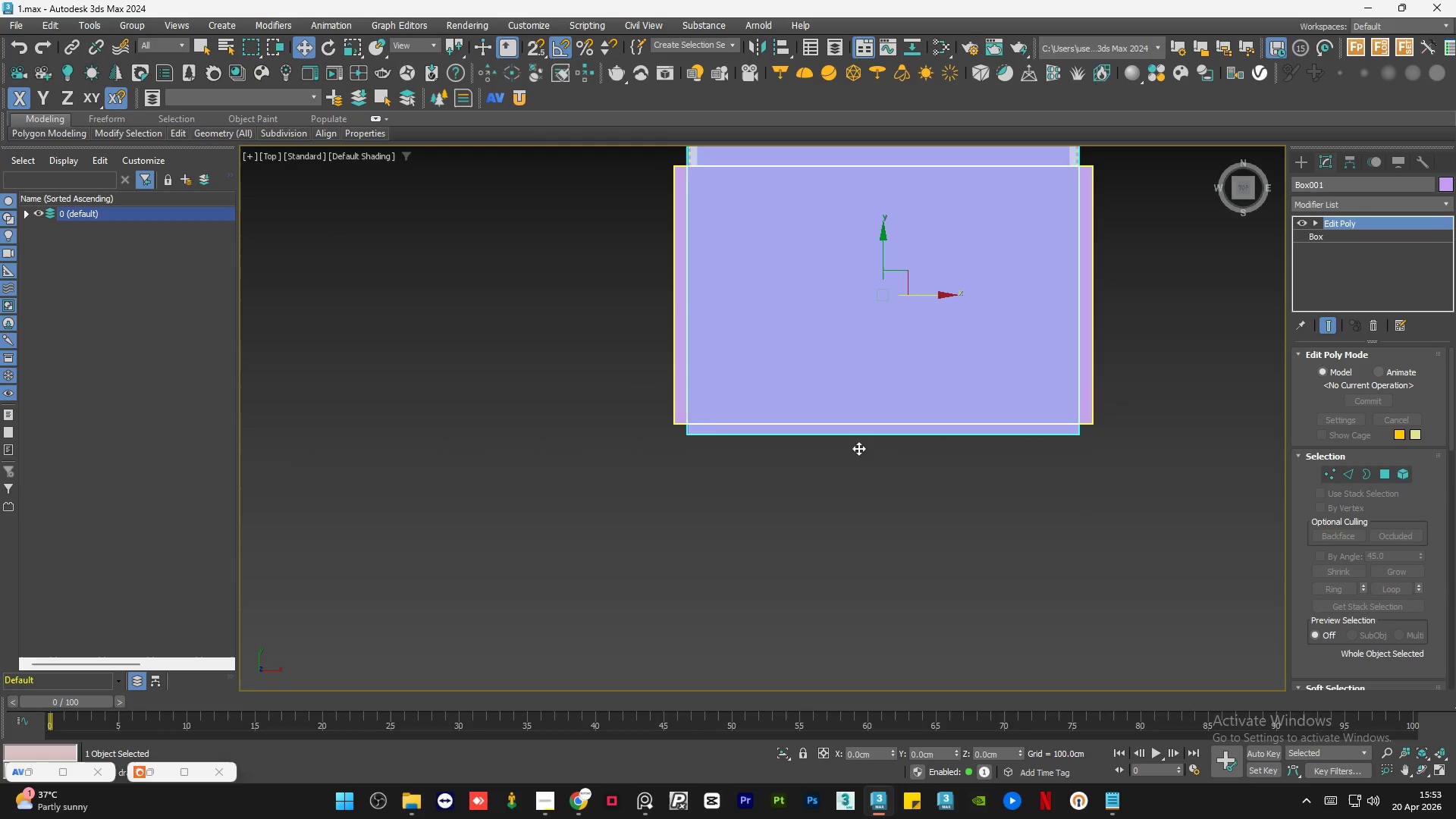 
hold_key(key=AltLeft, duration=0.8)
 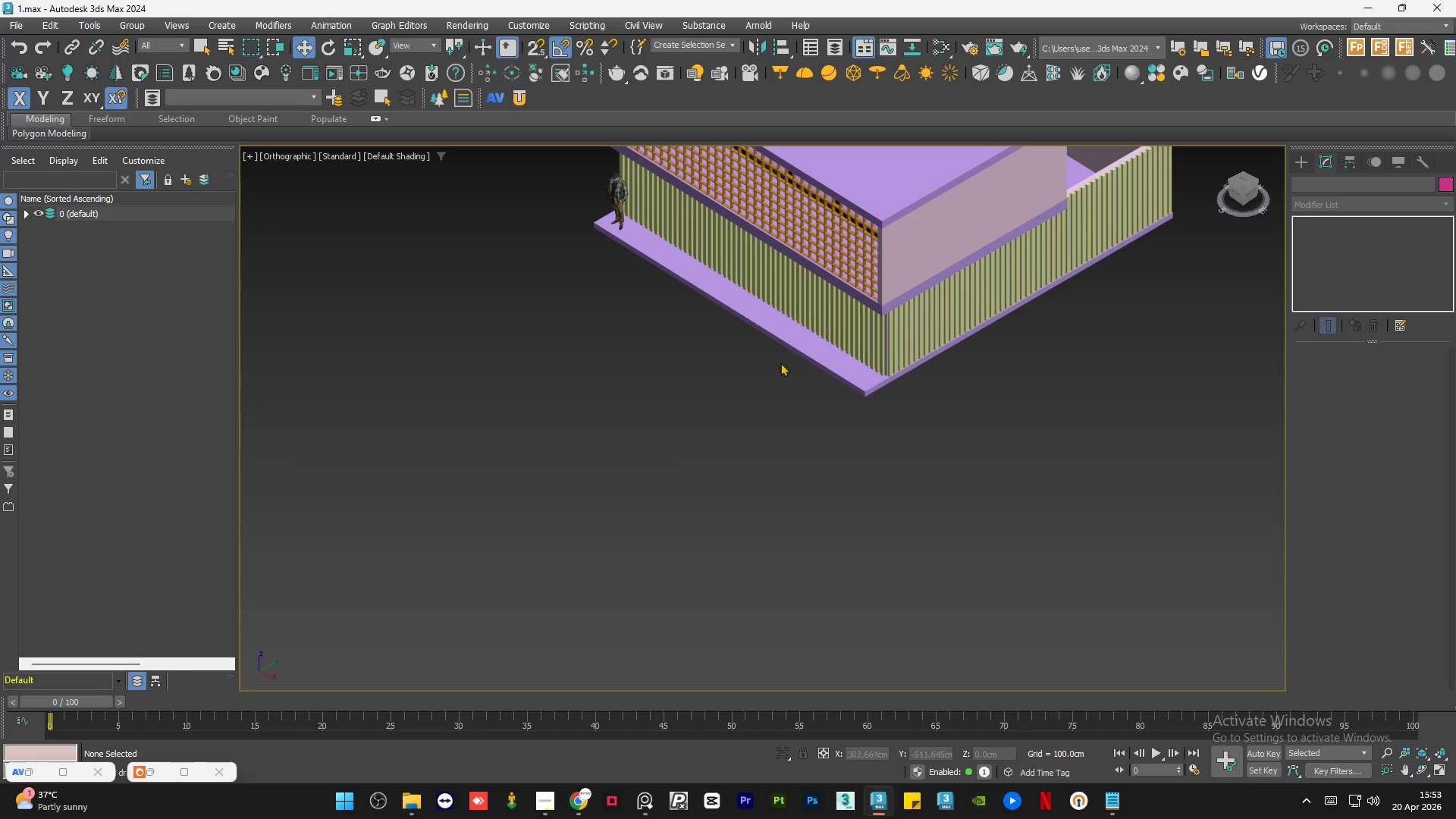 
left_click([794, 344])
 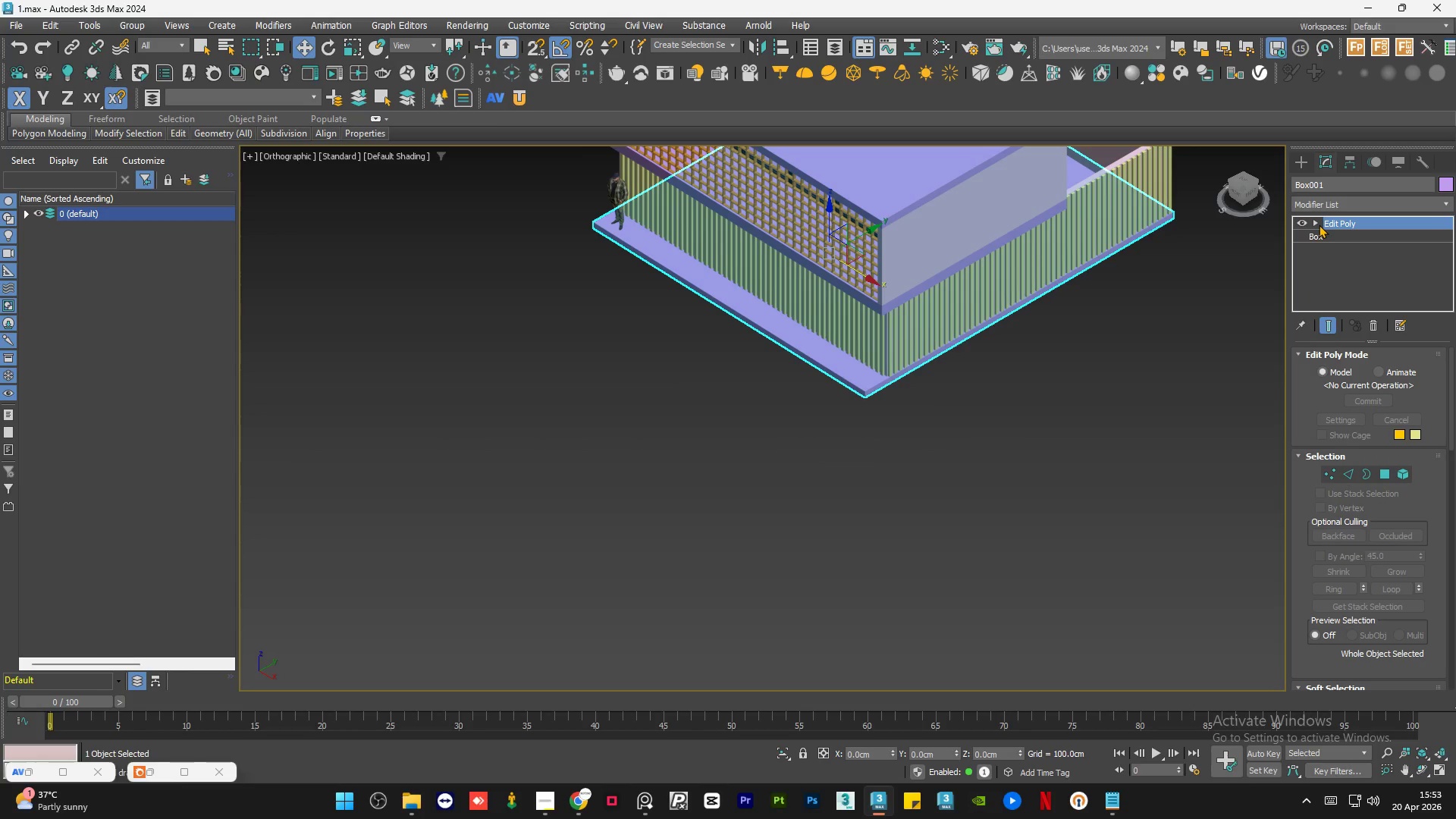 
left_click([1316, 224])
 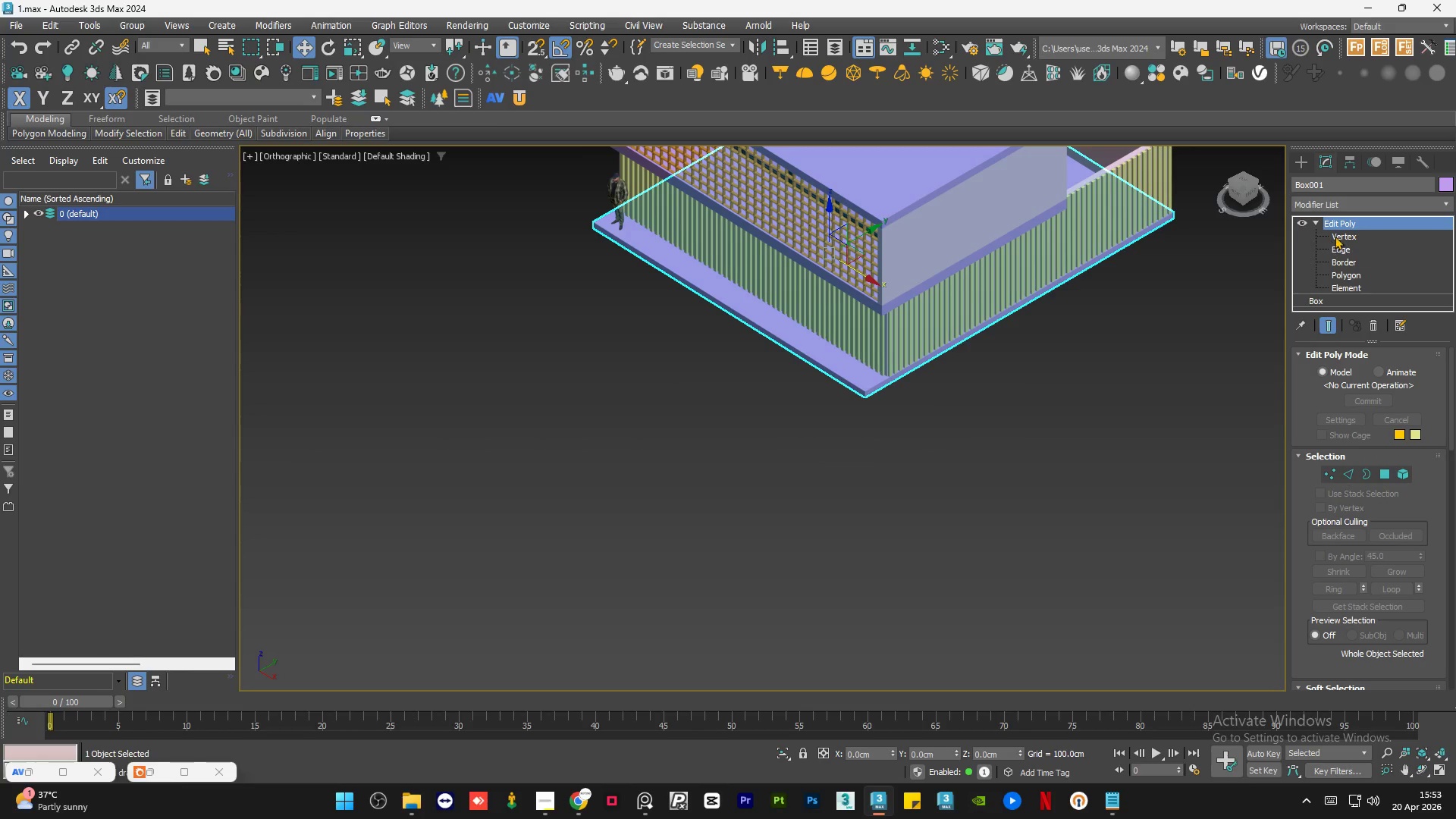 
left_click([1336, 232])
 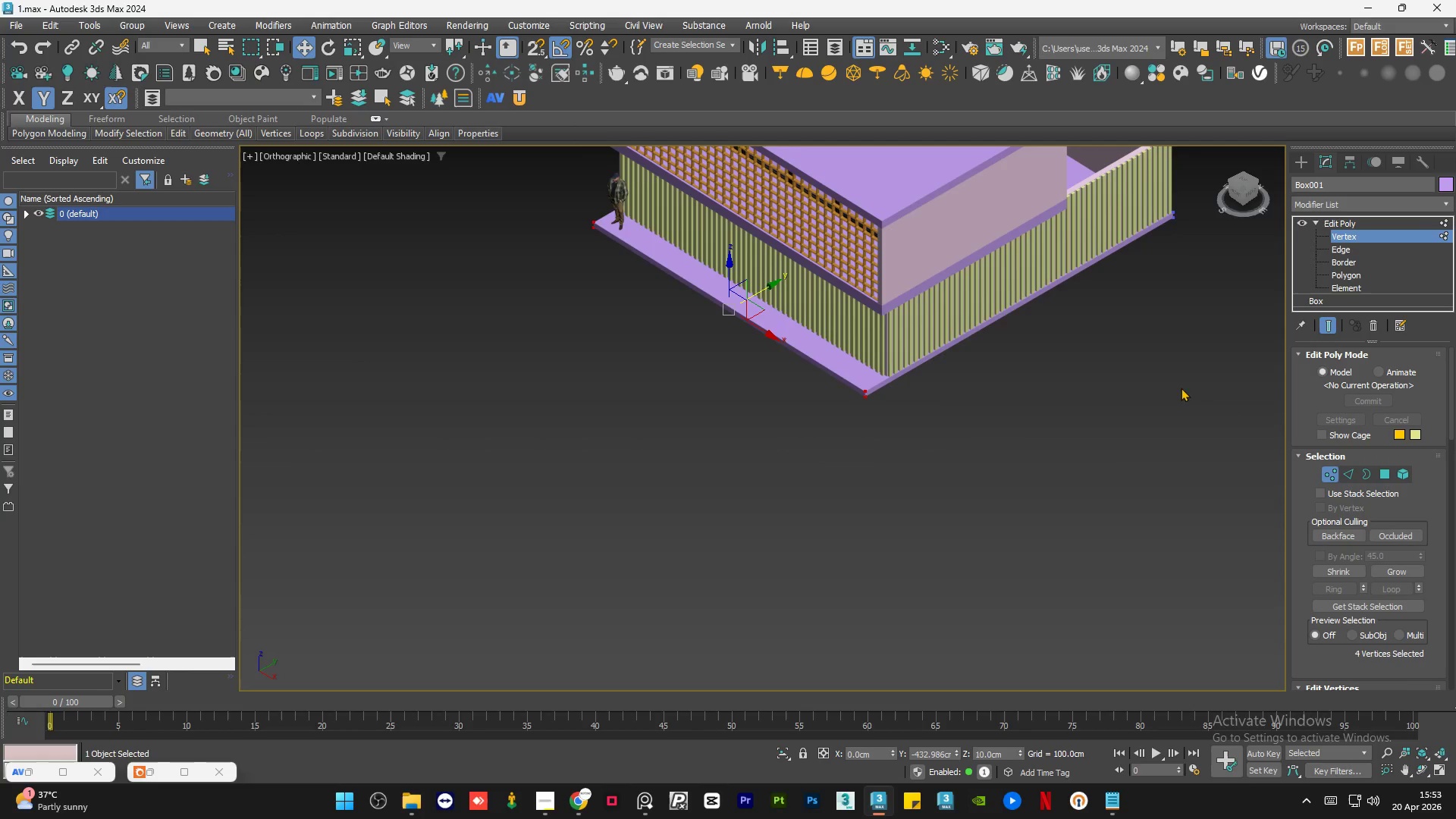 
scroll: coordinate [896, 298], scroll_direction: none, amount: 0.0
 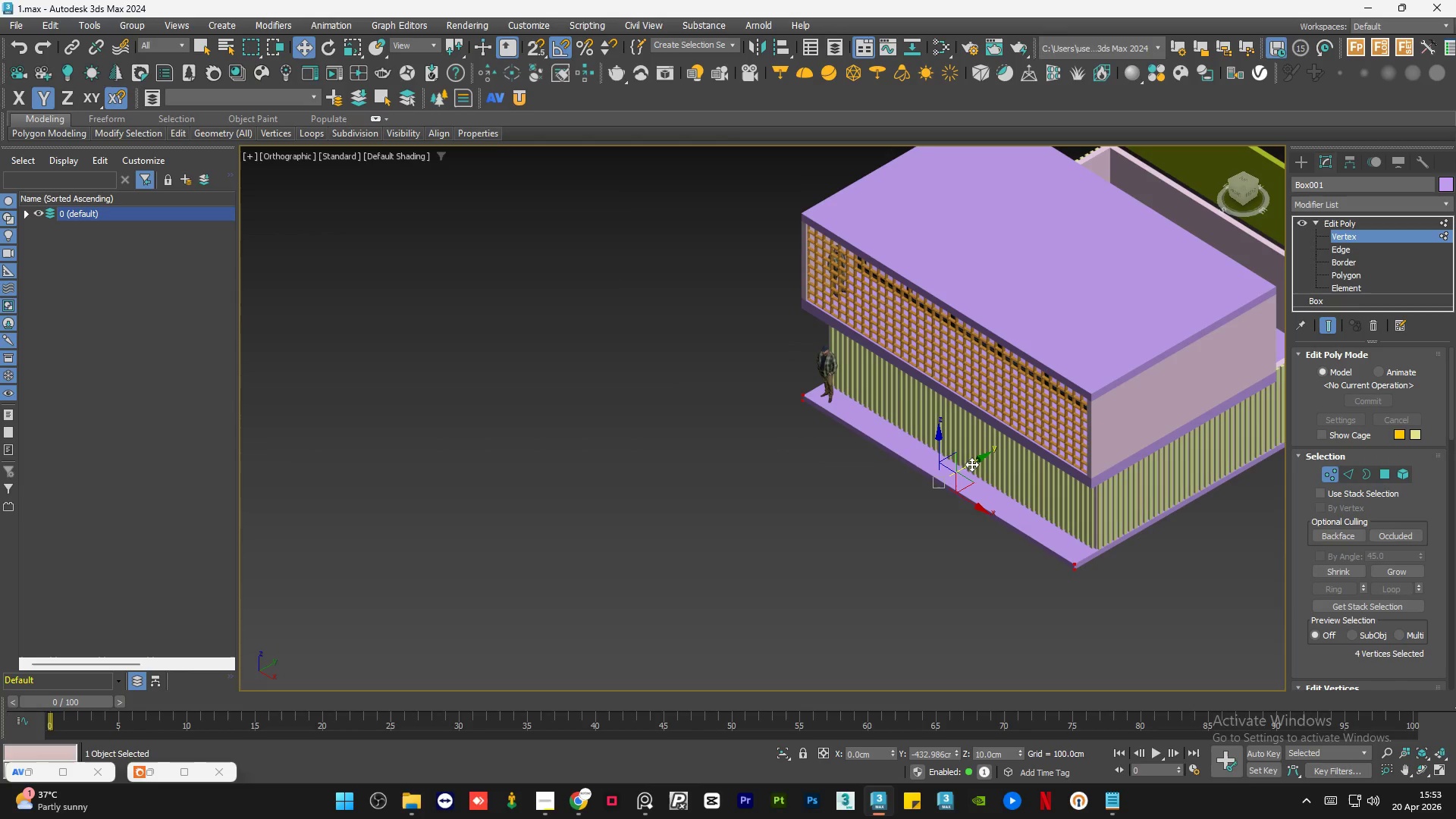 
left_click_drag(start_coordinate=[974, 464], to_coordinate=[953, 474])
 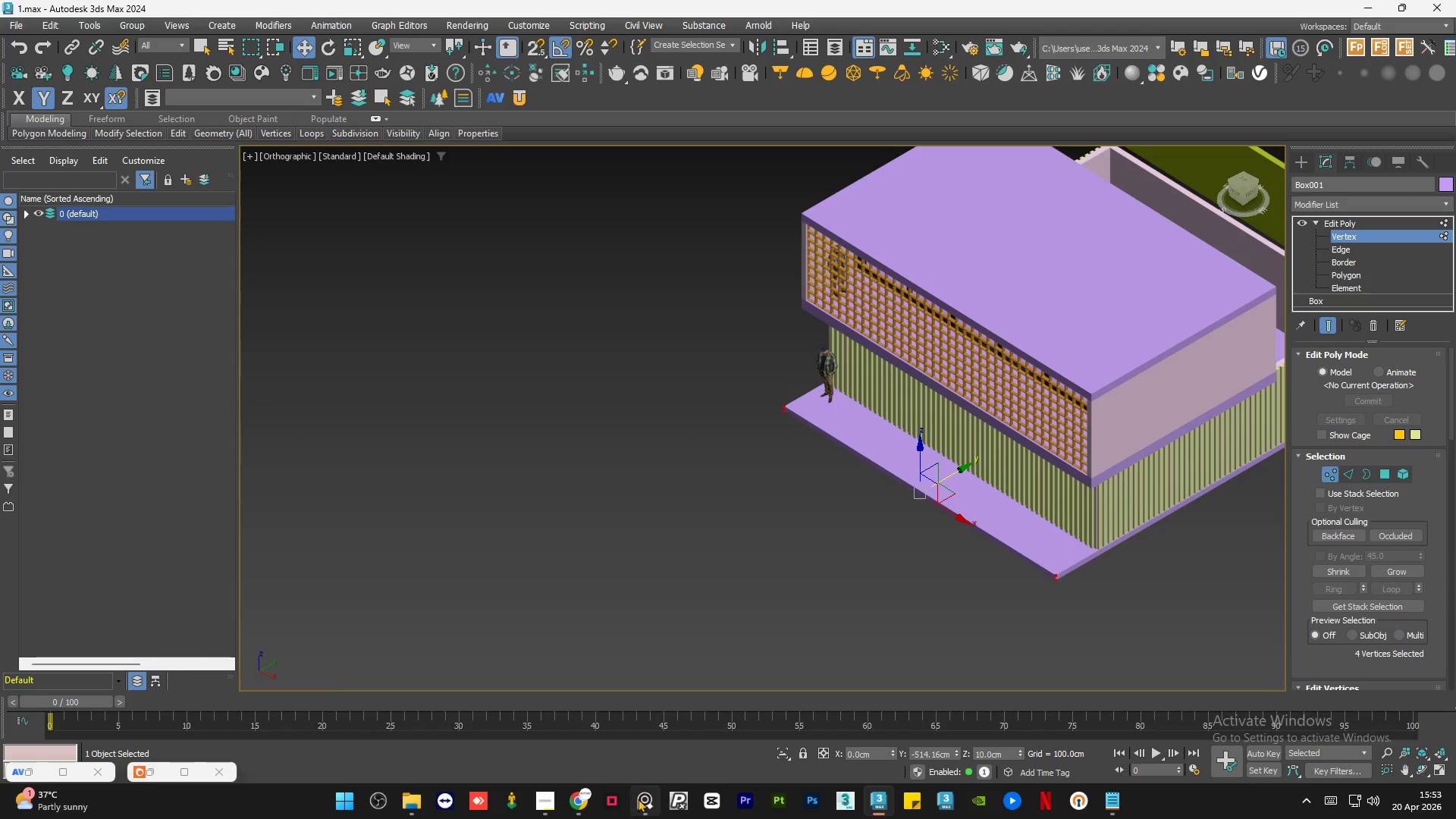 
left_click([639, 804])
 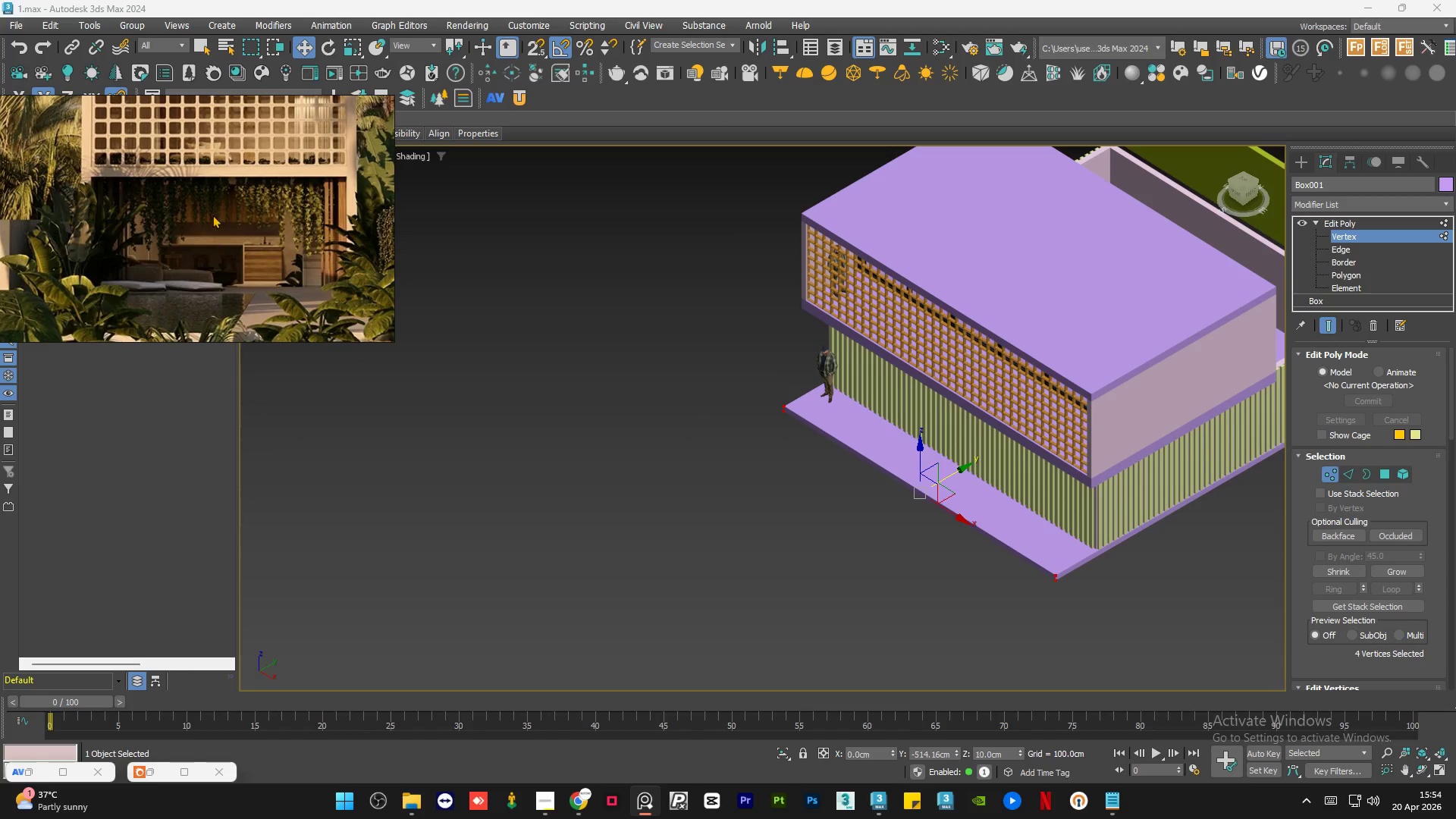 
scroll: coordinate [294, 216], scroll_direction: up, amount: 4.0
 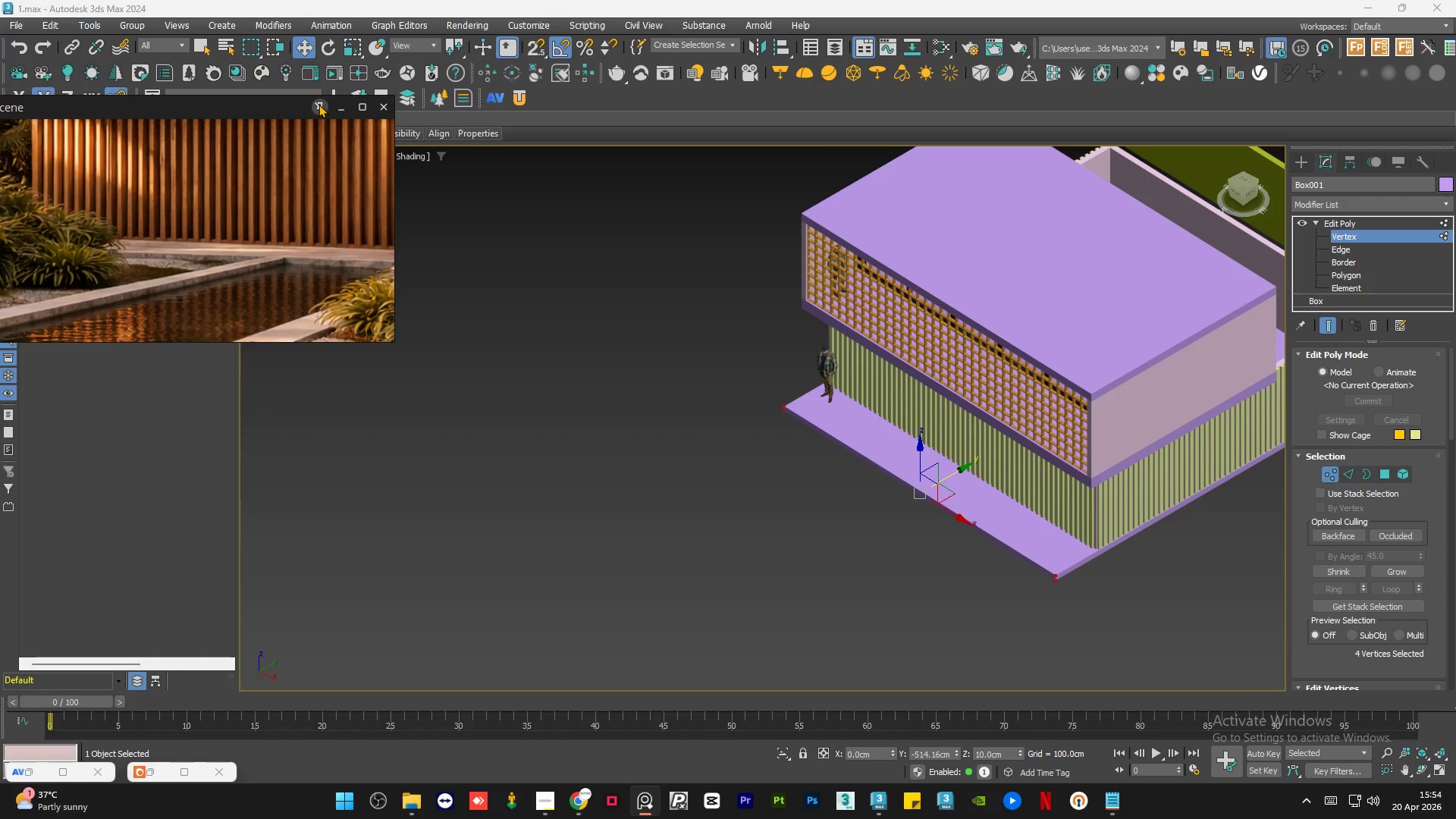 
left_click([340, 111])
 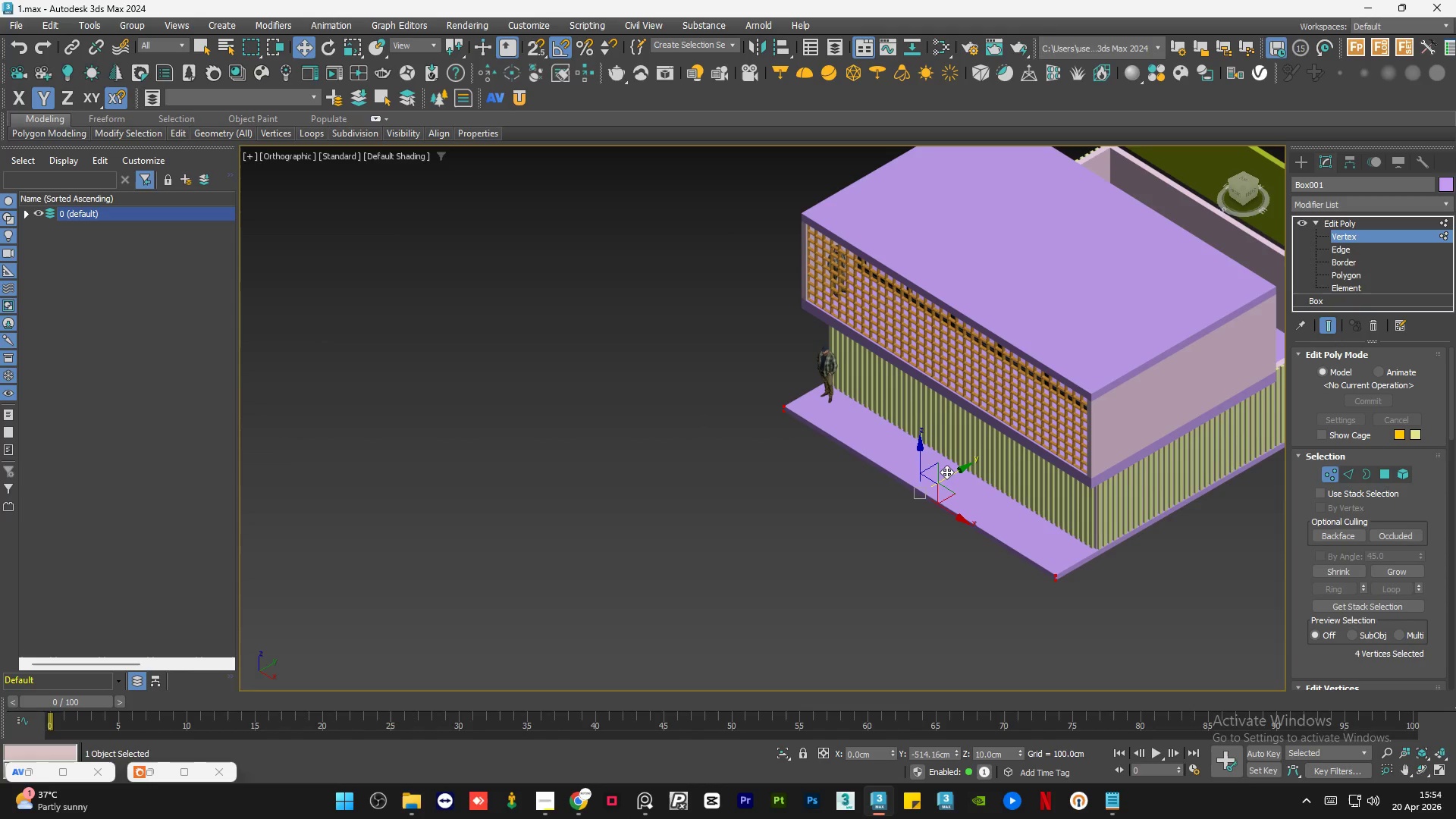 
left_click_drag(start_coordinate=[947, 472], to_coordinate=[928, 472])
 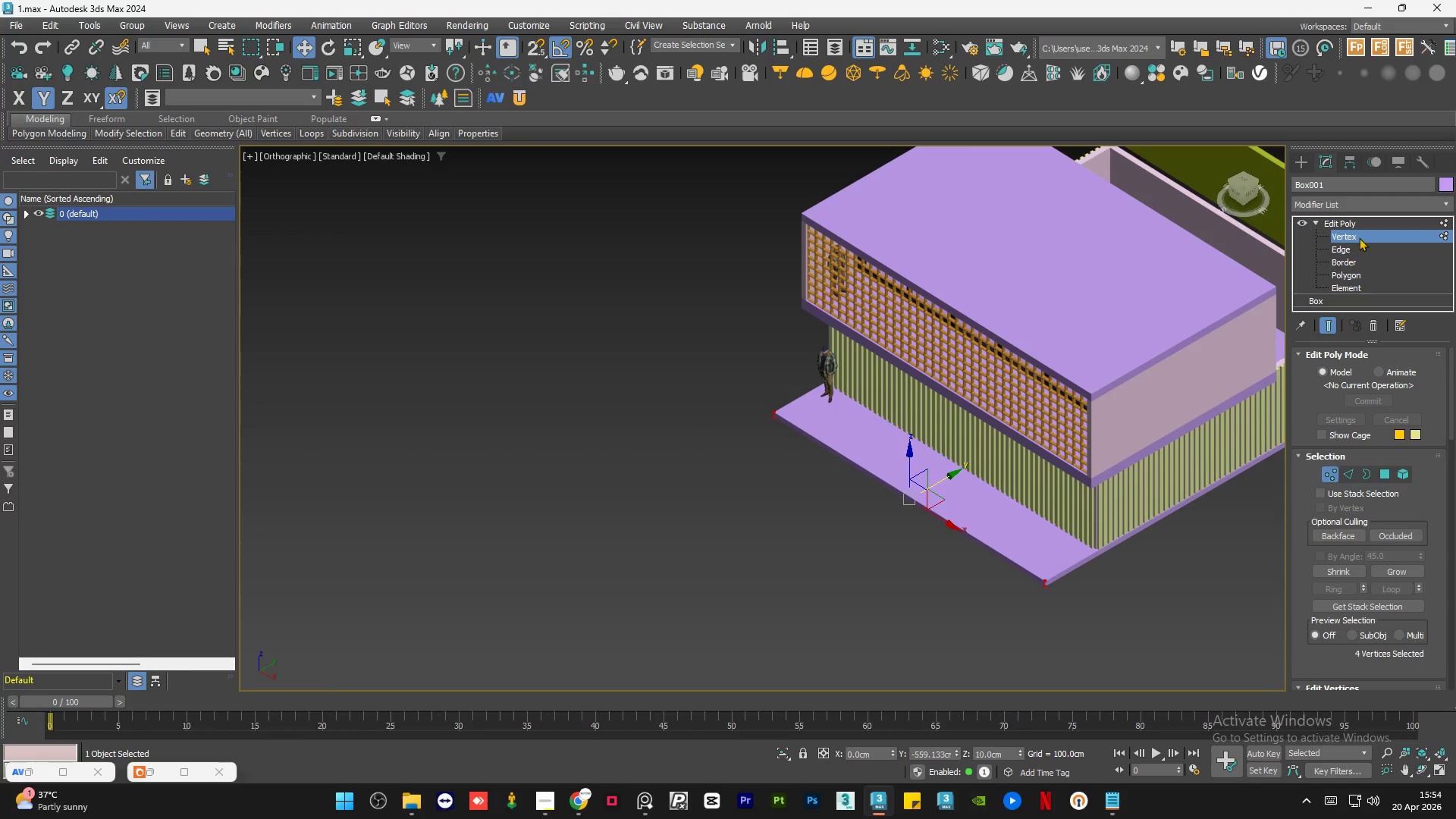 
left_click([1367, 218])
 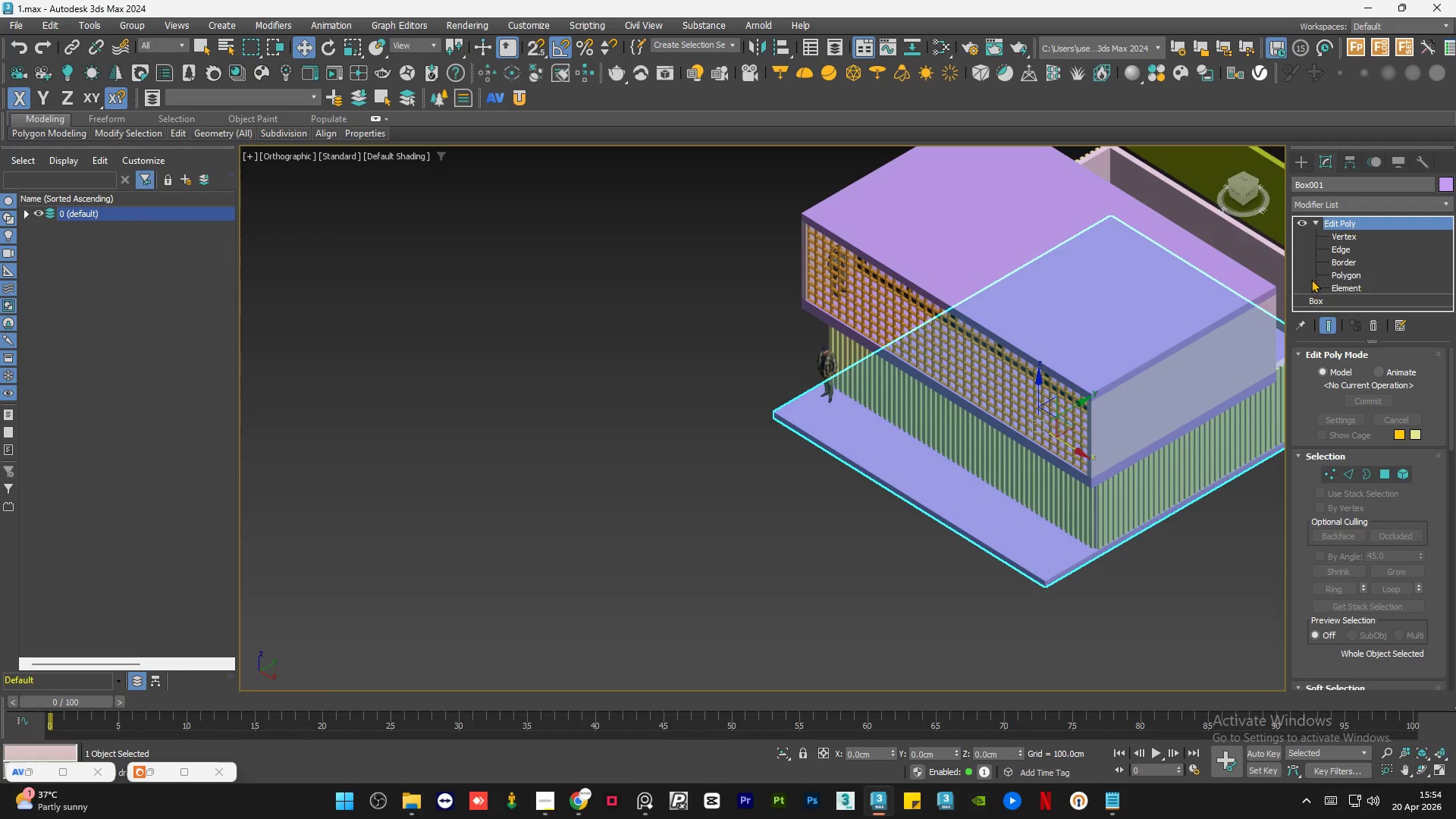 
left_click([1348, 237])
 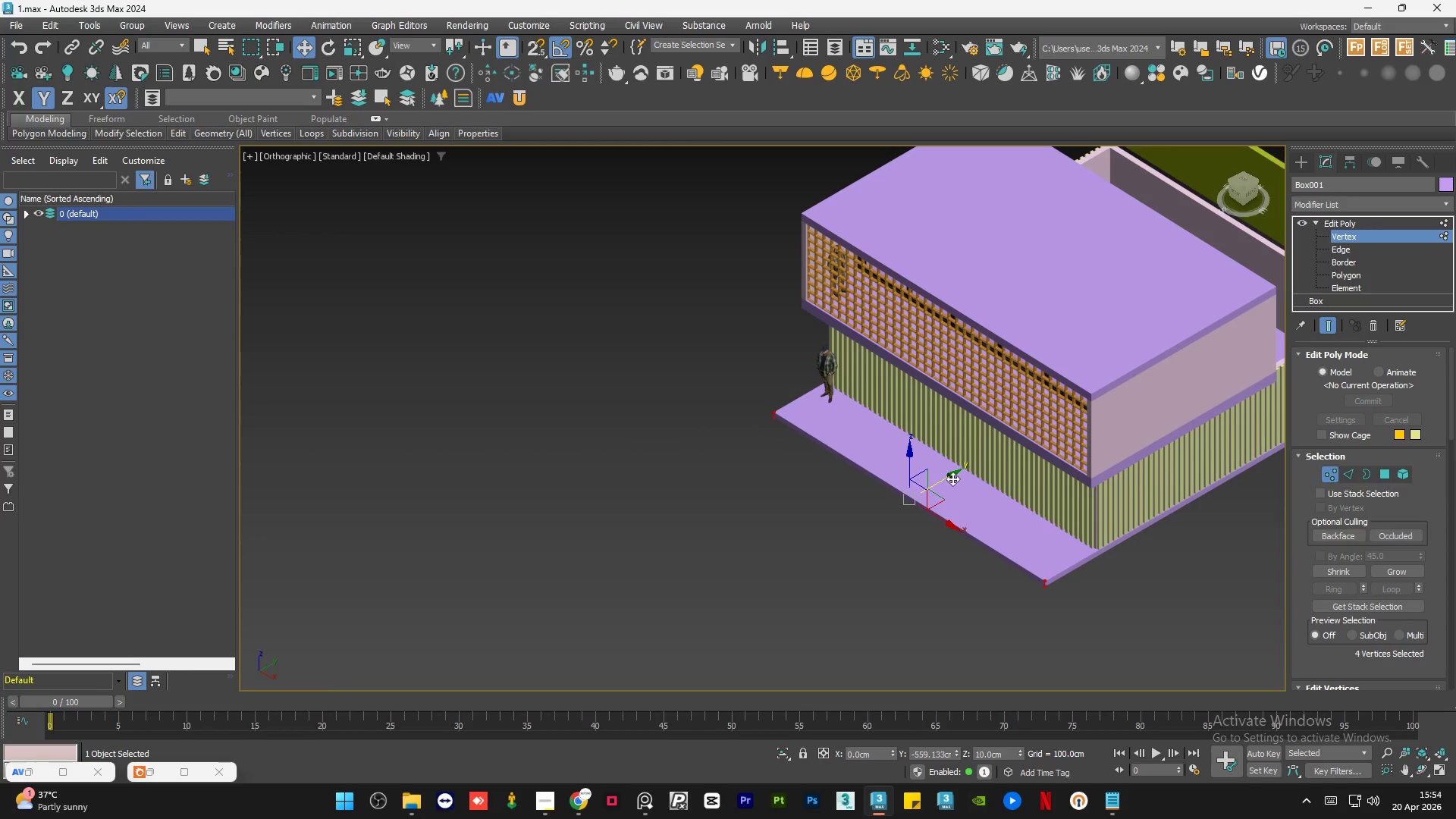 
left_click_drag(start_coordinate=[948, 479], to_coordinate=[931, 479])
 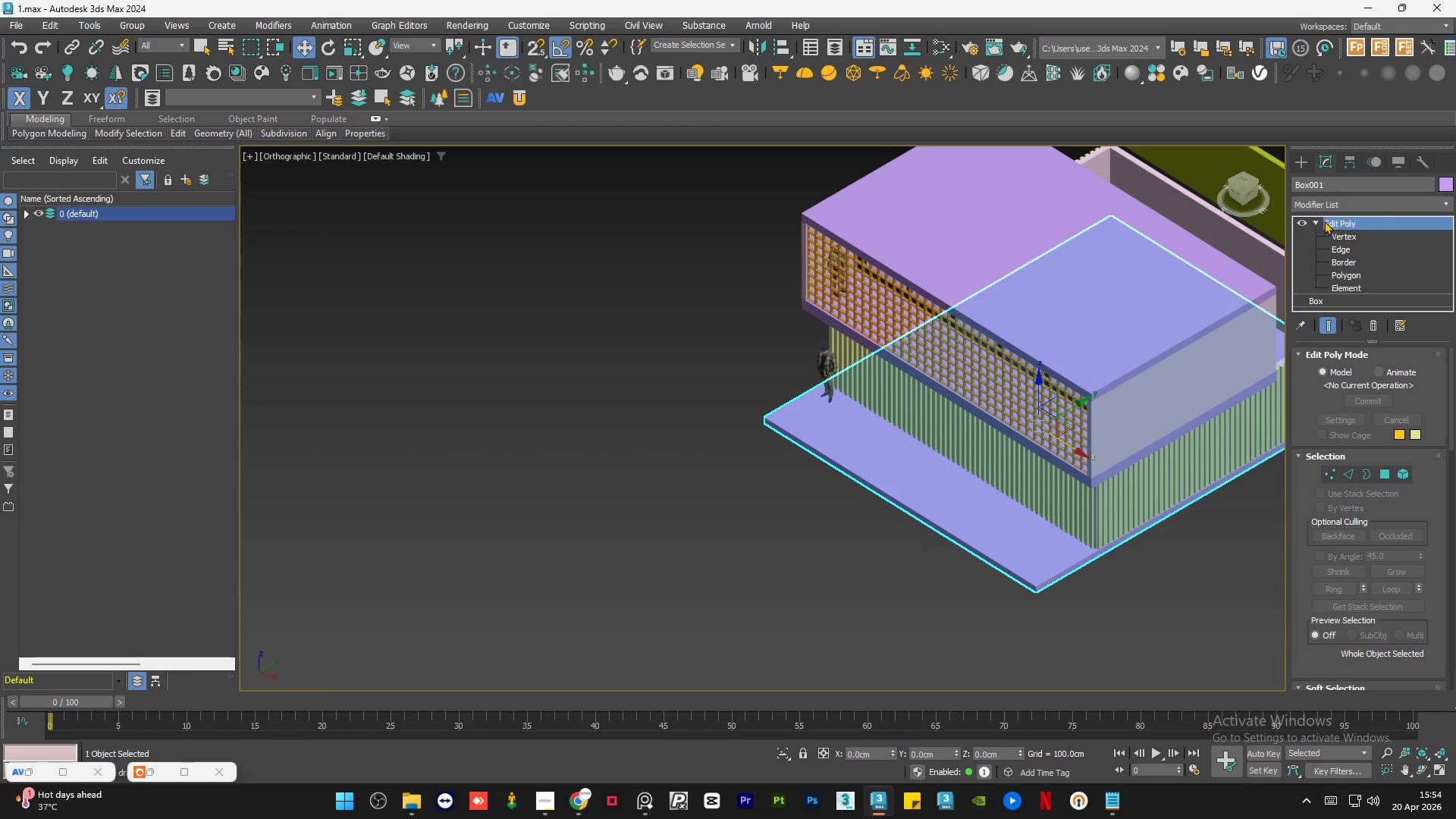 
left_click([1315, 221])
 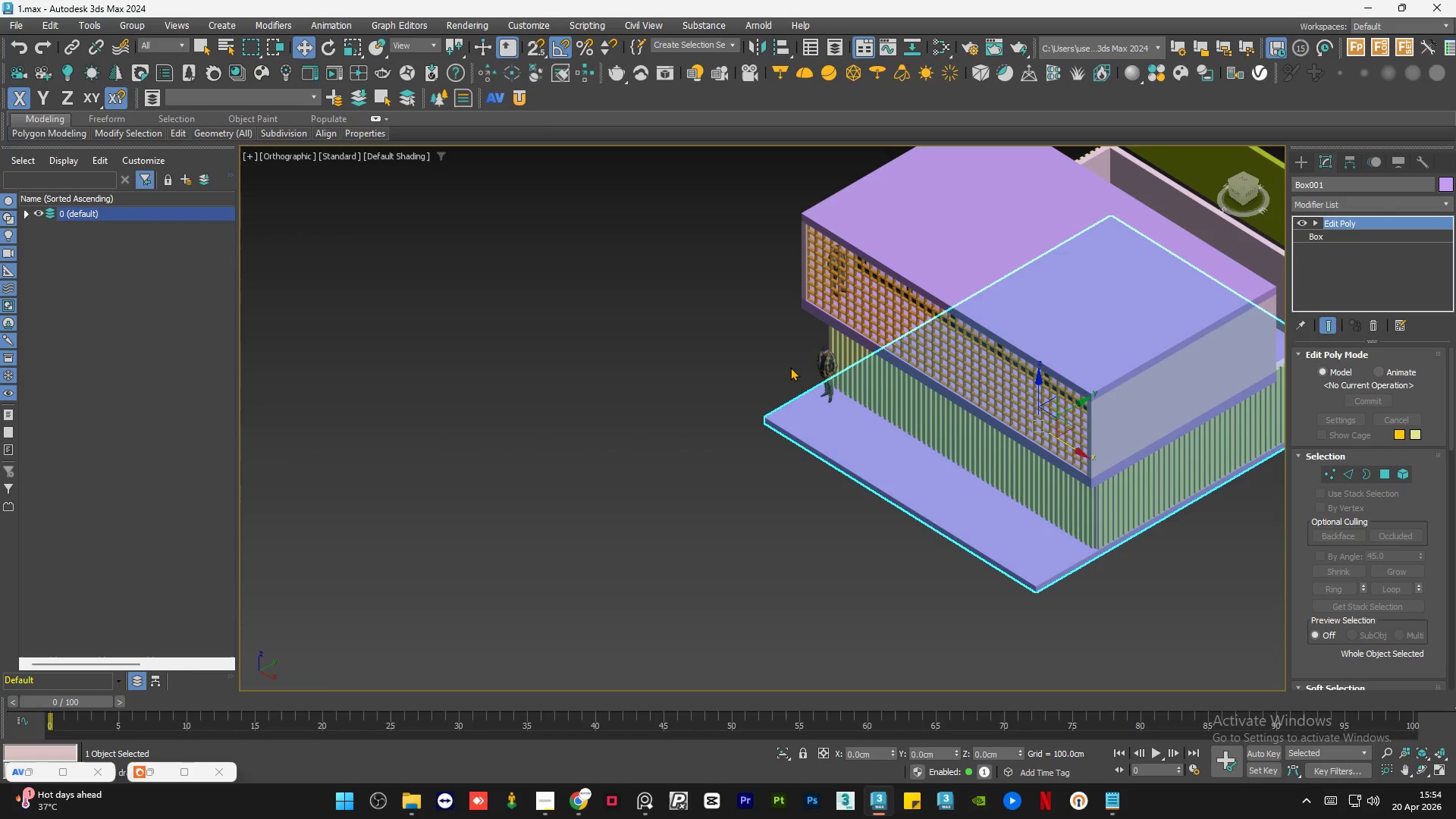 
left_click([617, 339])
 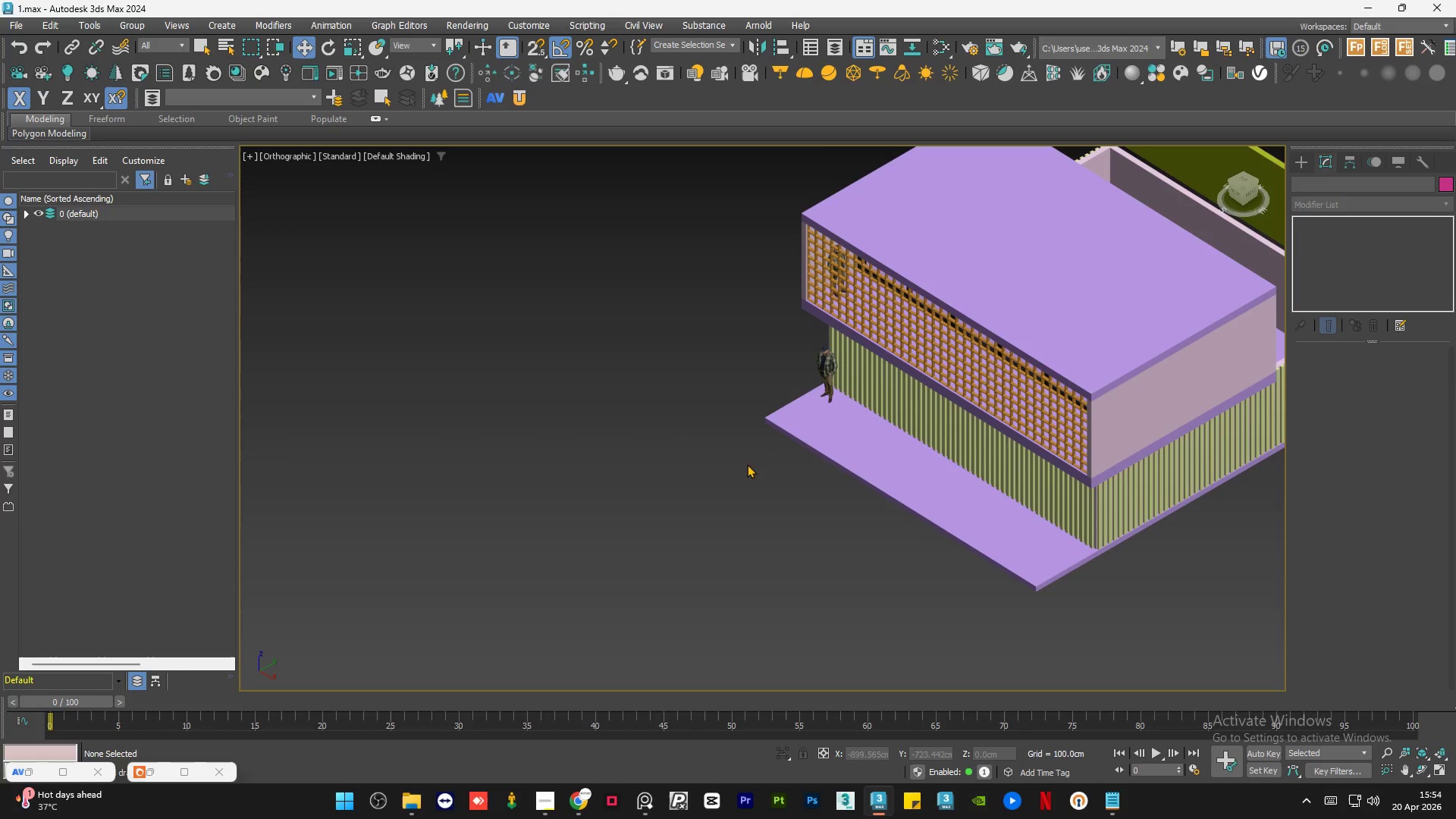 
hold_key(key=AltLeft, duration=1.36)
scroll: coordinate [907, 548], scroll_direction: up, amount: 1.0
 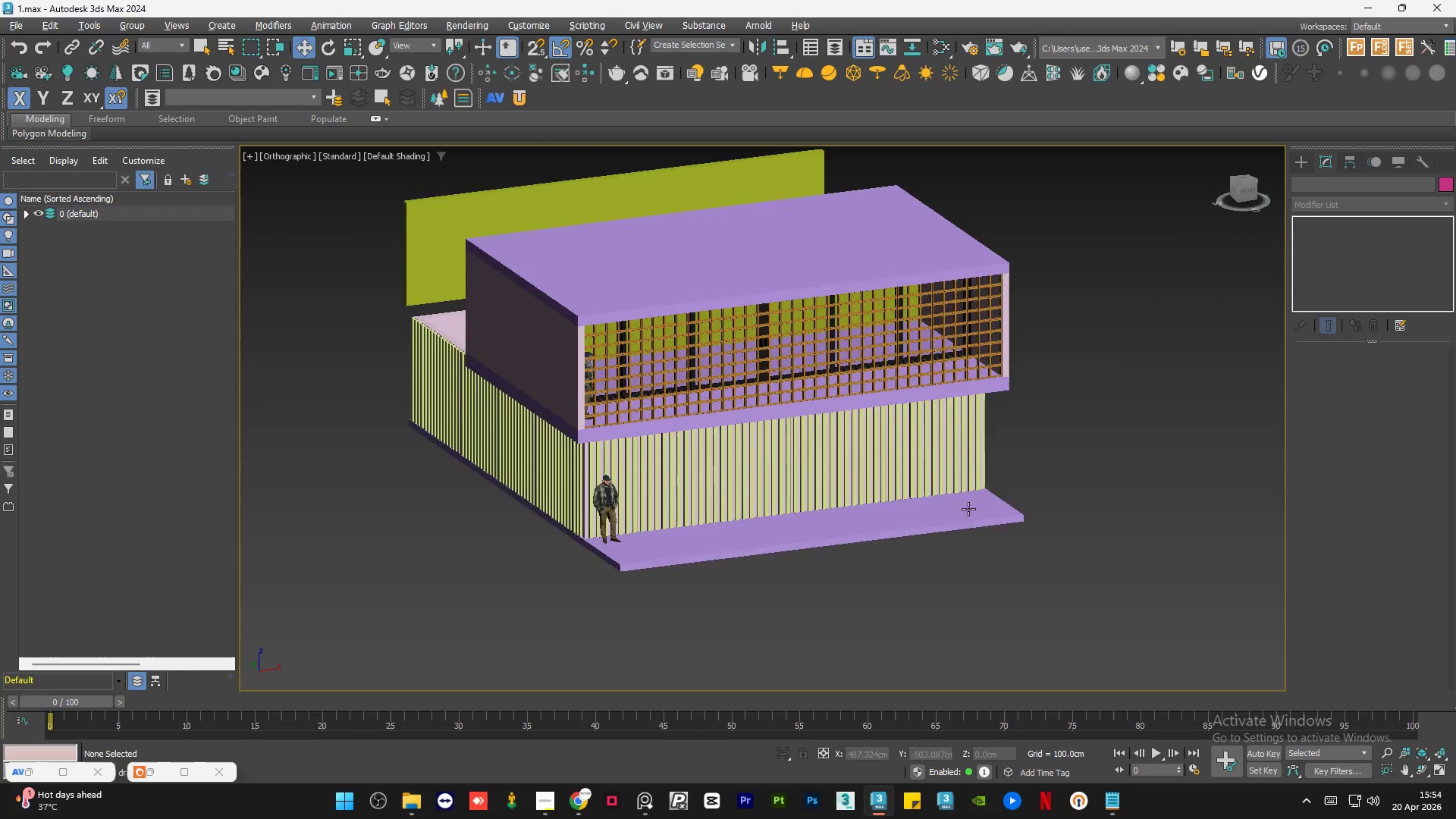 
left_click([1050, 445])
 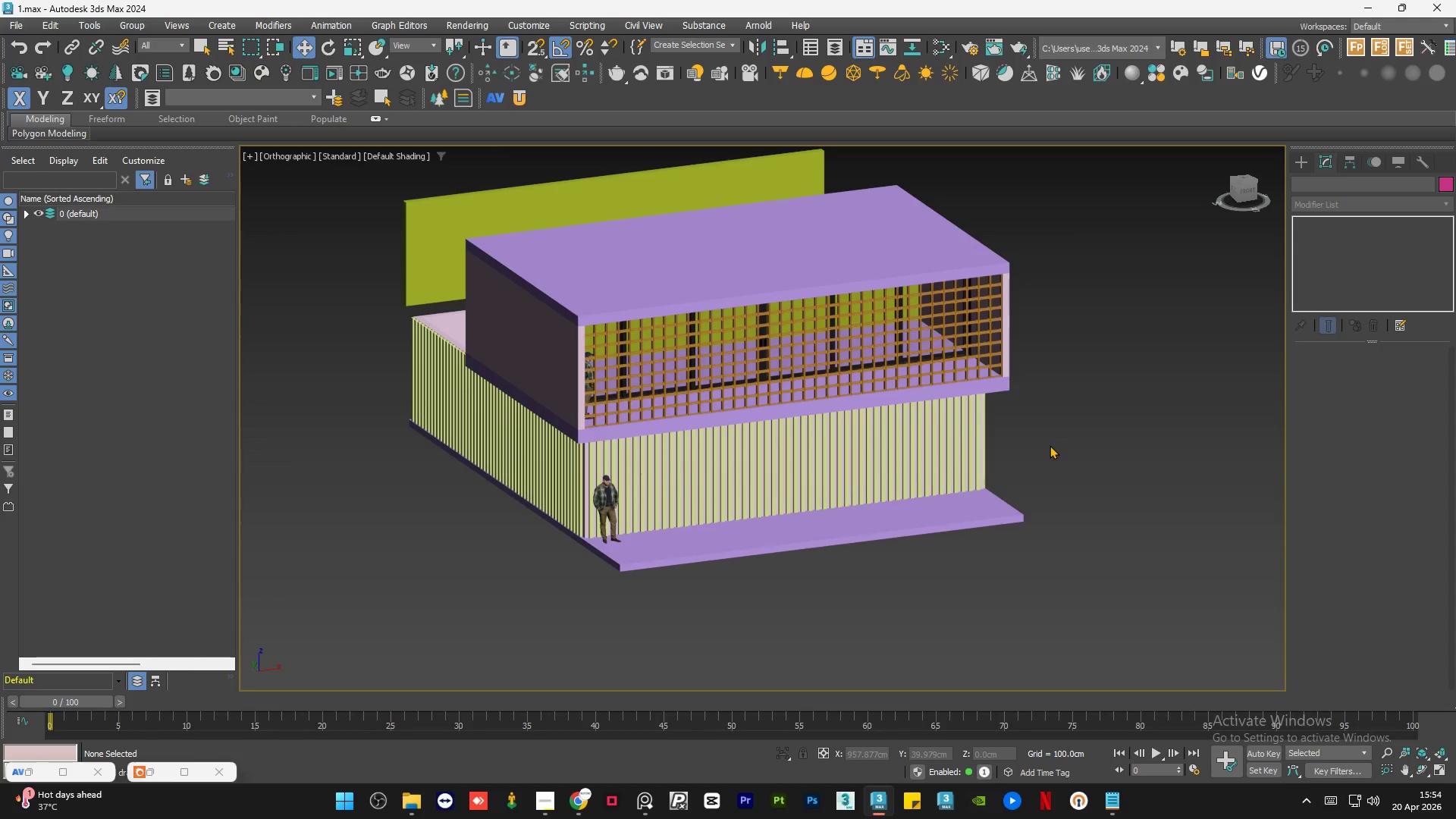 
key(Control+S)
 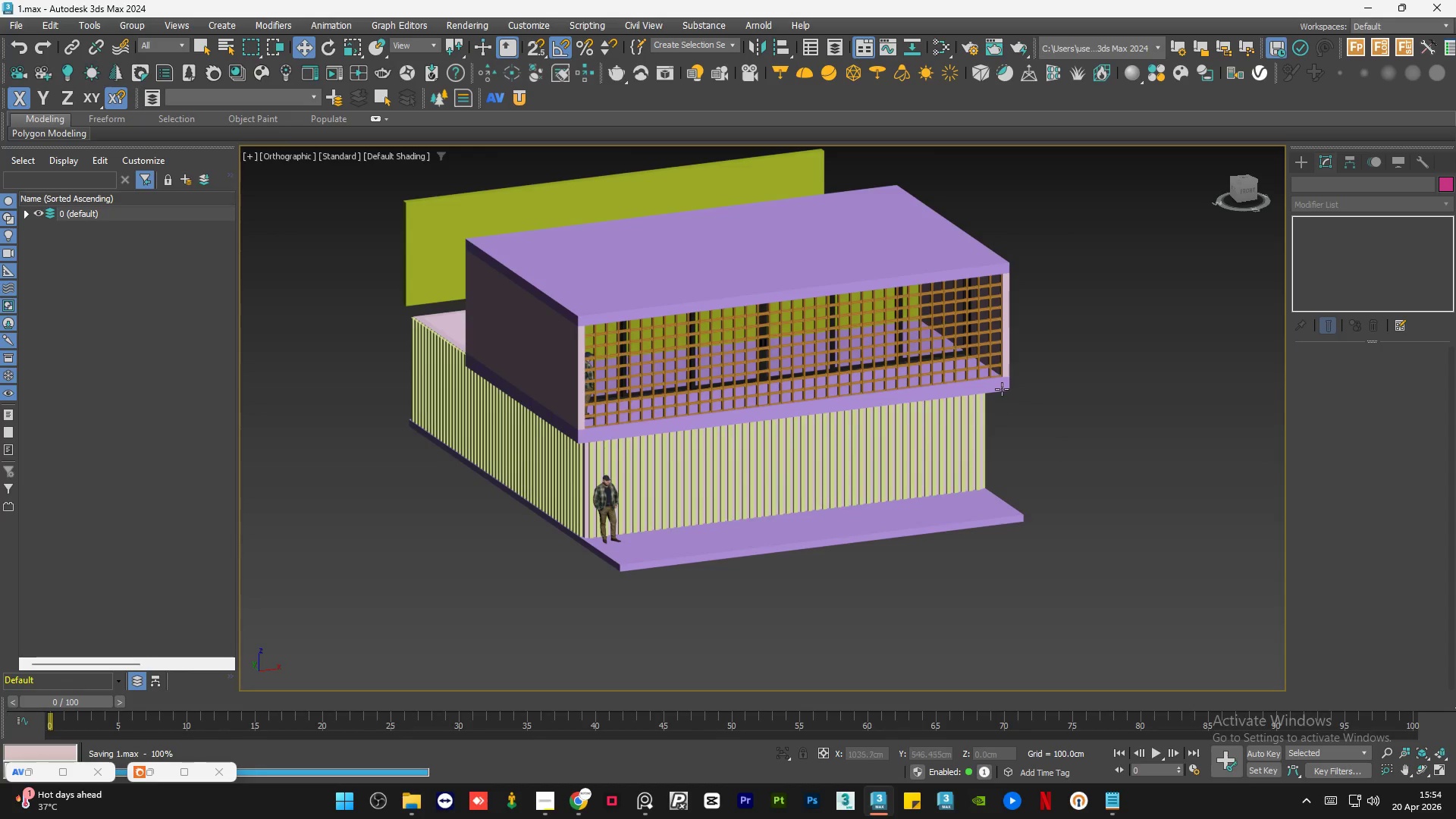 
scroll: coordinate [971, 350], scroll_direction: up, amount: 4.0
 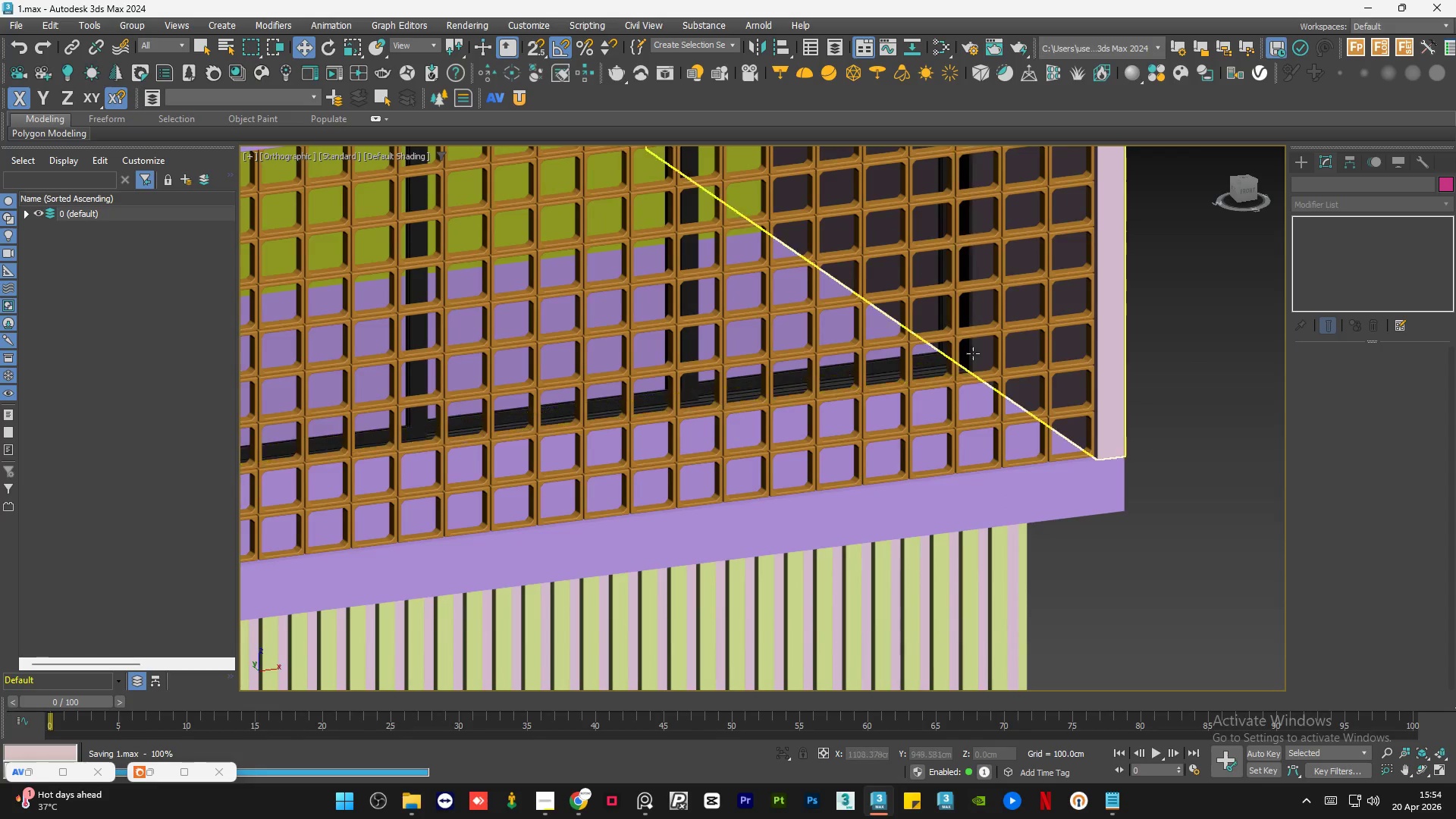 
scroll: coordinate [995, 413], scroll_direction: down, amount: 2.0
 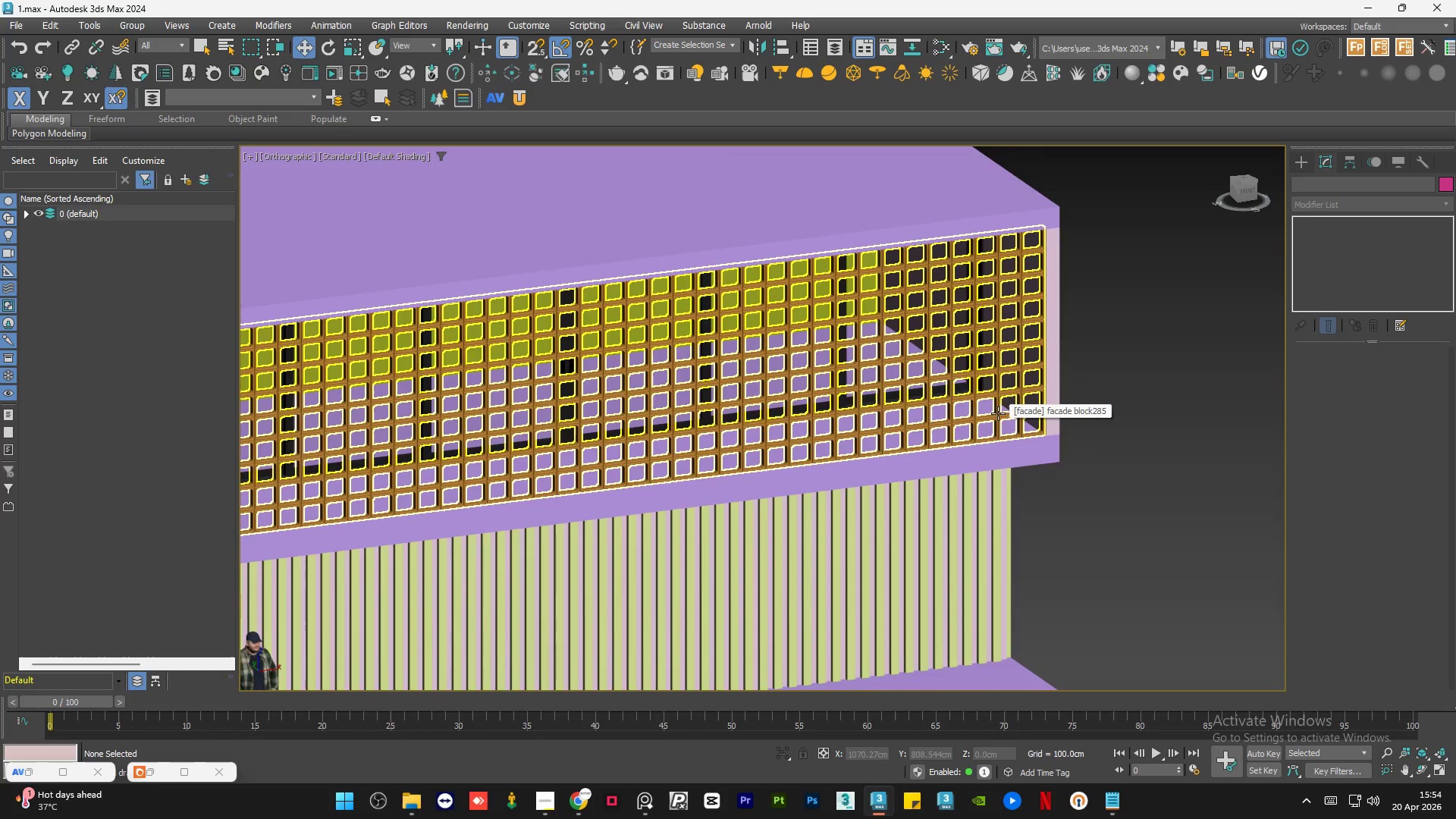 
hold_key(key=AltLeft, duration=0.86)
 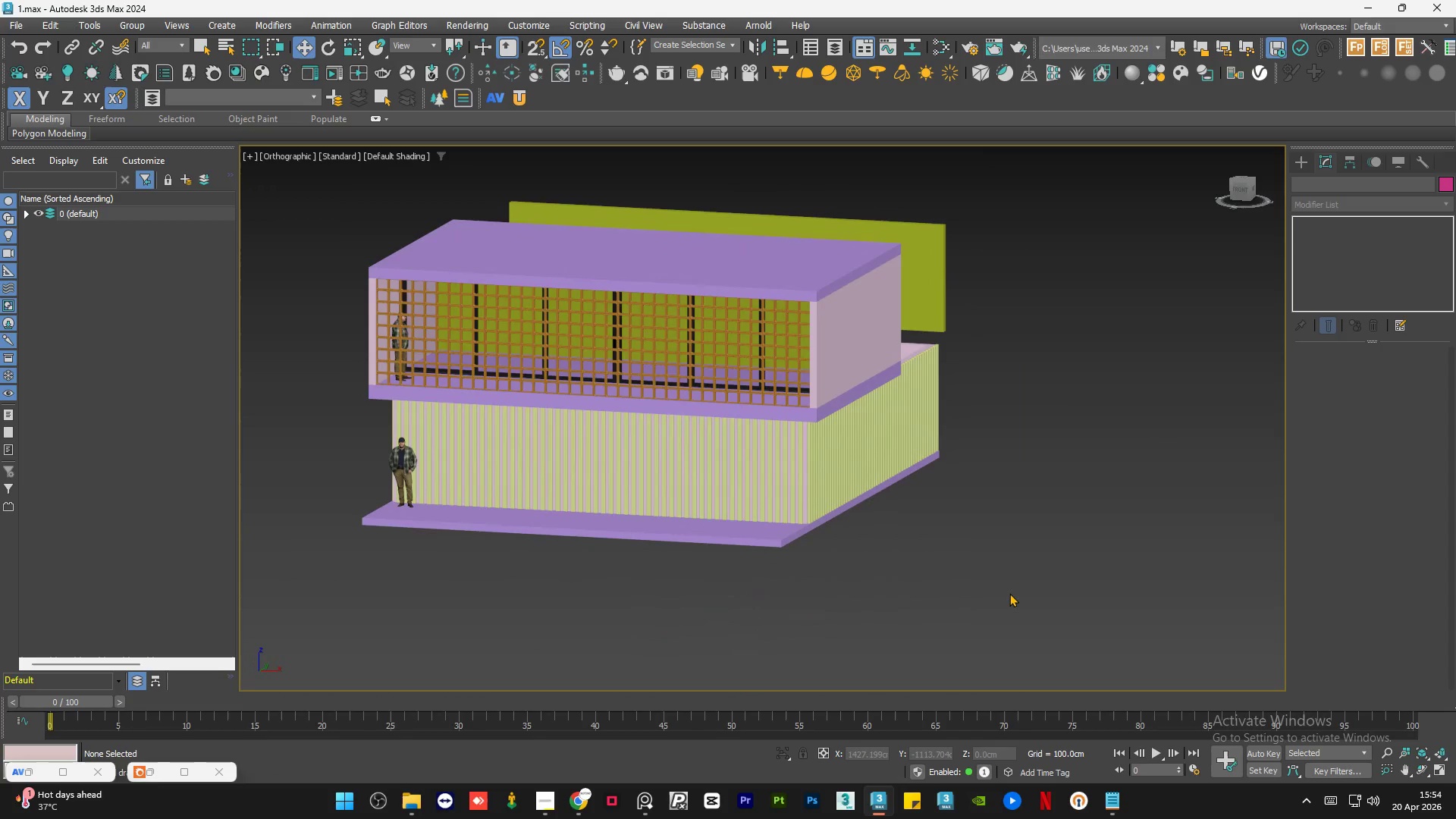 
scroll: coordinate [997, 461], scroll_direction: down, amount: 2.0
 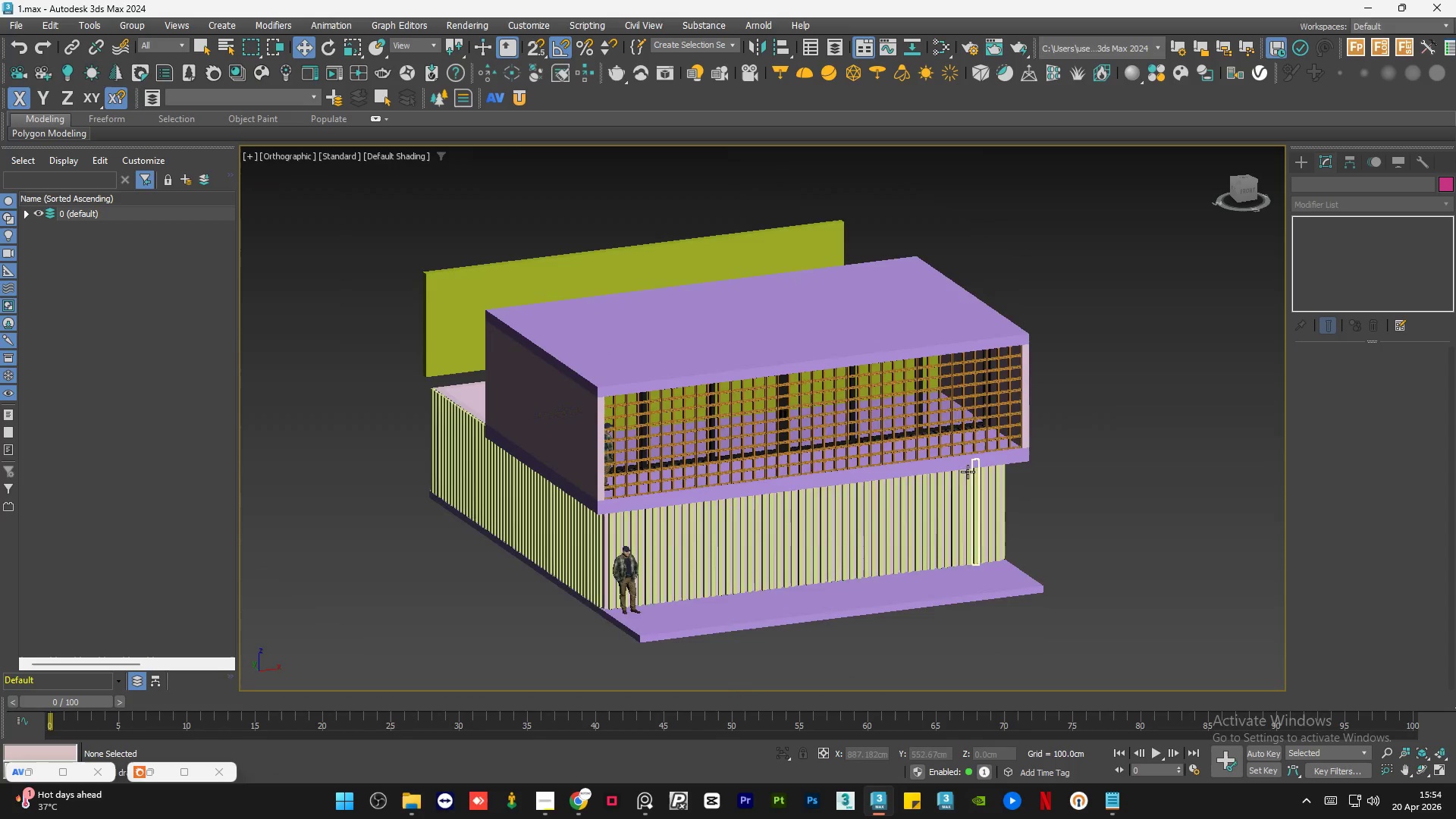 
double_click([1009, 593])
 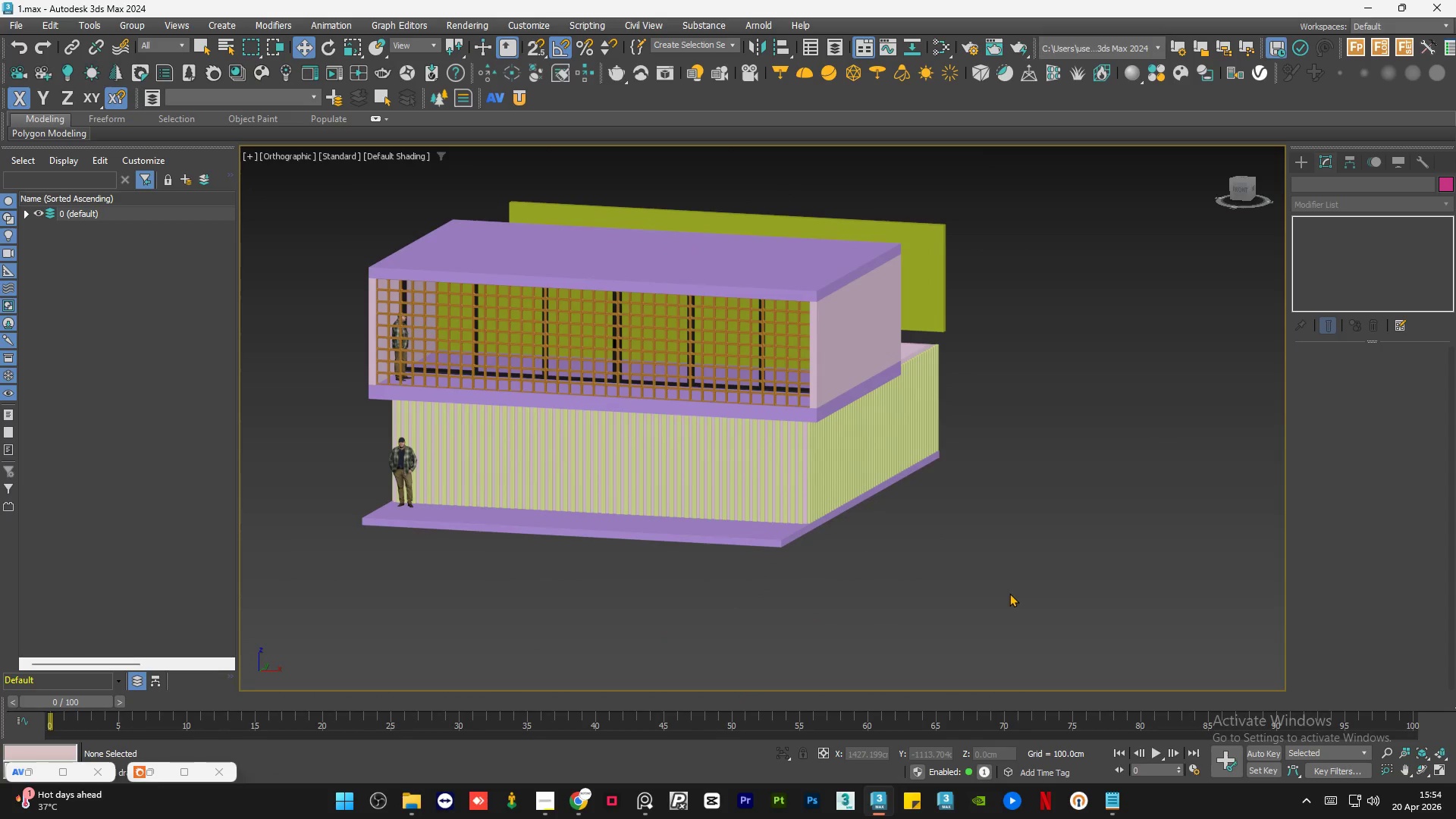 
triple_click([1009, 593])
 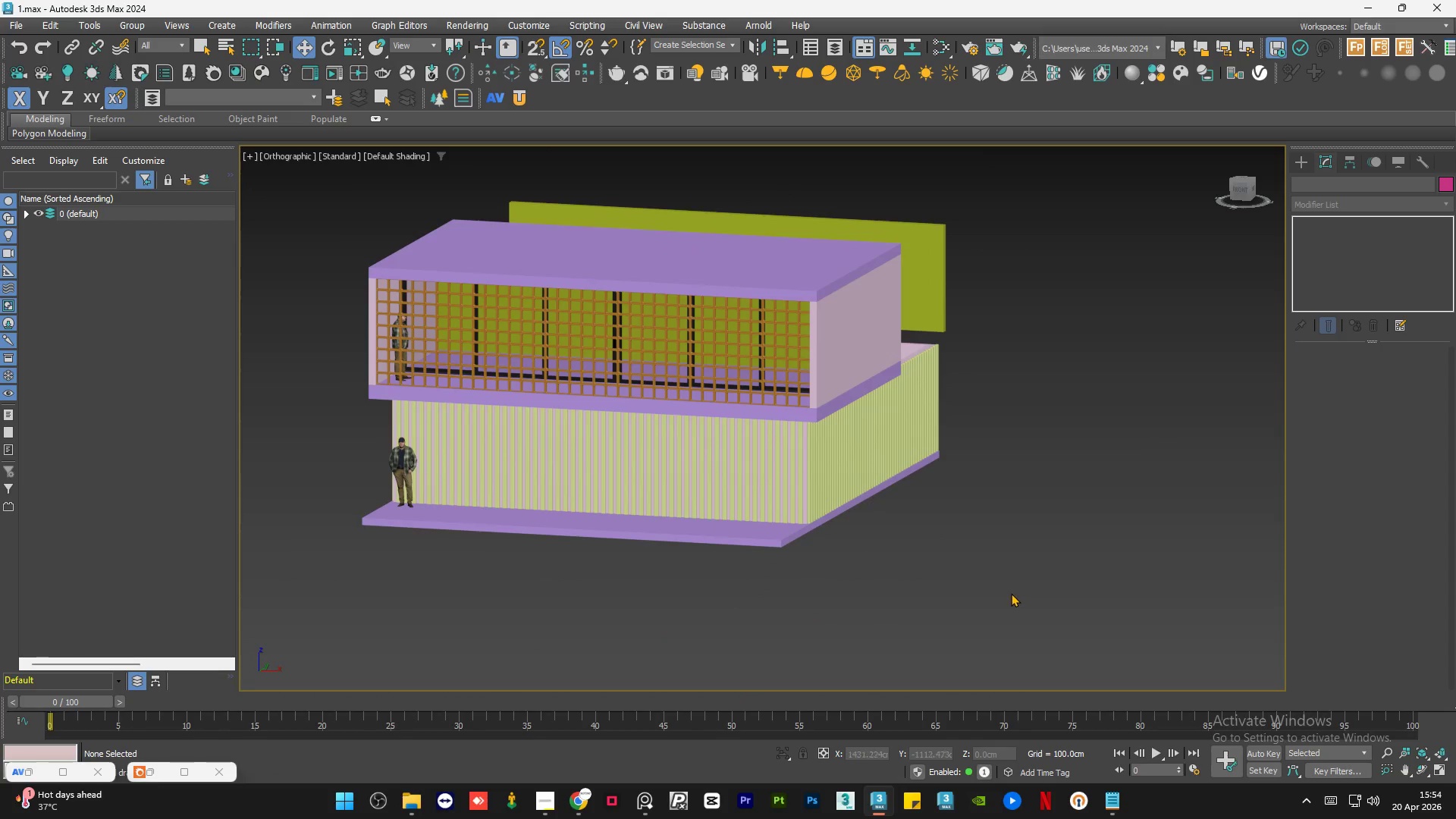 
hold_key(key=AltLeft, duration=0.42)
 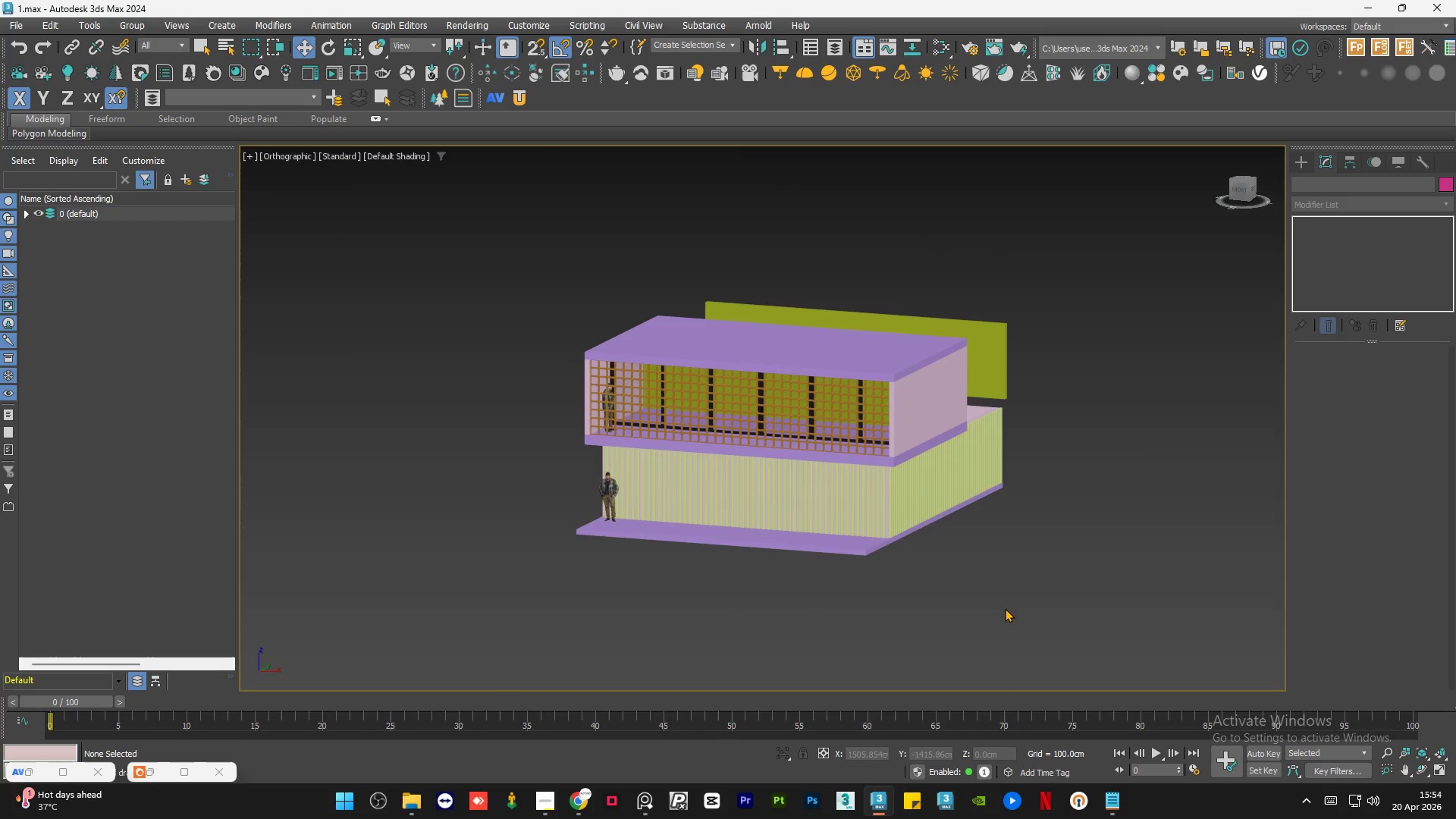 
scroll: coordinate [1014, 595], scroll_direction: down, amount: 1.0
 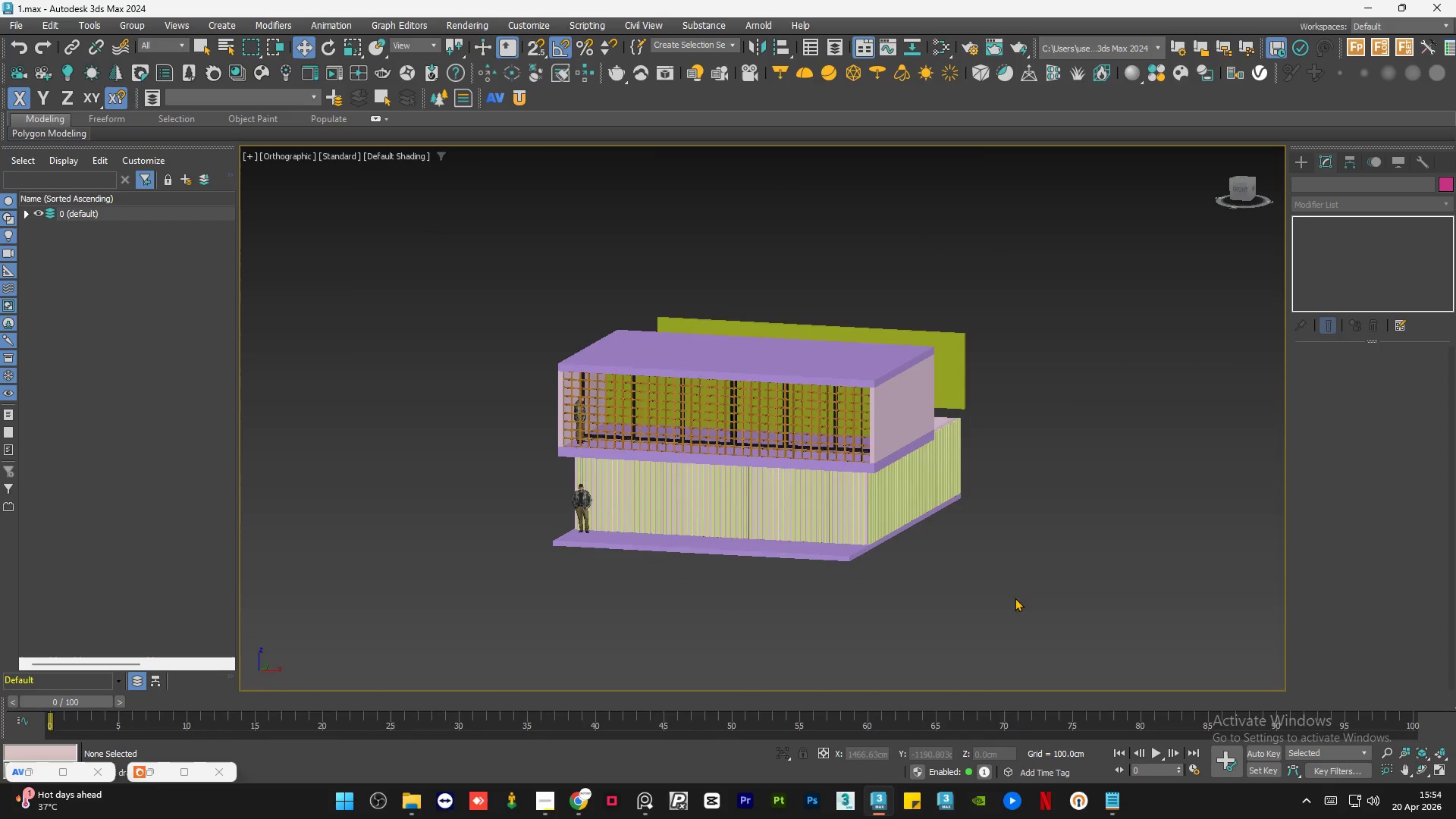 
double_click([1005, 608])
 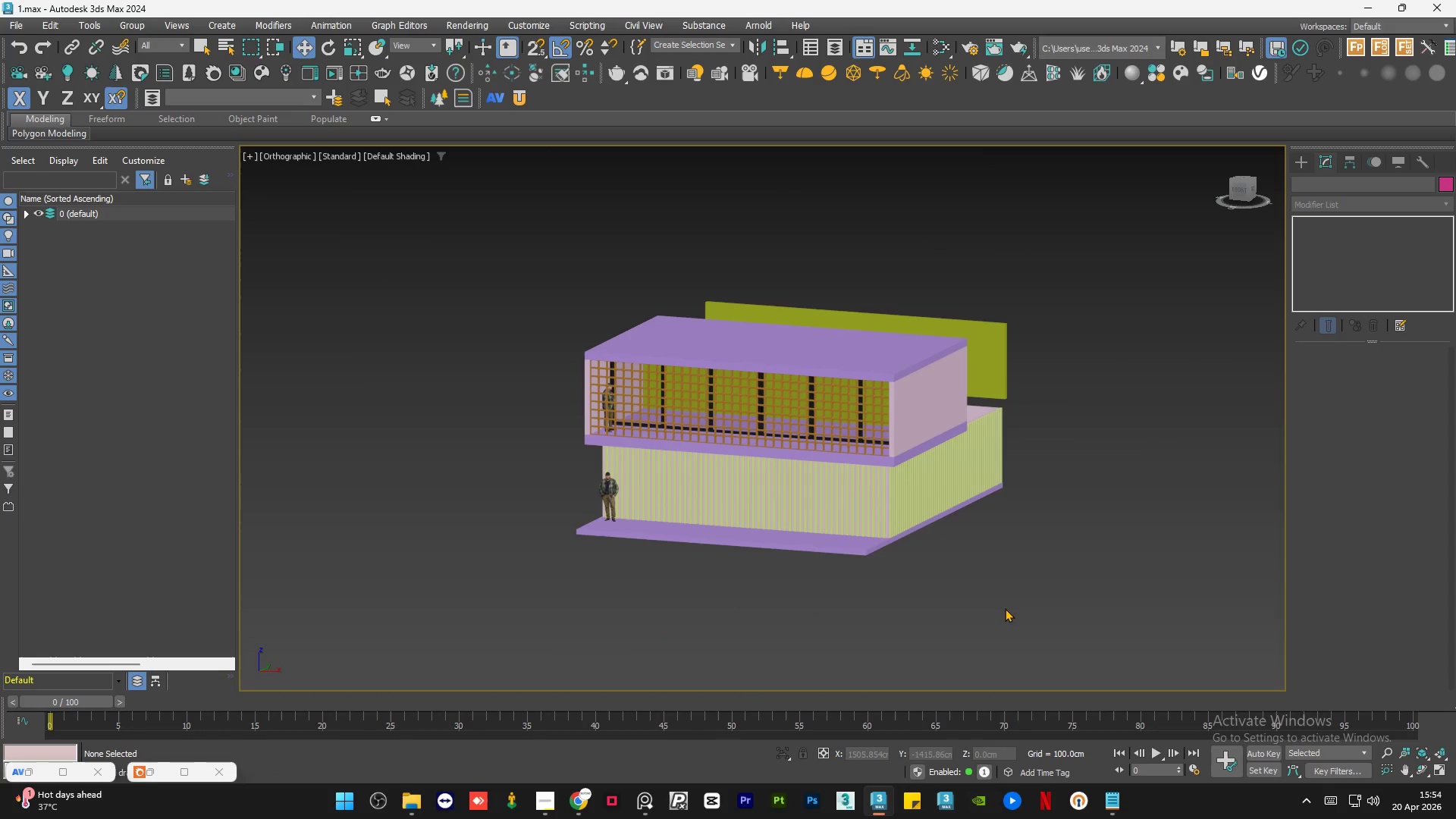 
triple_click([1005, 608])
 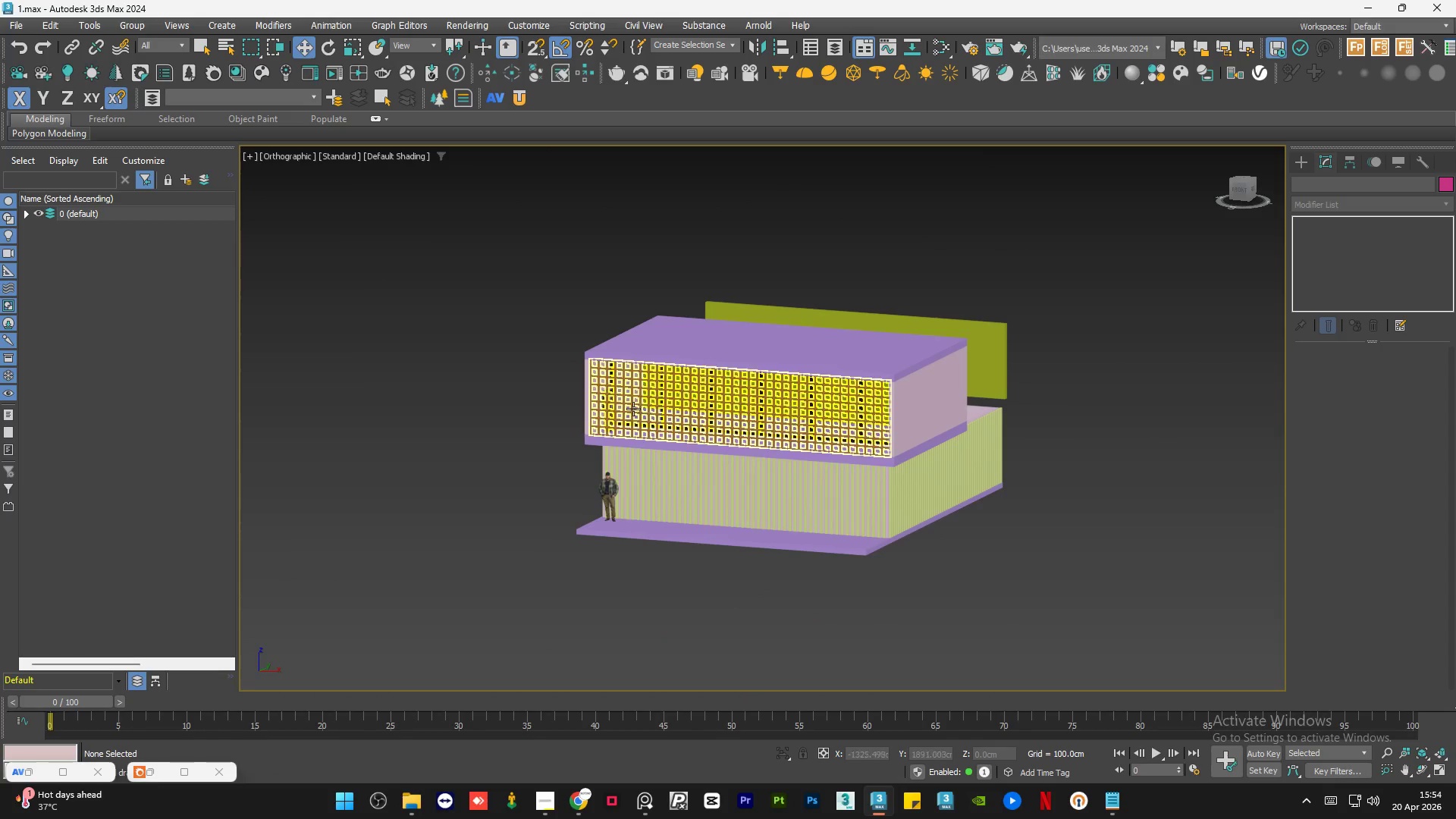 
scroll: coordinate [715, 514], scroll_direction: up, amount: 10.0
 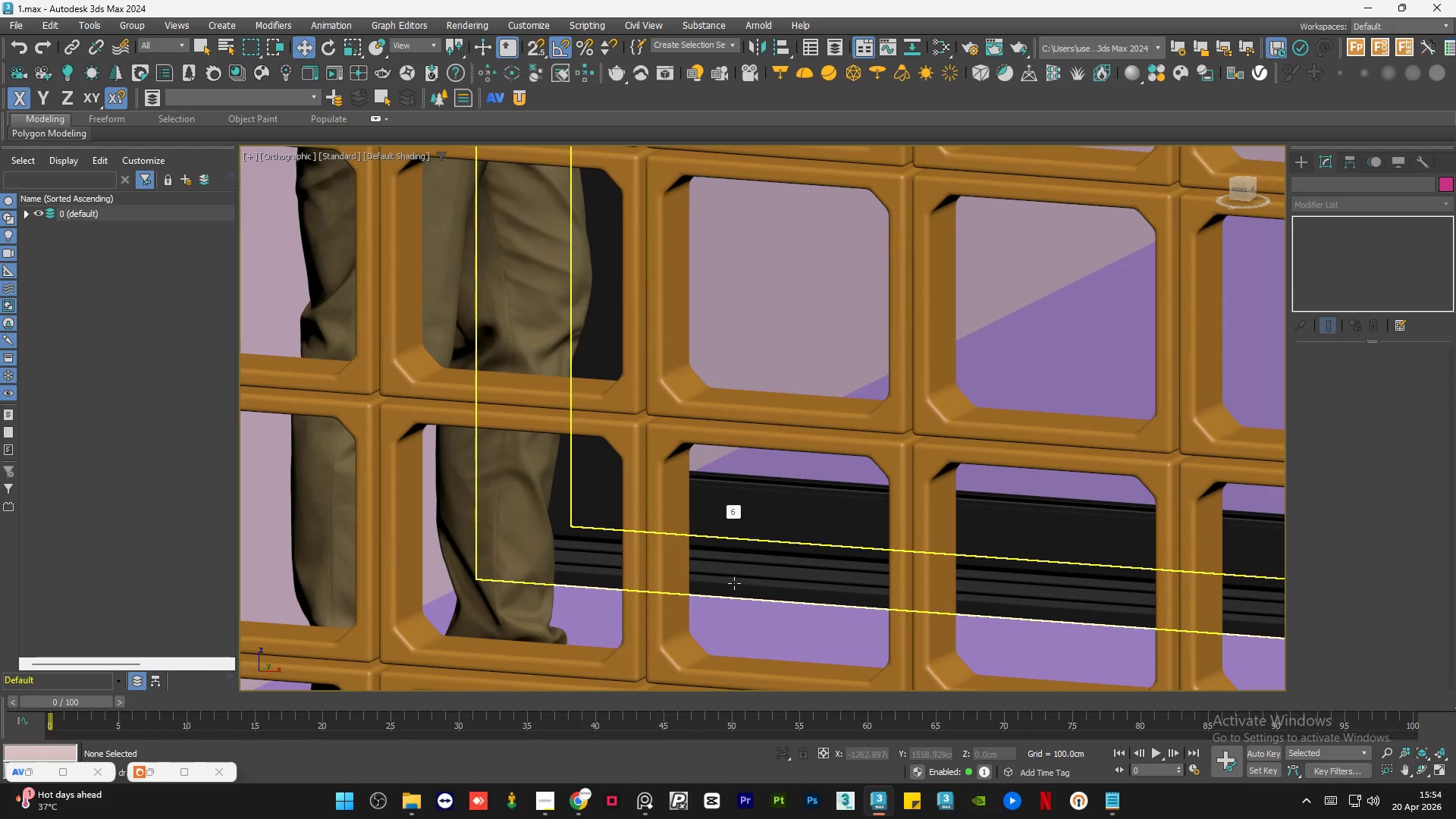 
left_click([735, 579])
 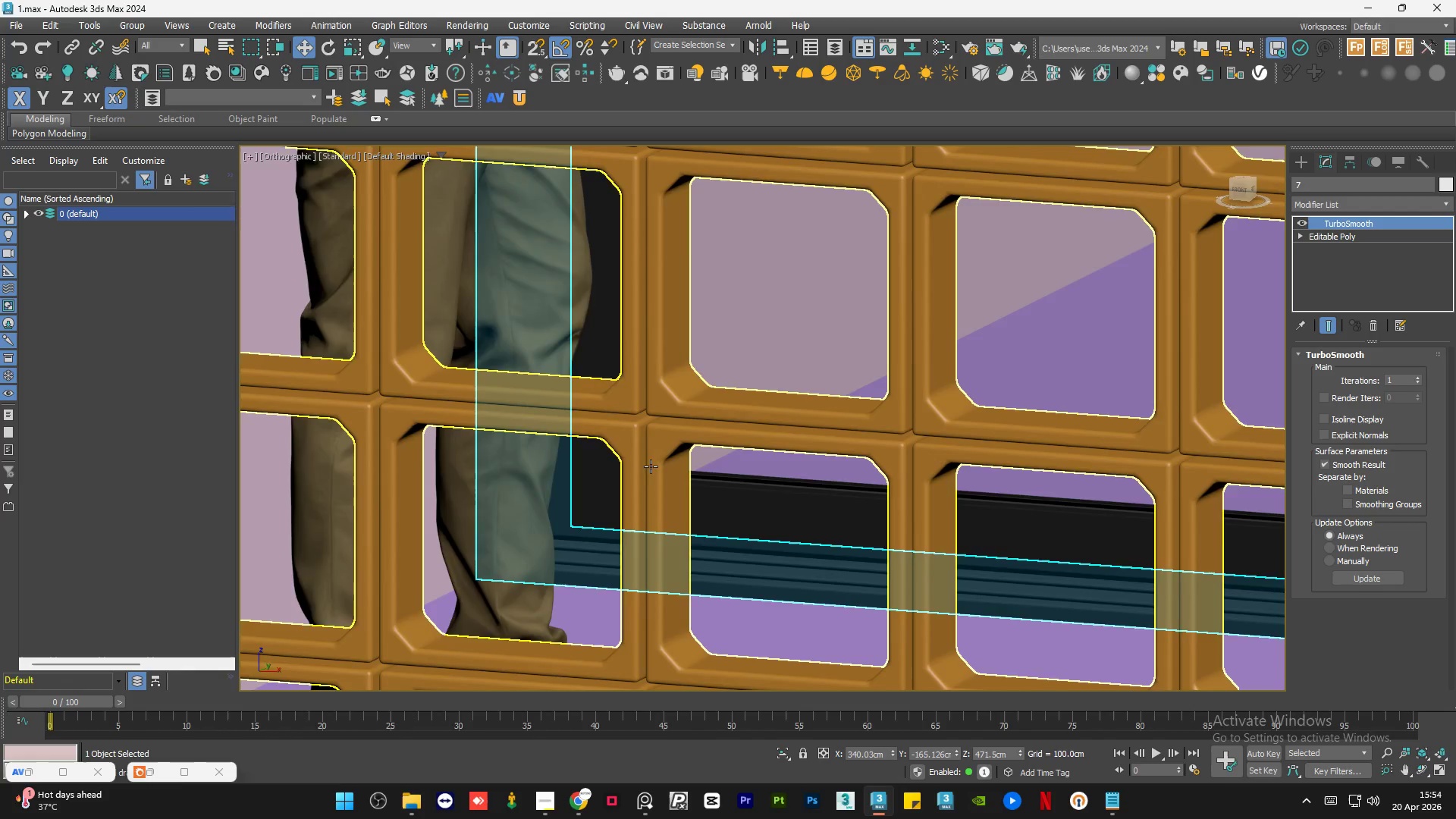 
scroll: coordinate [648, 465], scroll_direction: down, amount: 5.0
 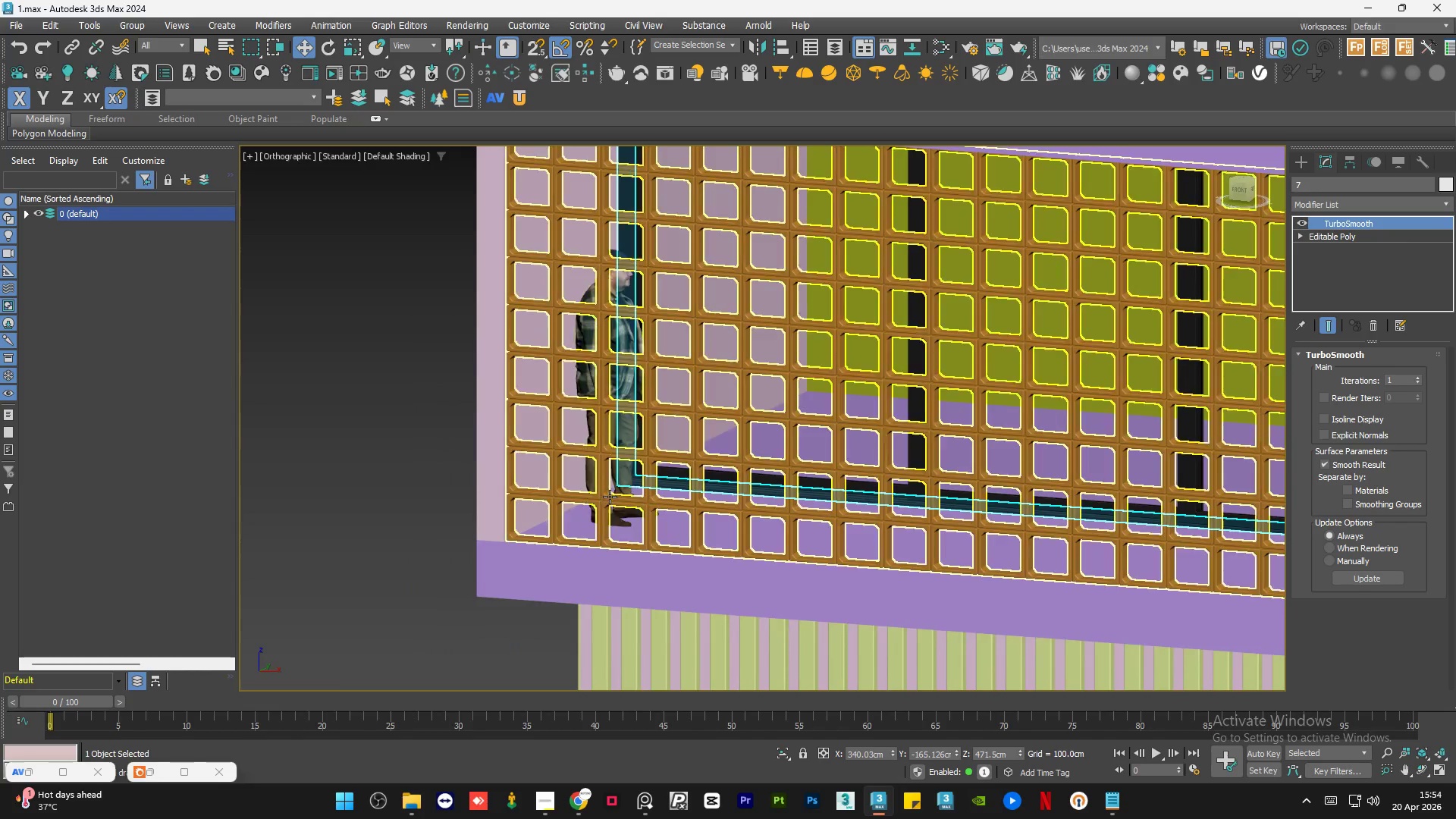 
scroll: coordinate [579, 497], scroll_direction: up, amount: 5.0
 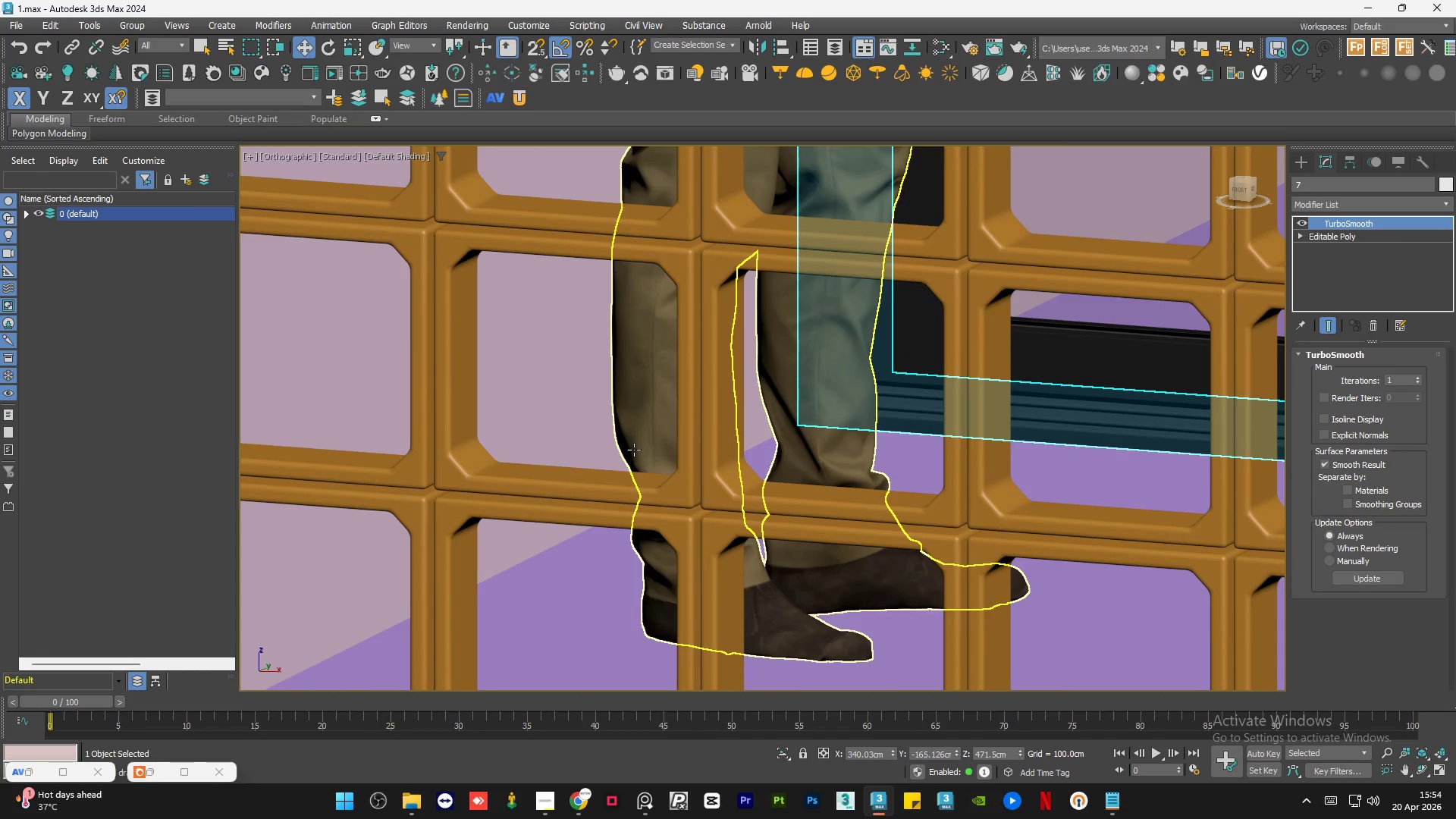 
left_click([457, 519])
 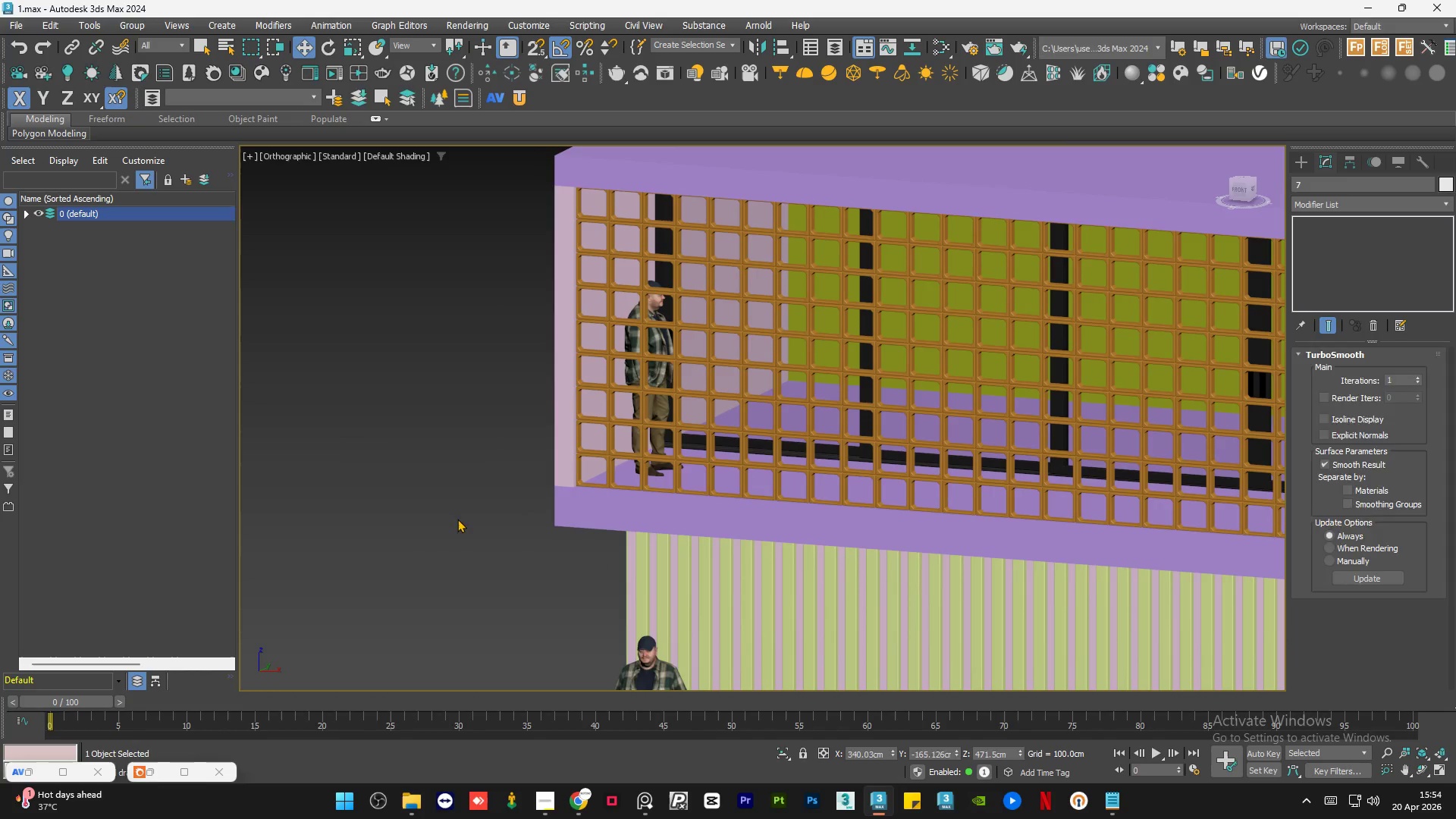 
scroll: coordinate [634, 450], scroll_direction: down, amount: 6.0
 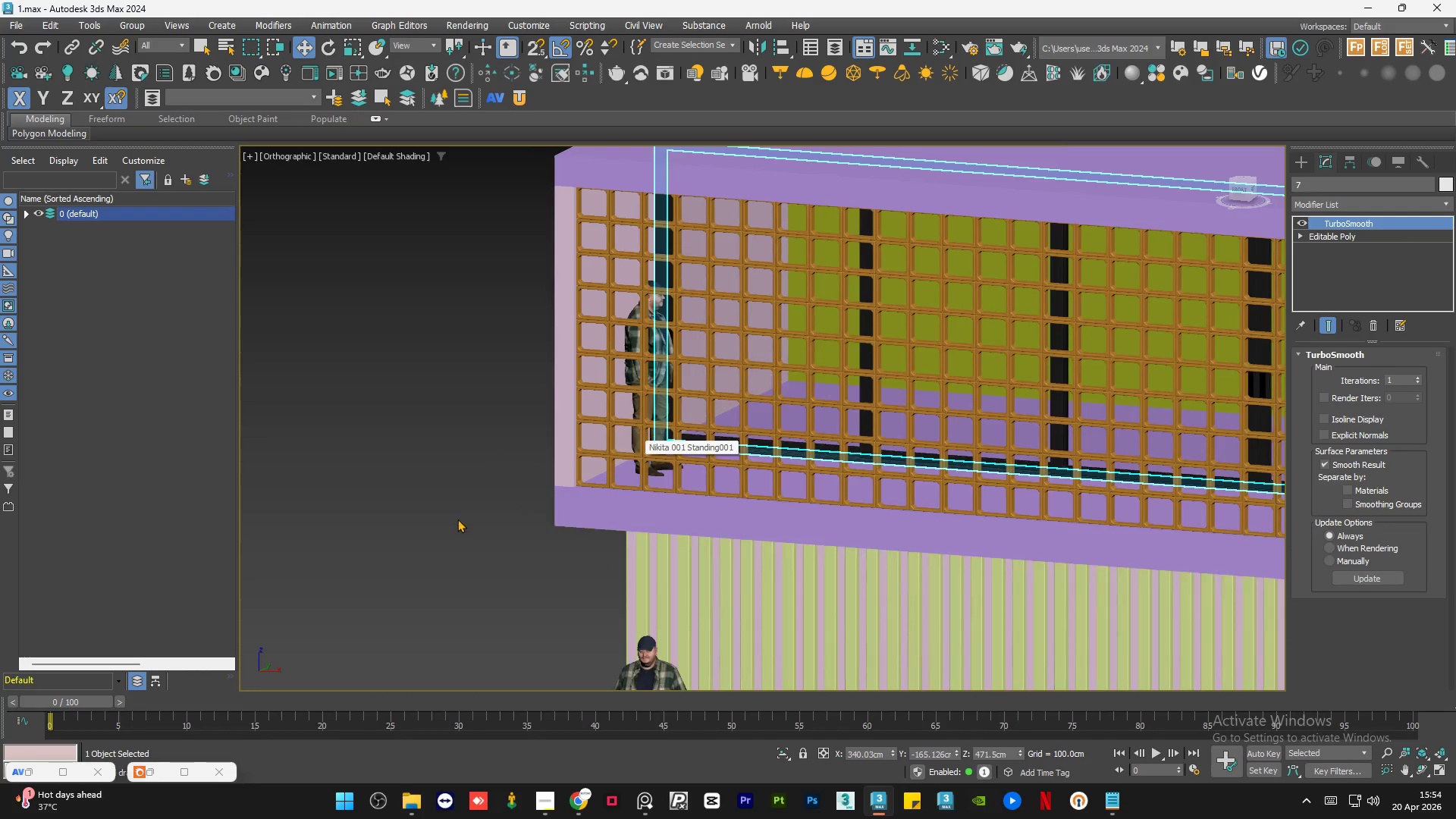 
key(Control+S)
 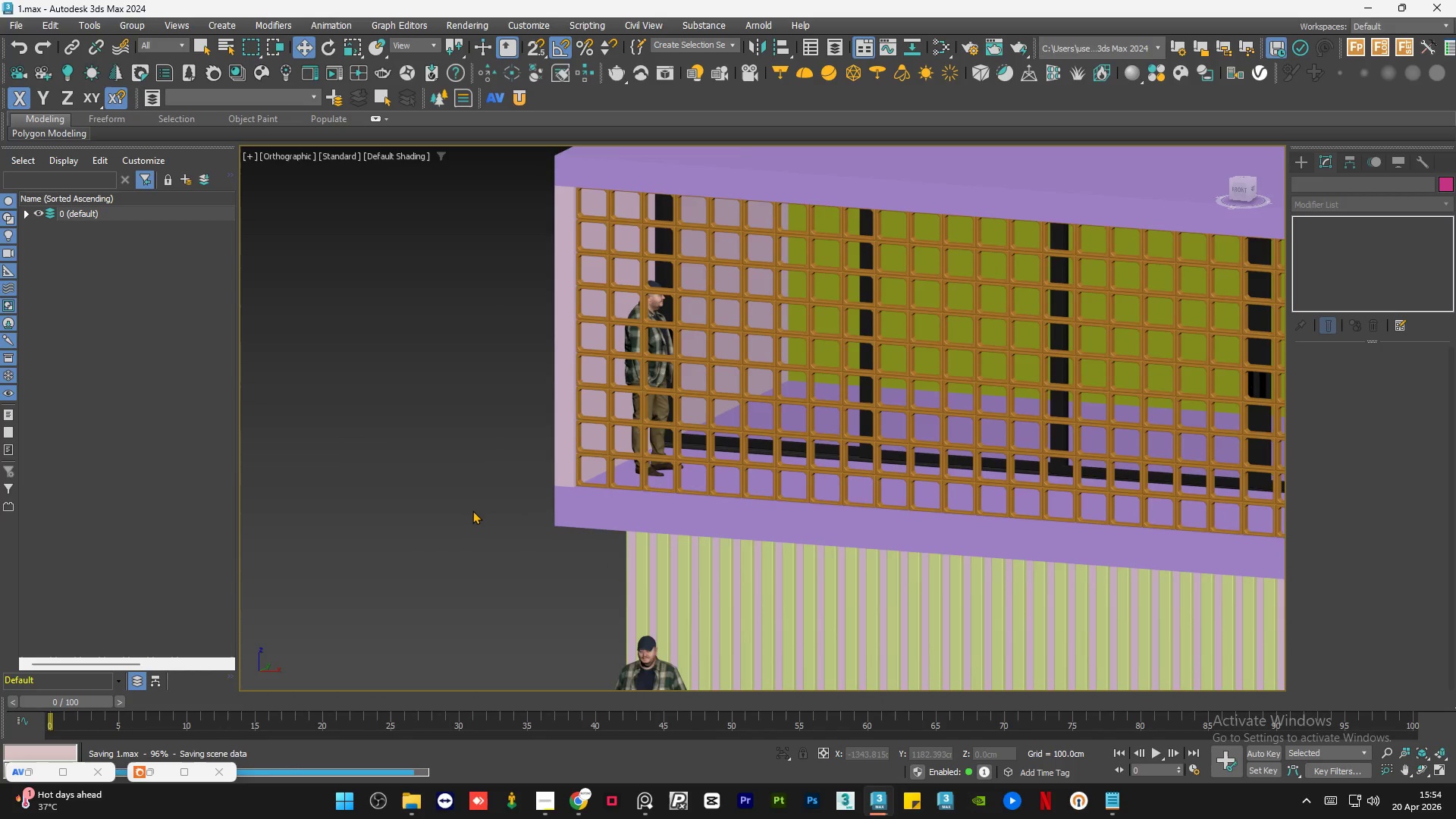 
scroll: coordinate [472, 510], scroll_direction: down, amount: 3.0
 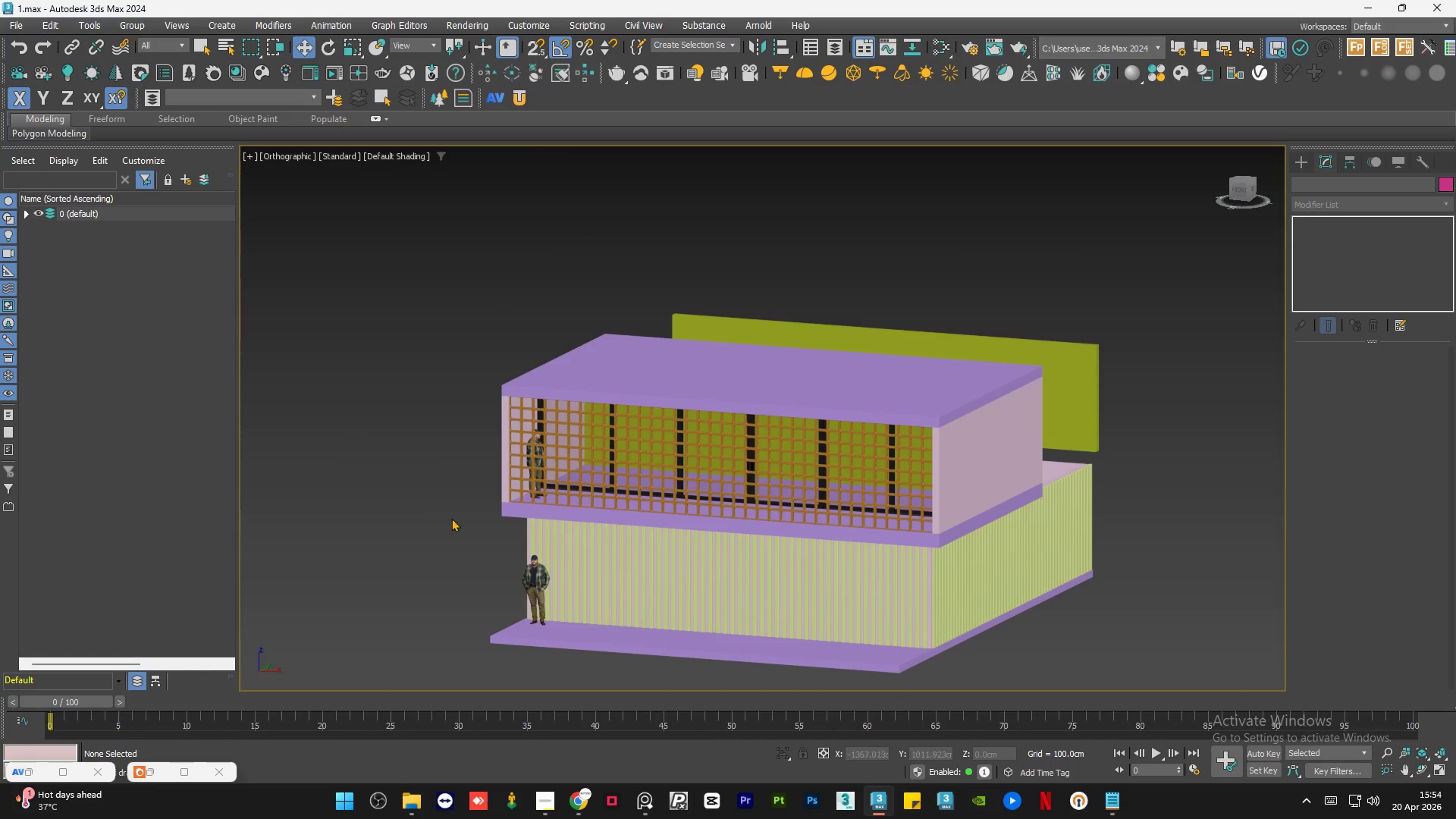 
left_click([441, 517])
 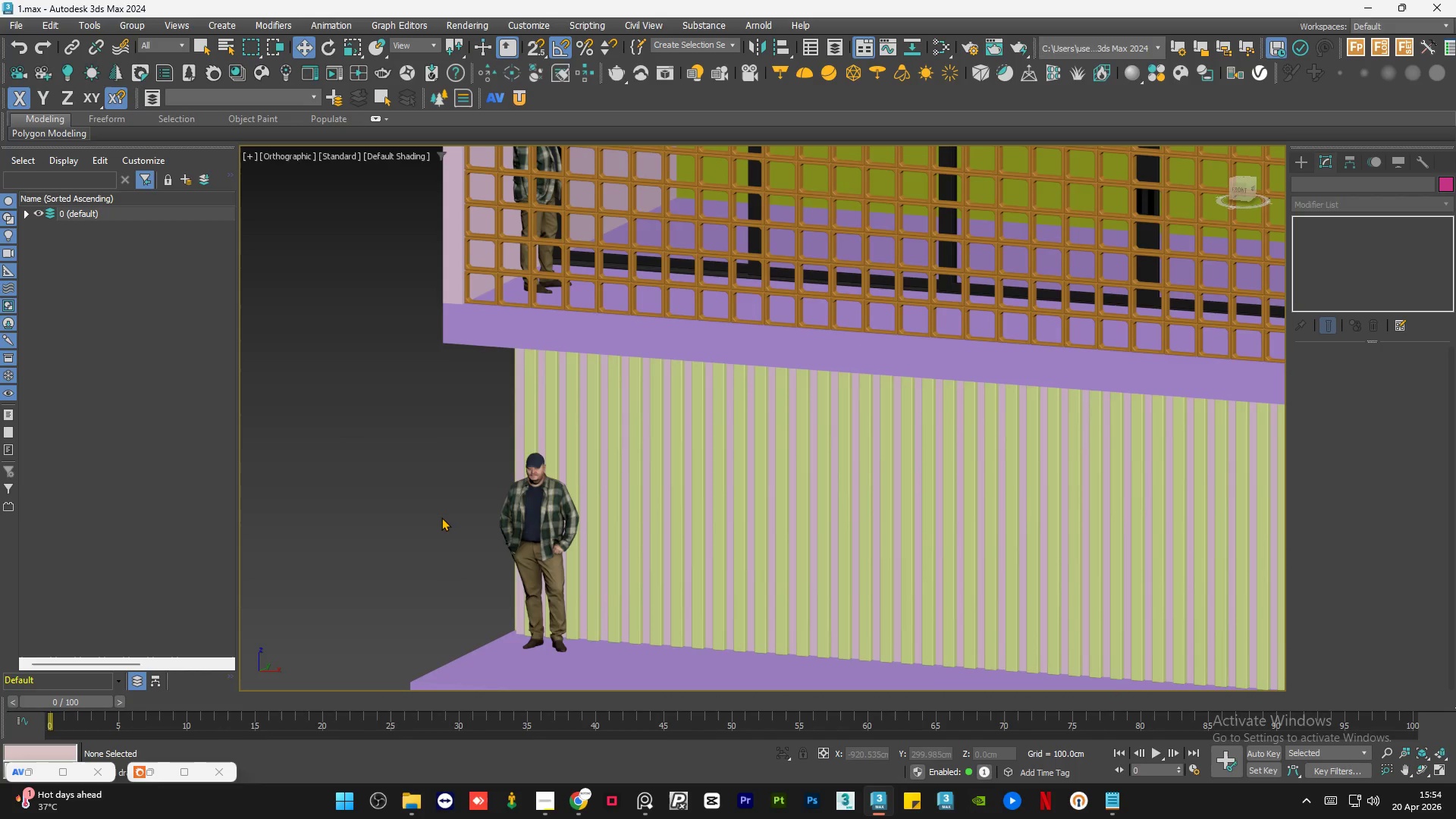 
scroll: coordinate [533, 610], scroll_direction: up, amount: 3.0
 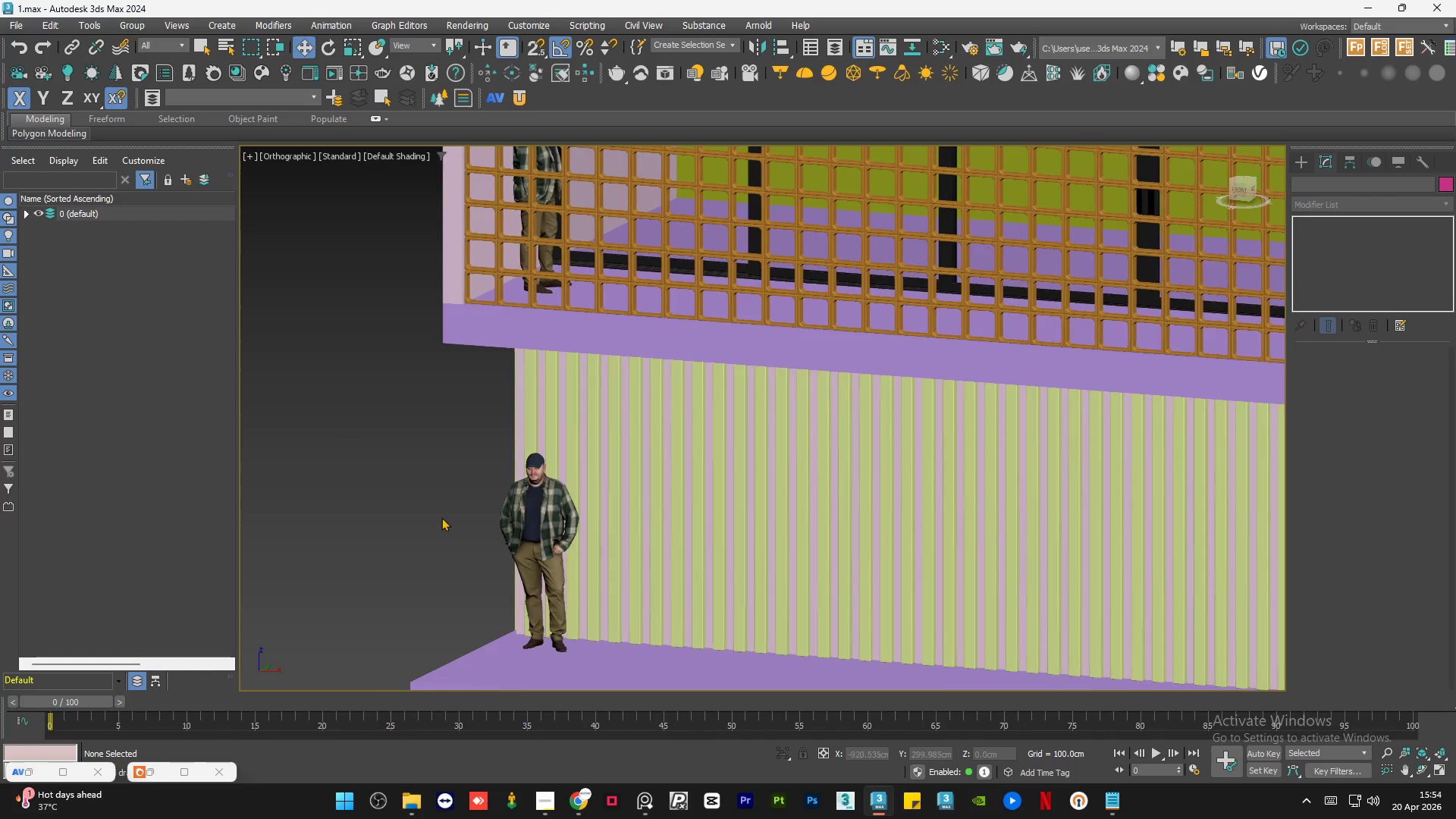 
key(Control+S)
 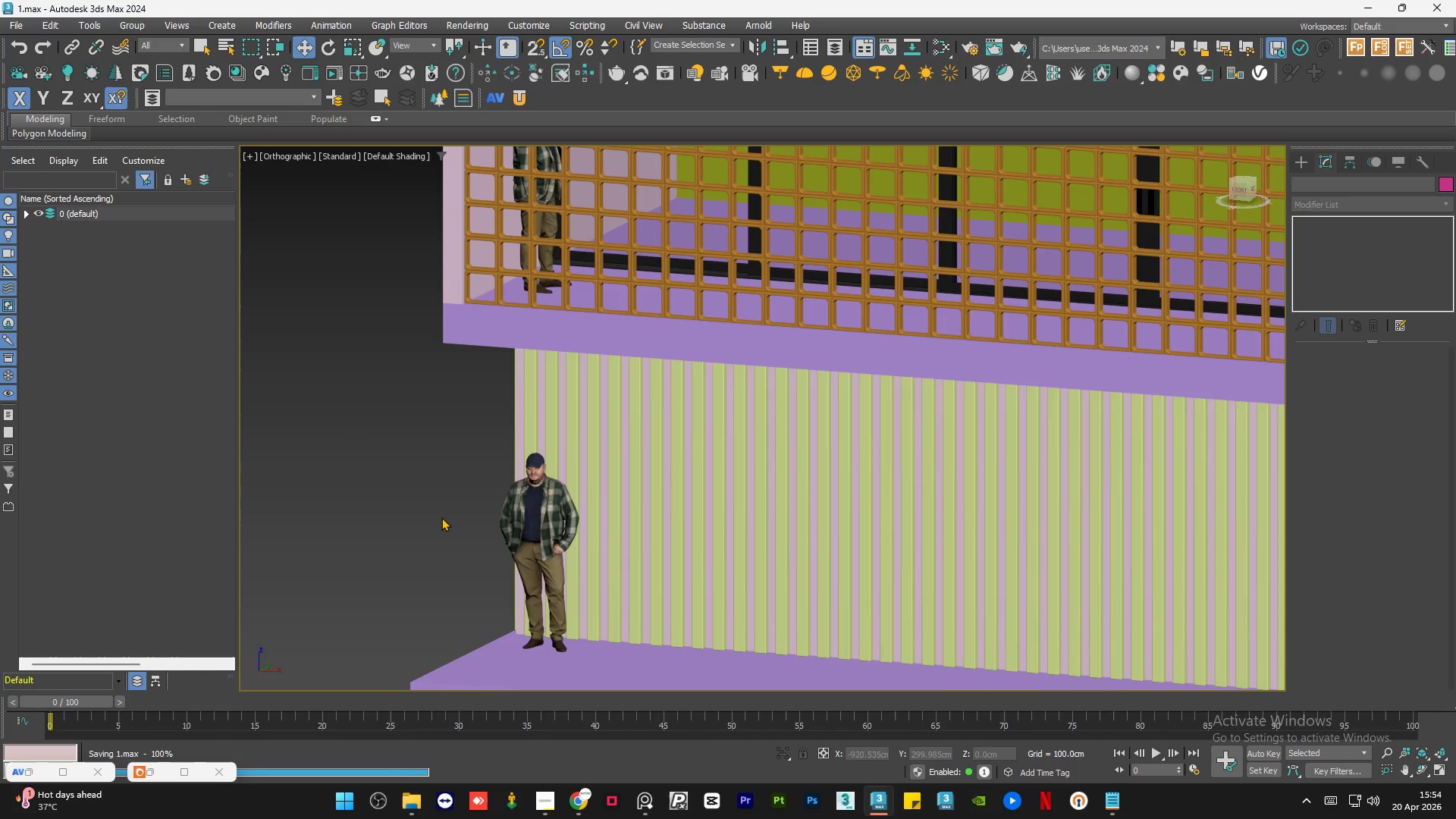 
scroll: coordinate [441, 517], scroll_direction: down, amount: 2.0
 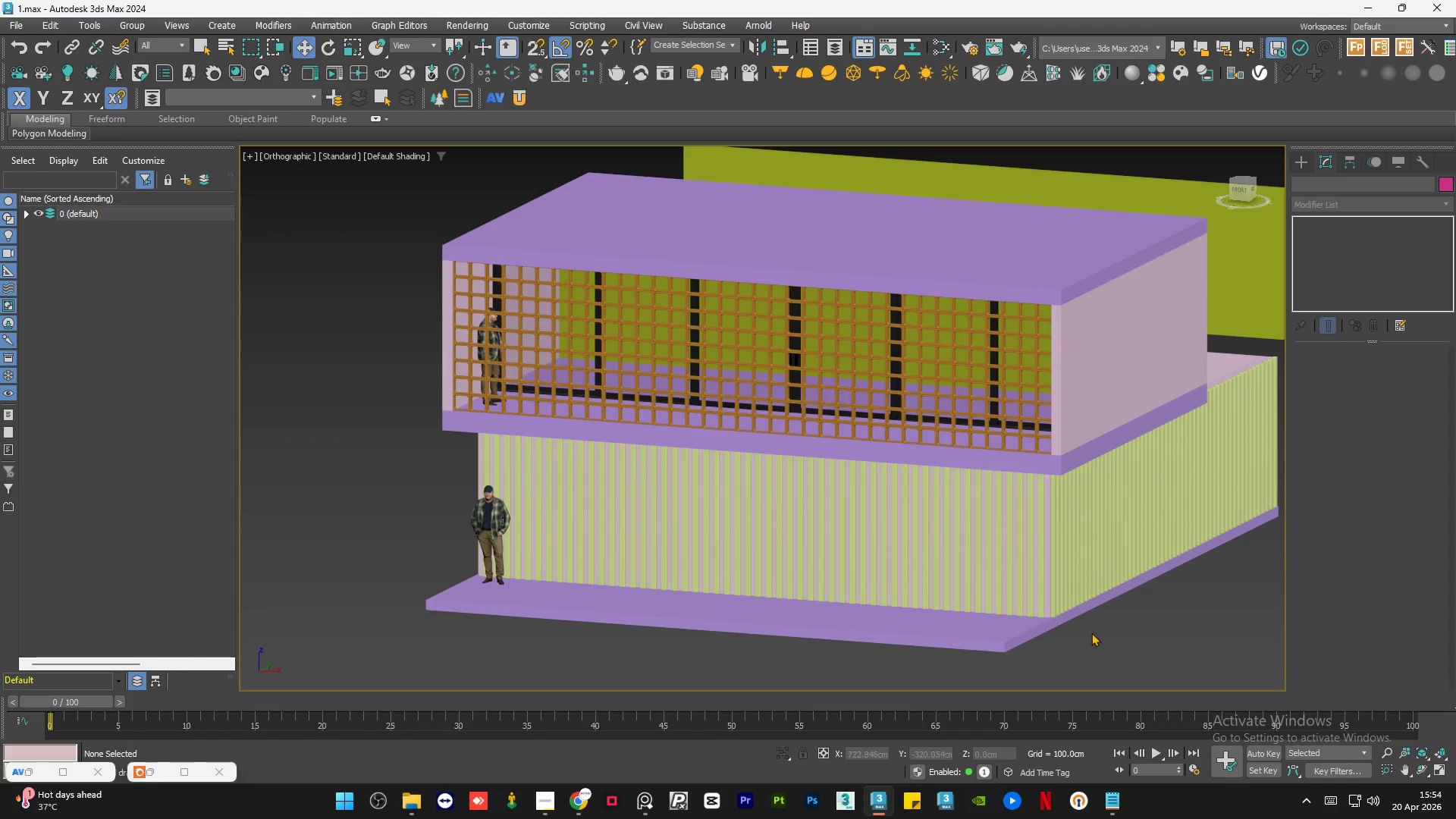 
scroll: coordinate [1072, 617], scroll_direction: up, amount: 5.0
 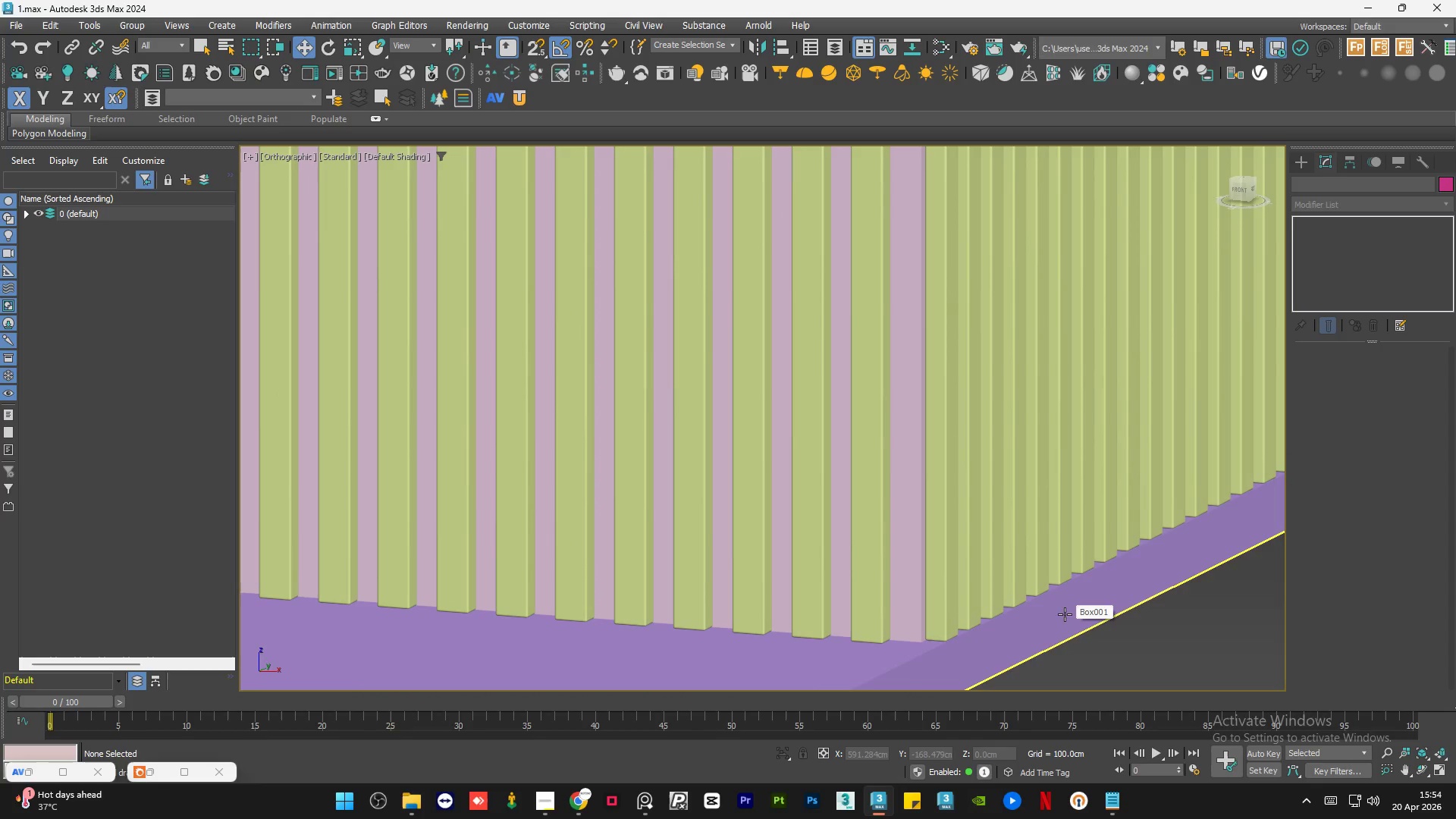 
scroll: coordinate [958, 517], scroll_direction: down, amount: 6.0
 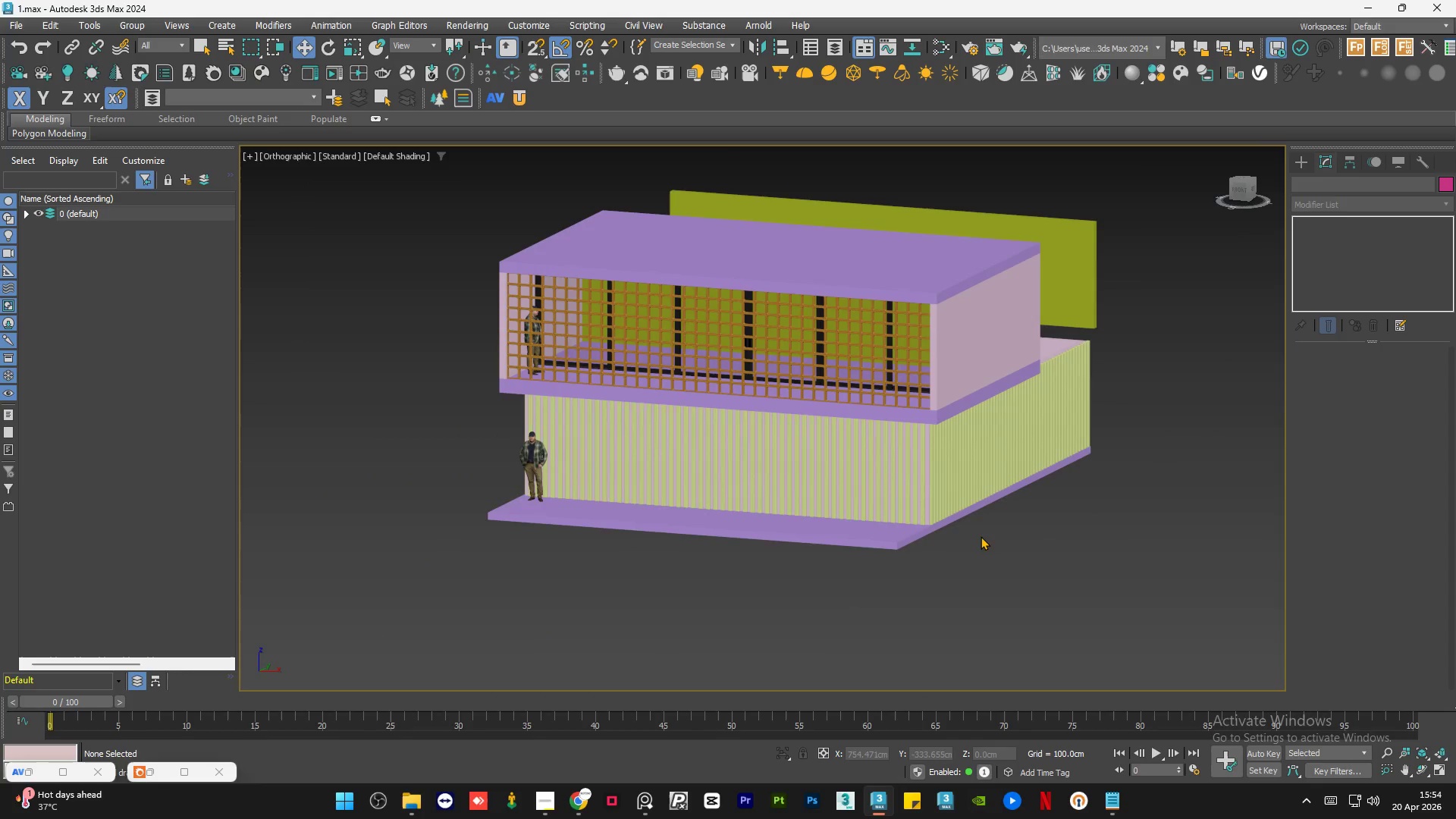 
hold_key(key=AltLeft, duration=1.26)
 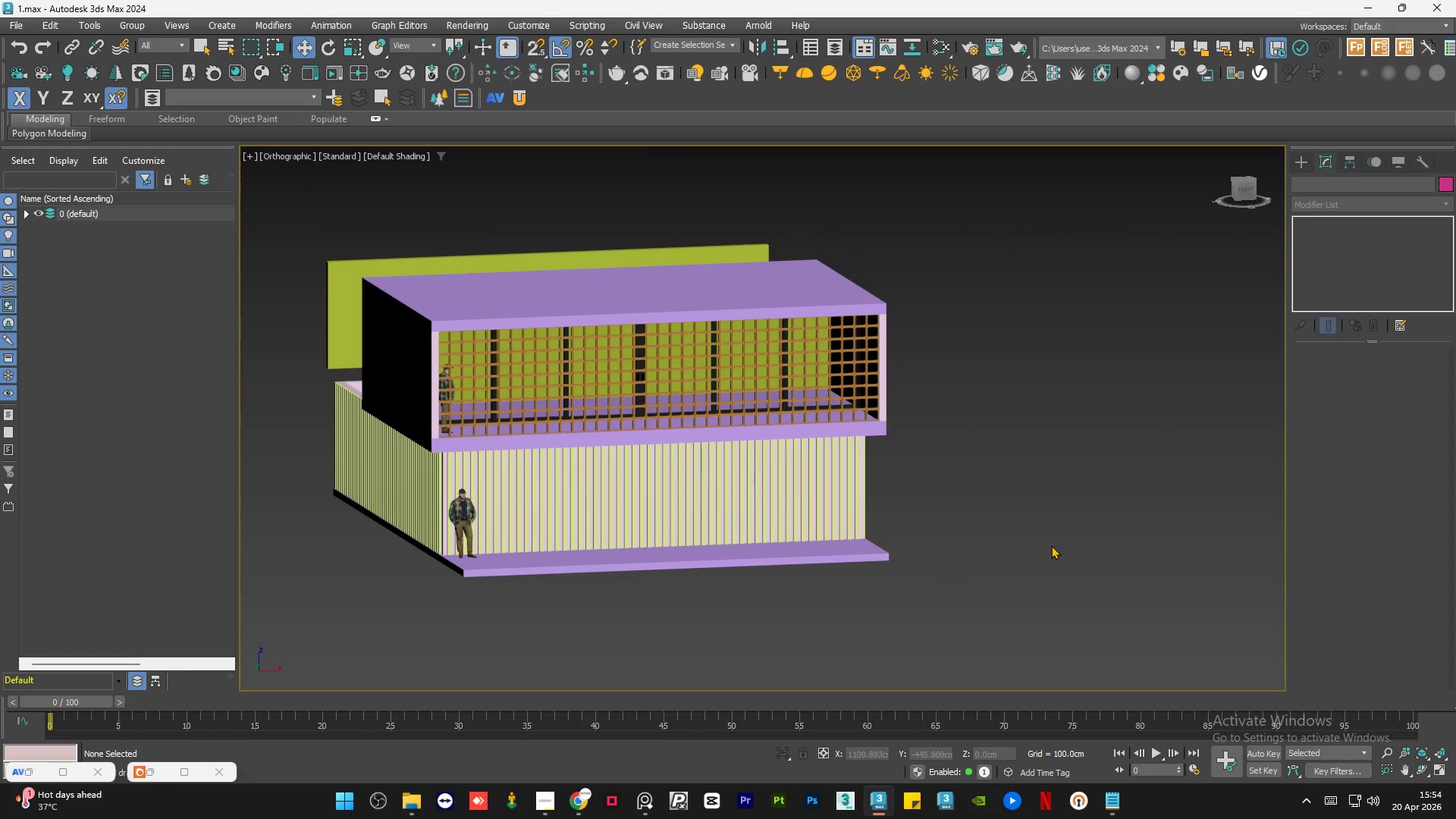 
hold_key(key=AltLeft, duration=0.98)
 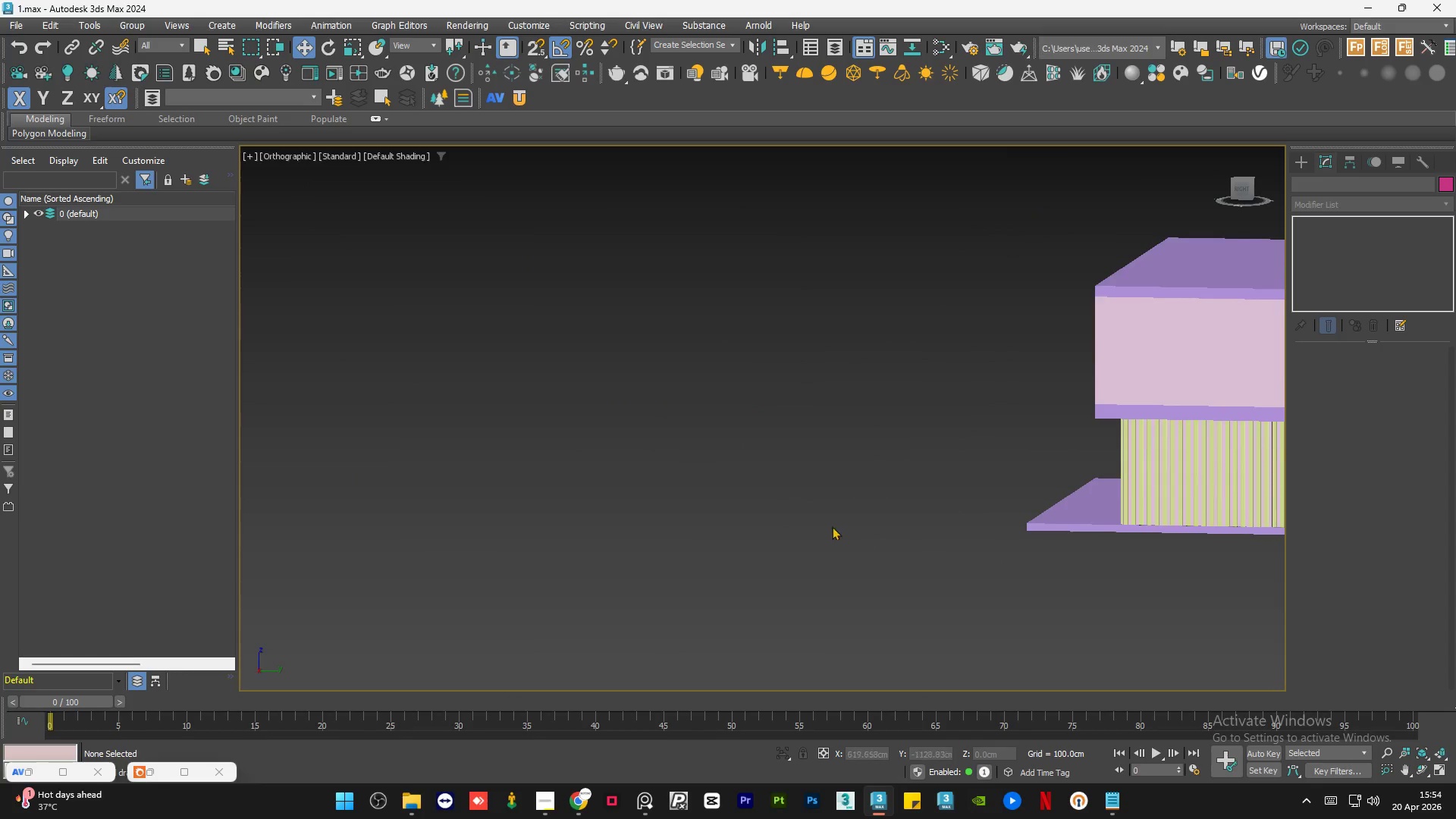 
hold_key(key=AltLeft, duration=0.31)
 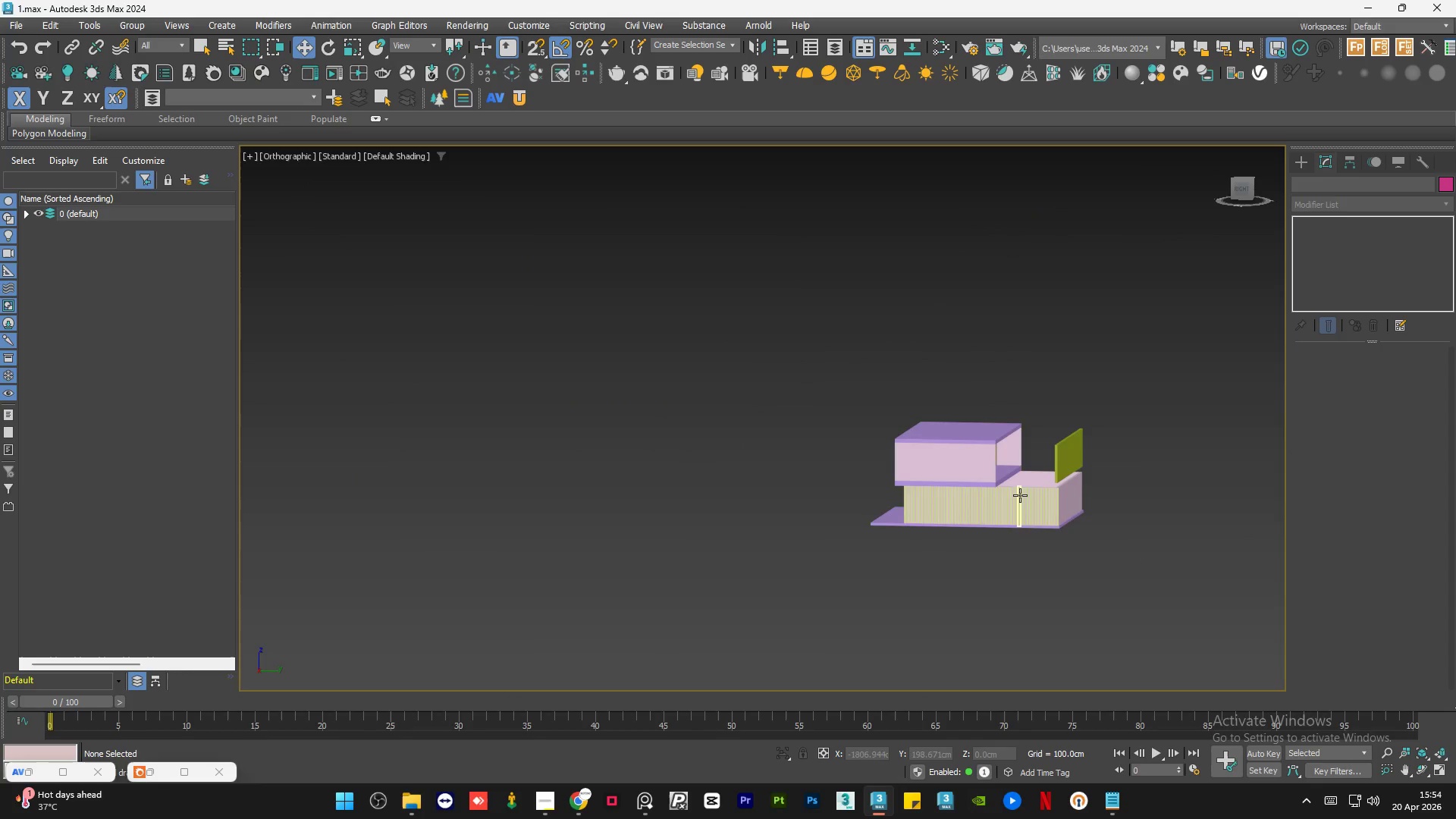 
scroll: coordinate [774, 521], scroll_direction: down, amount: 3.0
 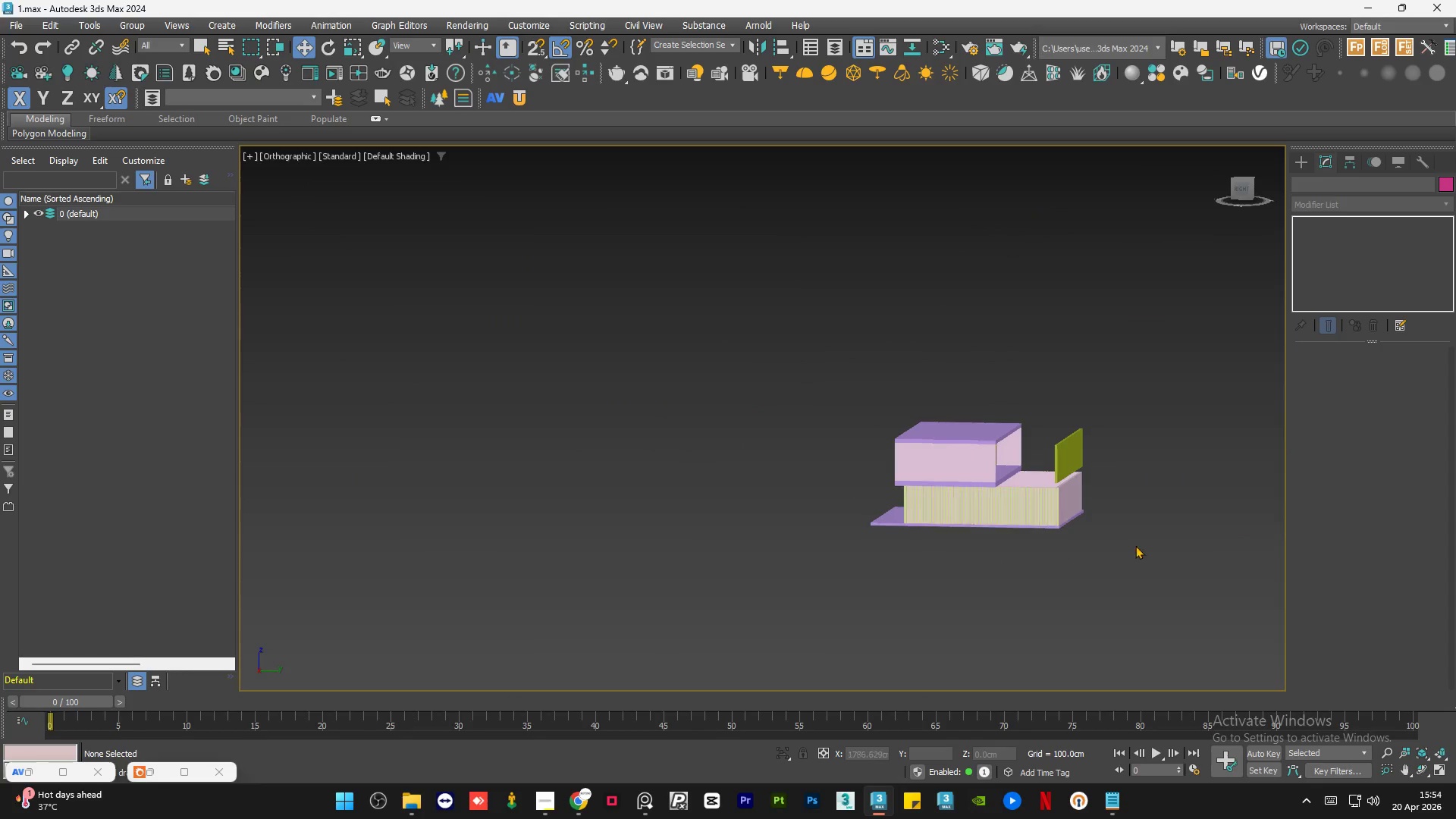 
scroll: coordinate [1030, 510], scroll_direction: up, amount: 5.0
 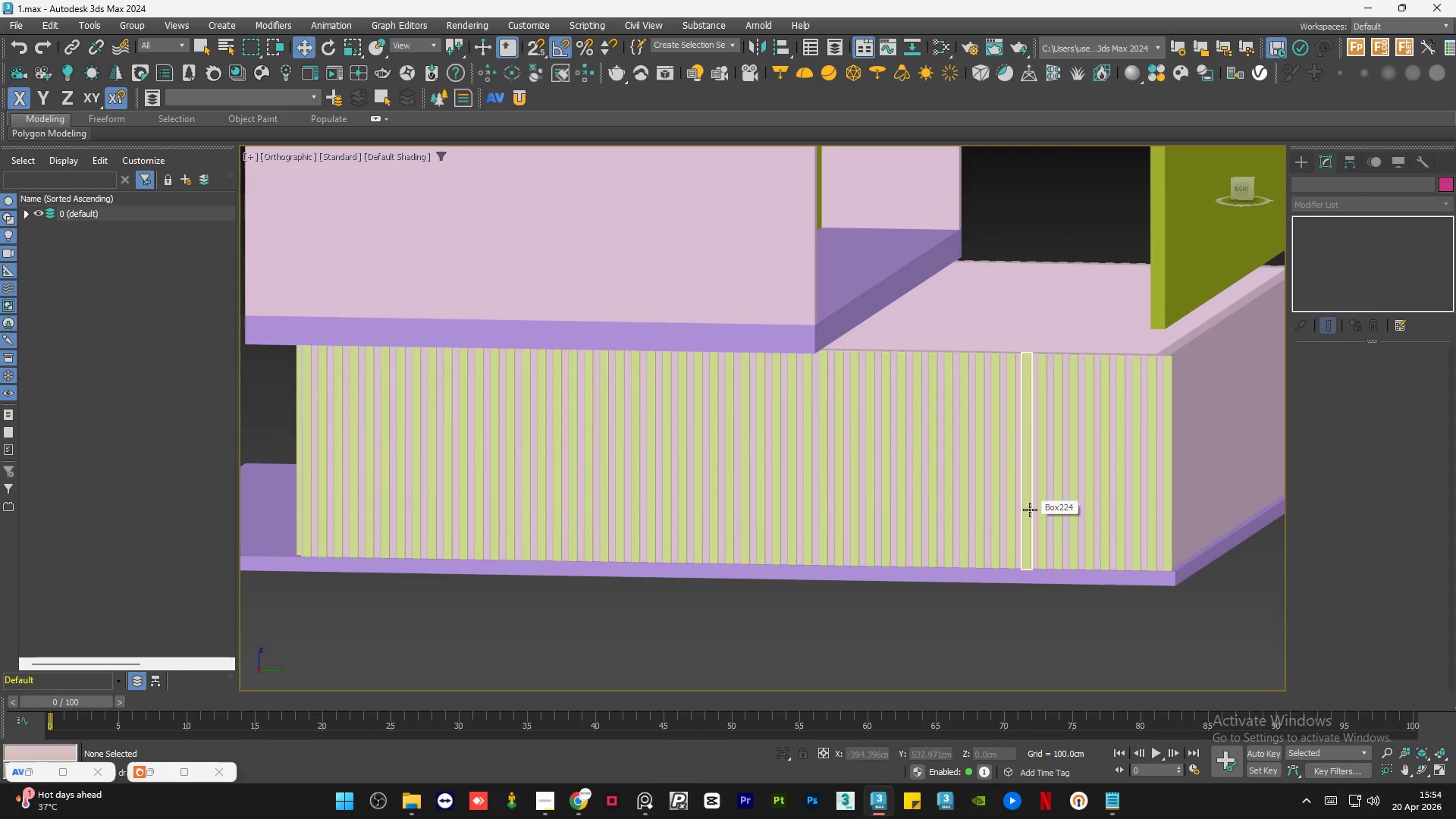 
hold_key(key=AltLeft, duration=0.91)
 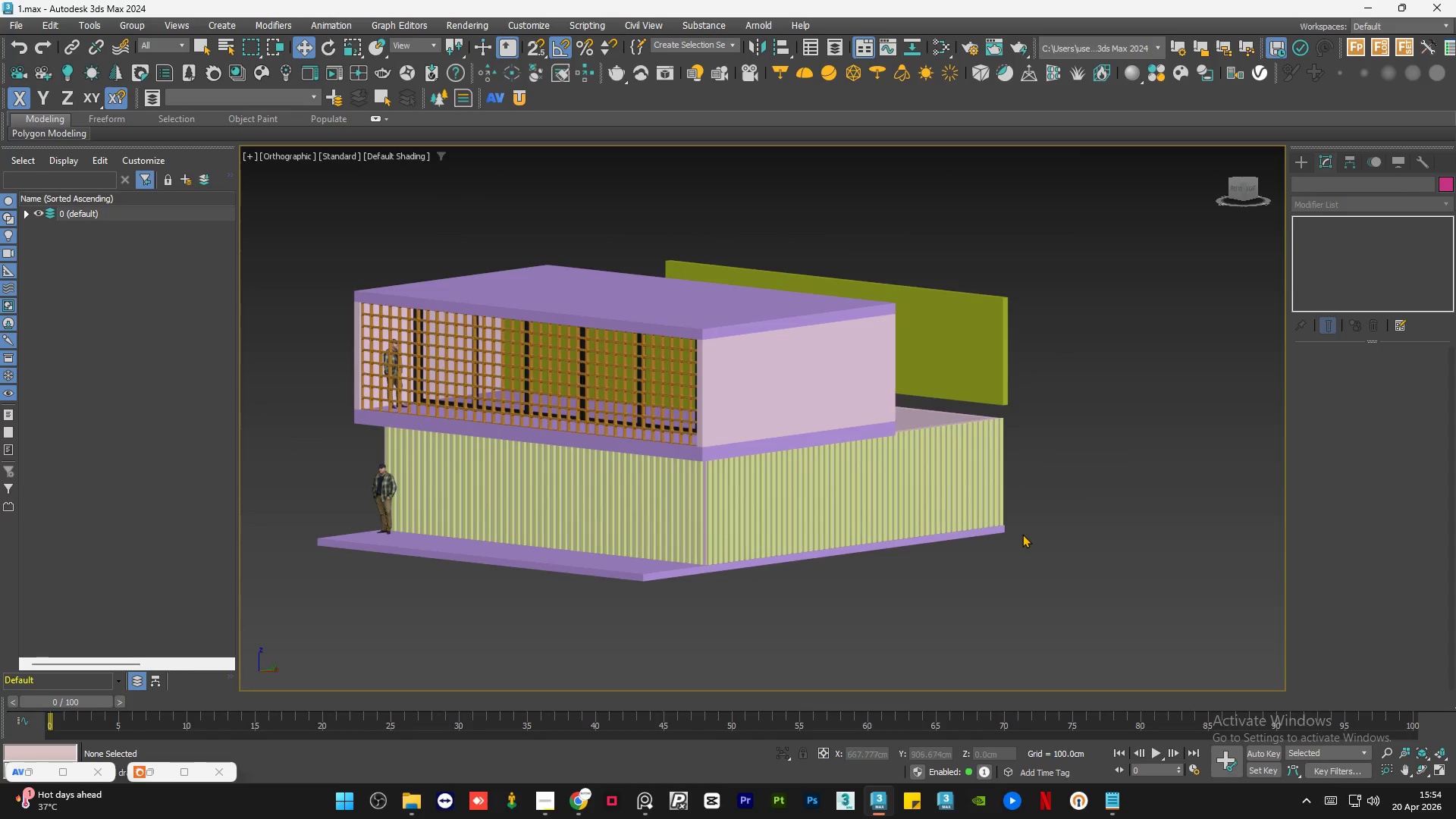 
scroll: coordinate [977, 521], scroll_direction: down, amount: 2.0
 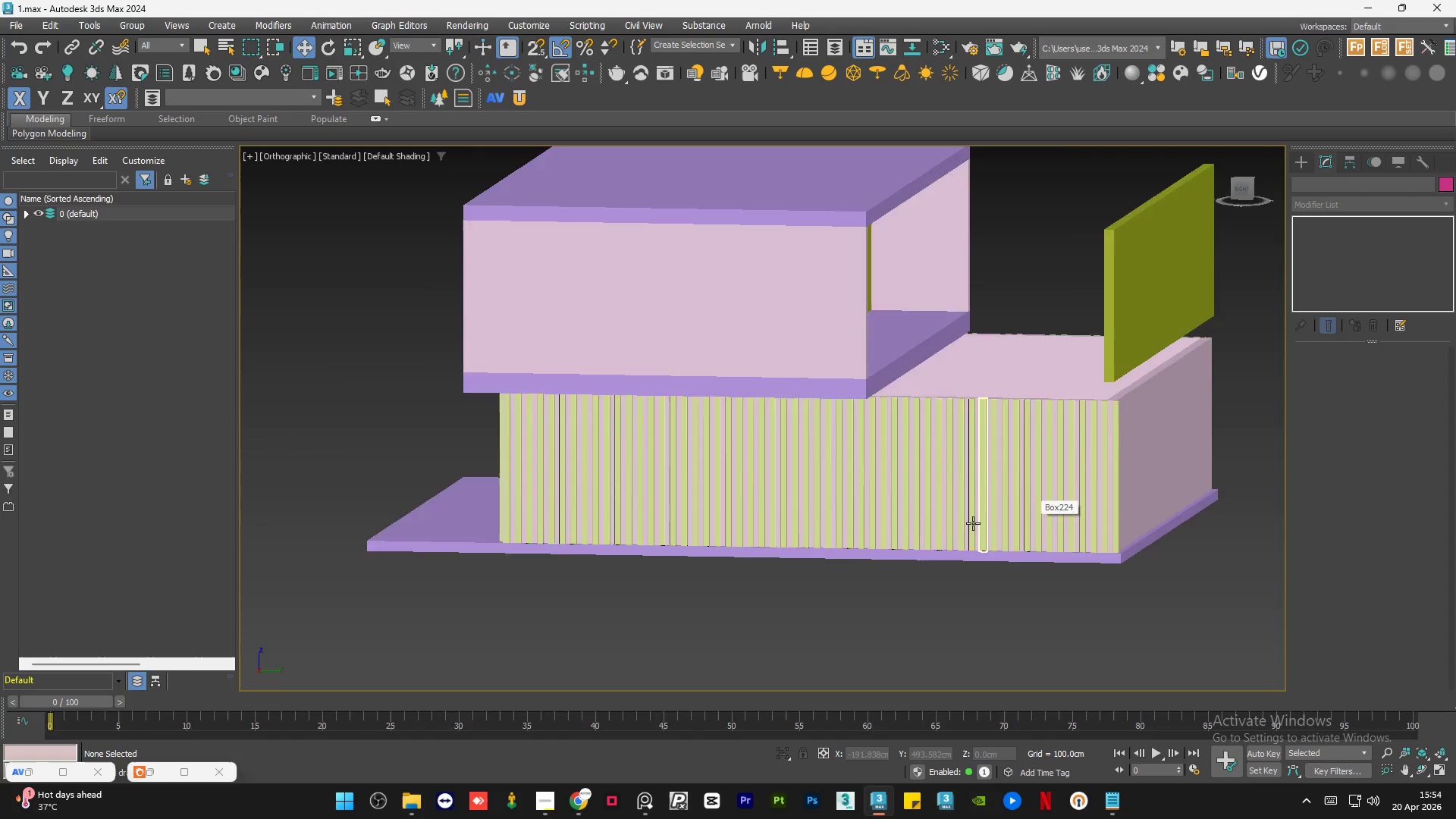 
hold_key(key=AltLeft, duration=1.38)
 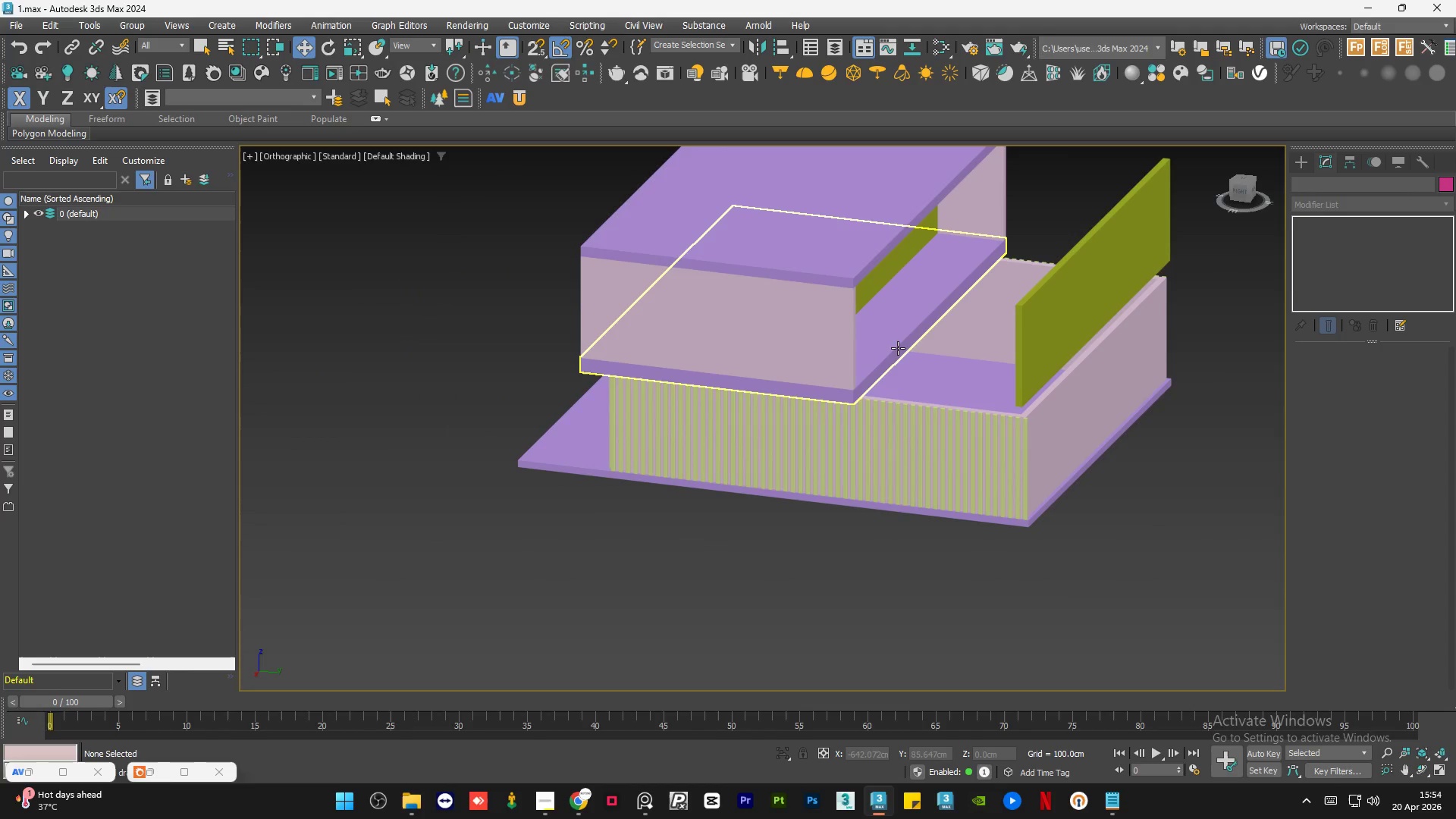 
left_click([897, 348])
 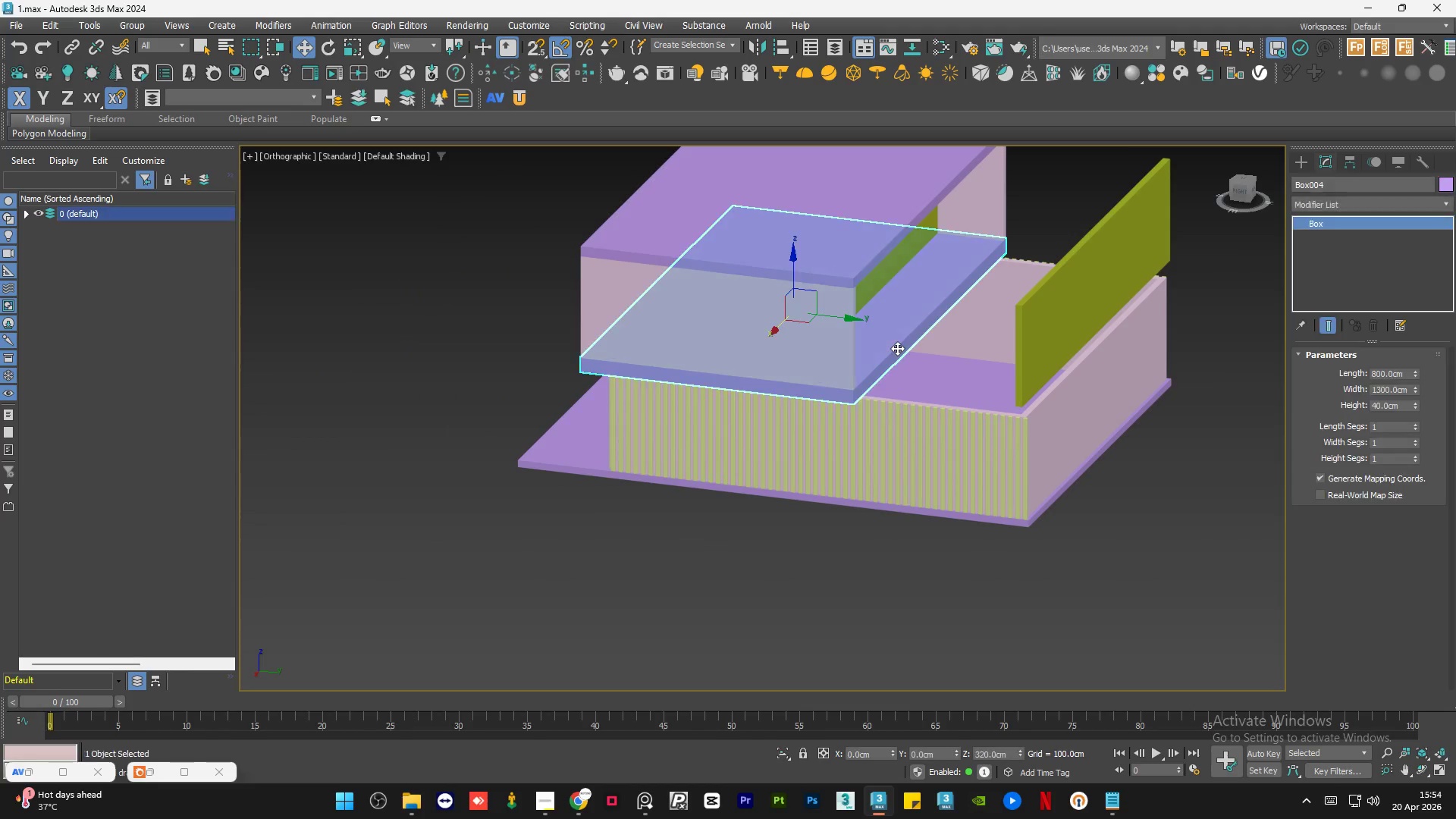 
hold_key(key=AltLeft, duration=2.14)
 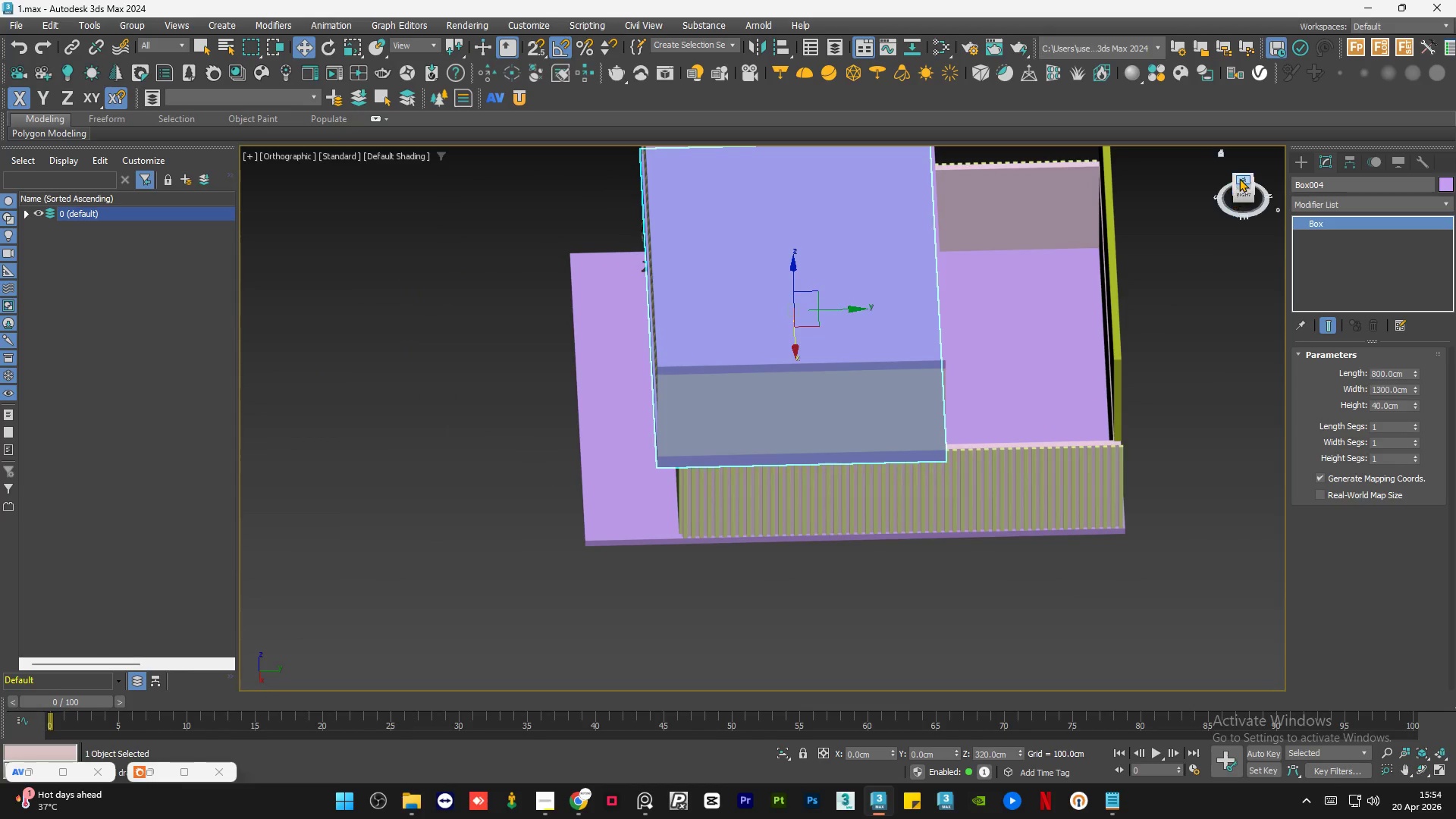 
left_click([1239, 178])
 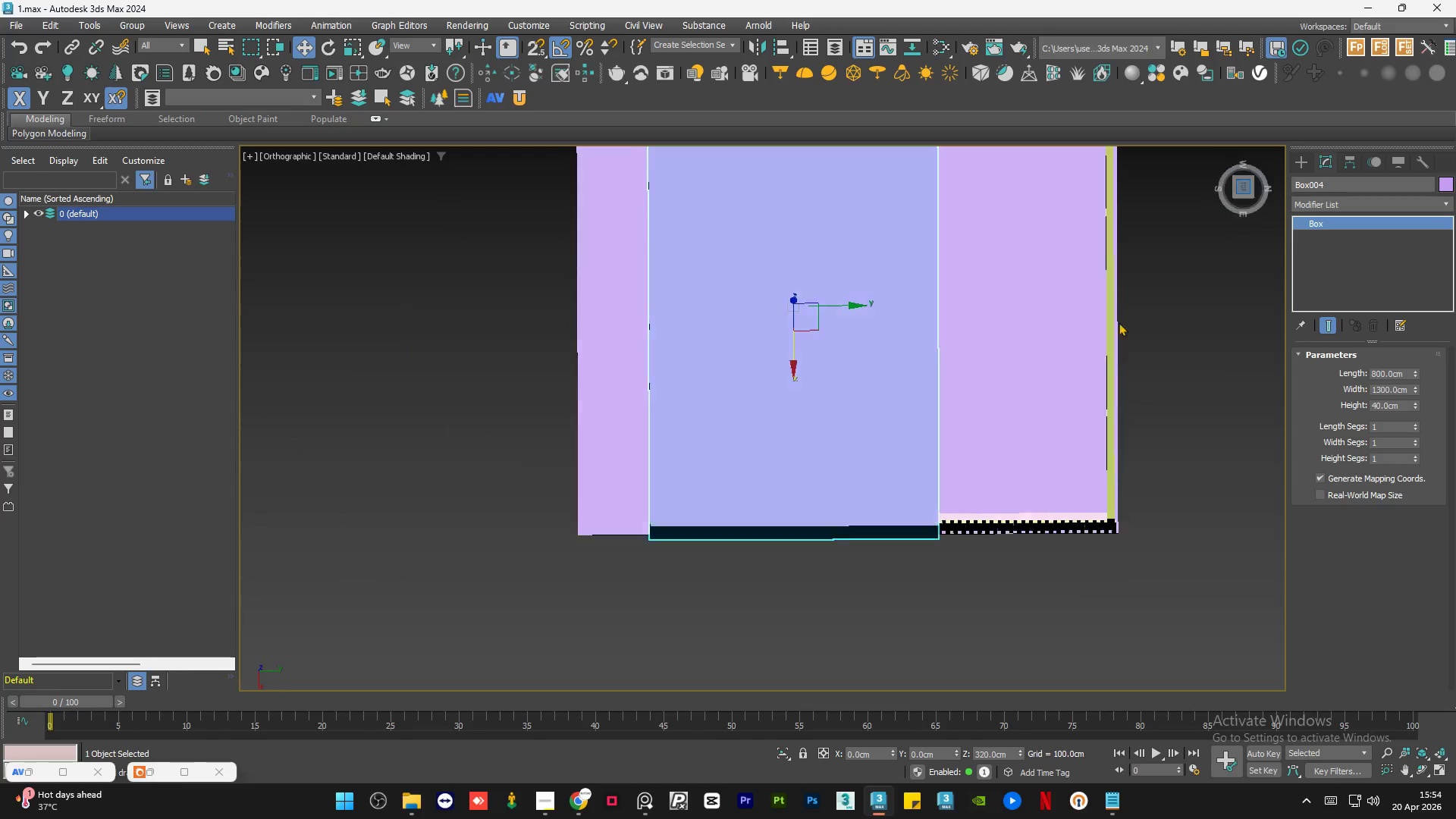 
scroll: coordinate [742, 444], scroll_direction: down, amount: 1.0
 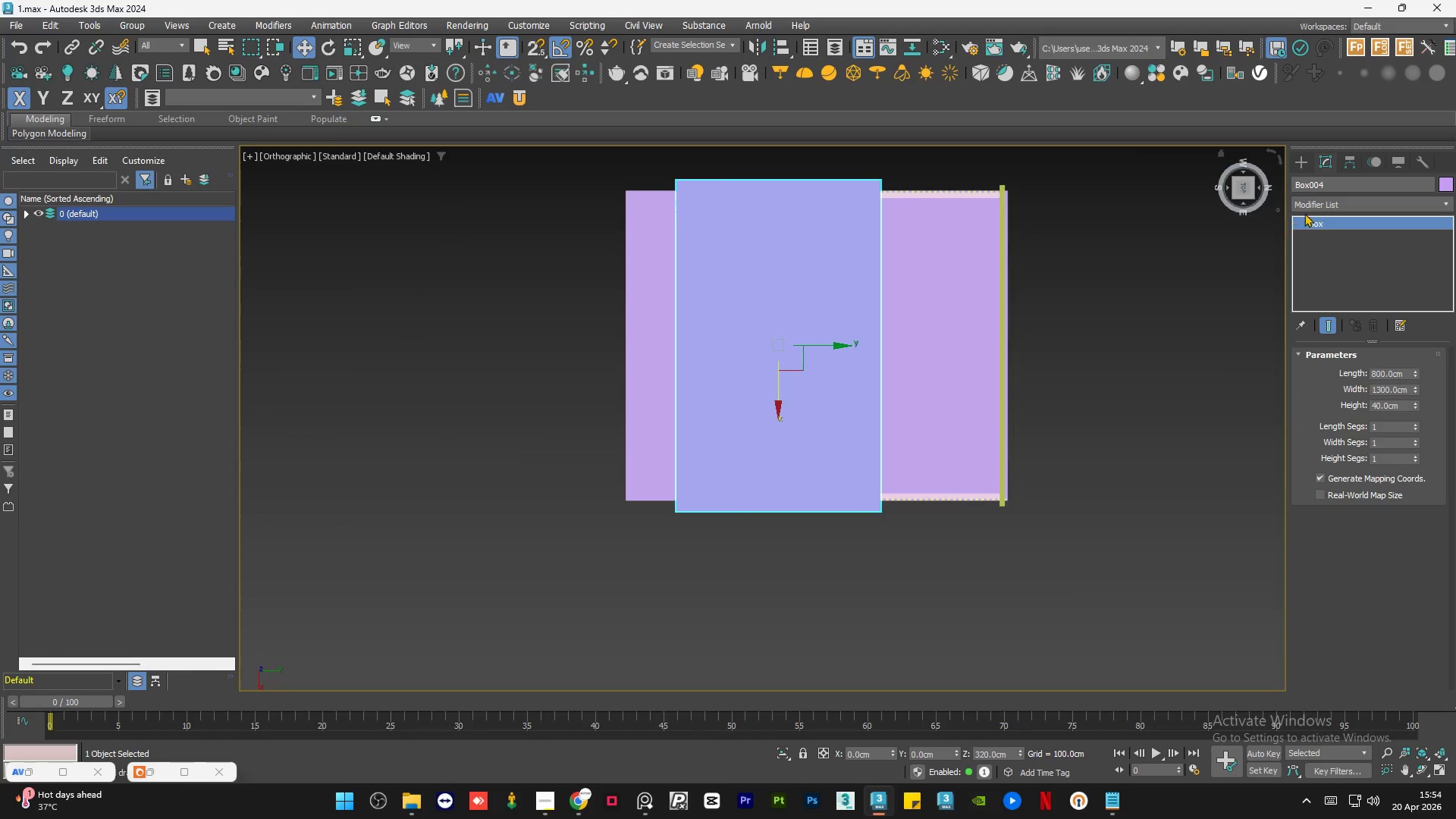 
left_click([1324, 204])
 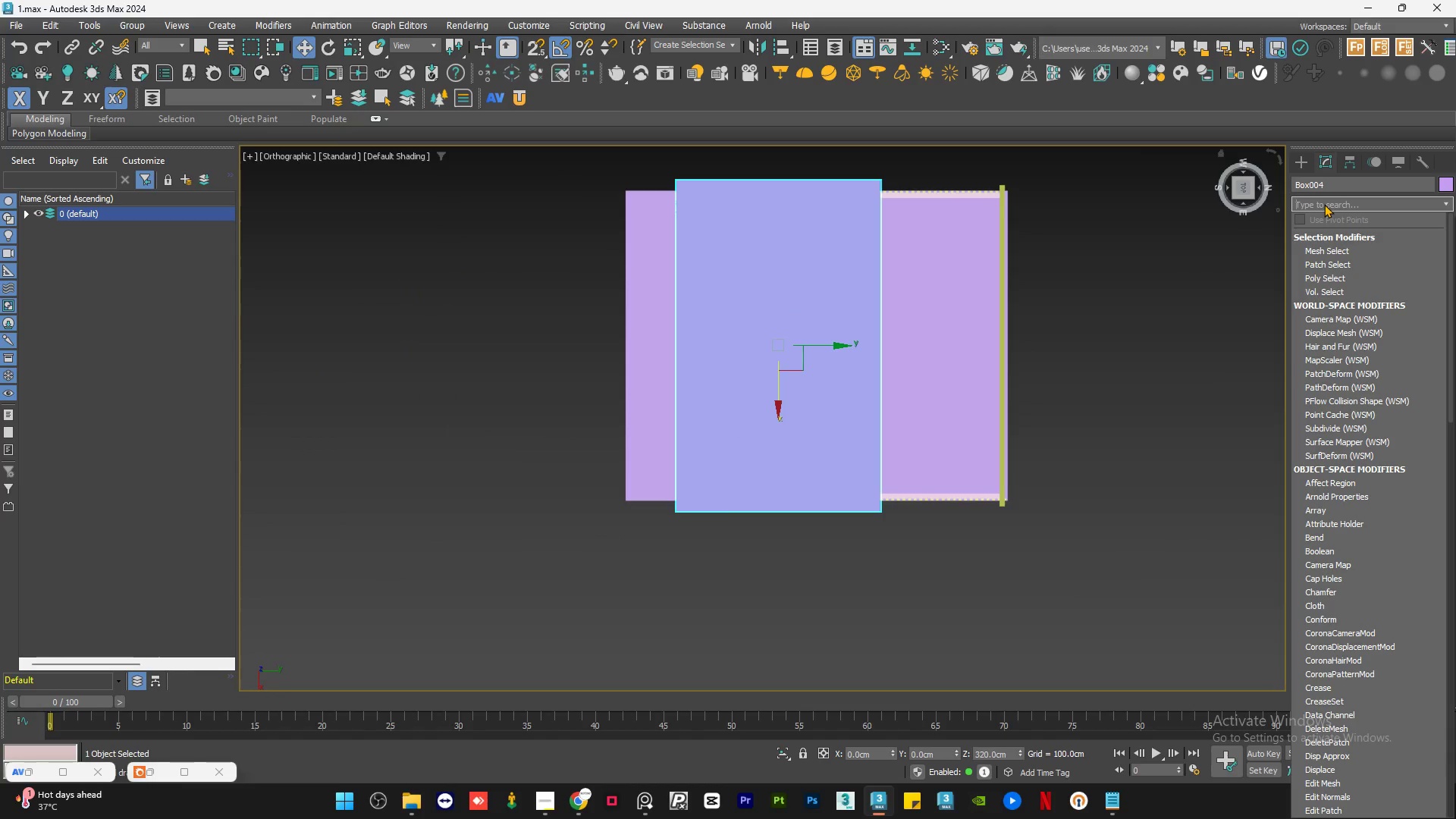 
type(ed)
 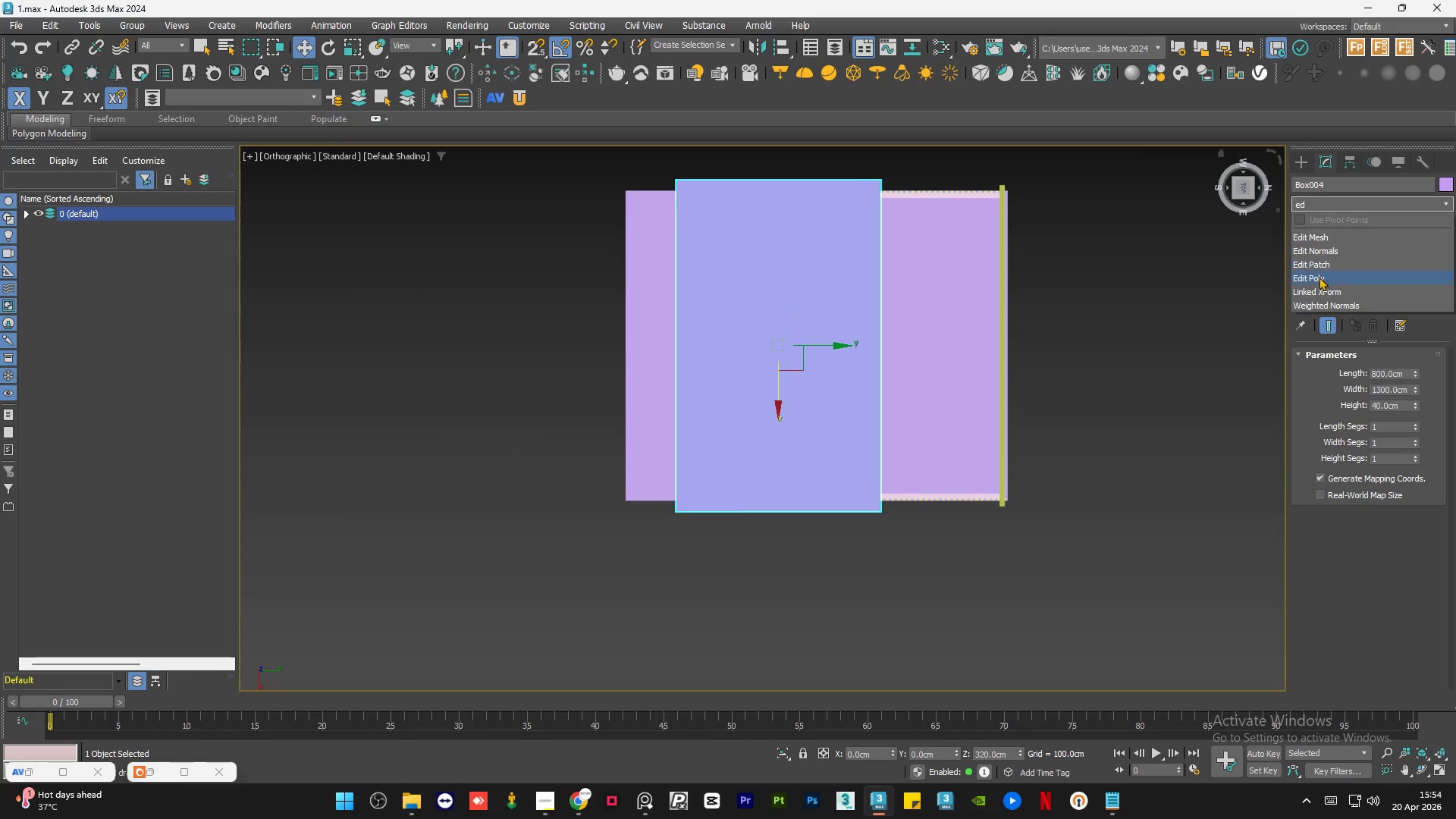 
left_click([1319, 278])
 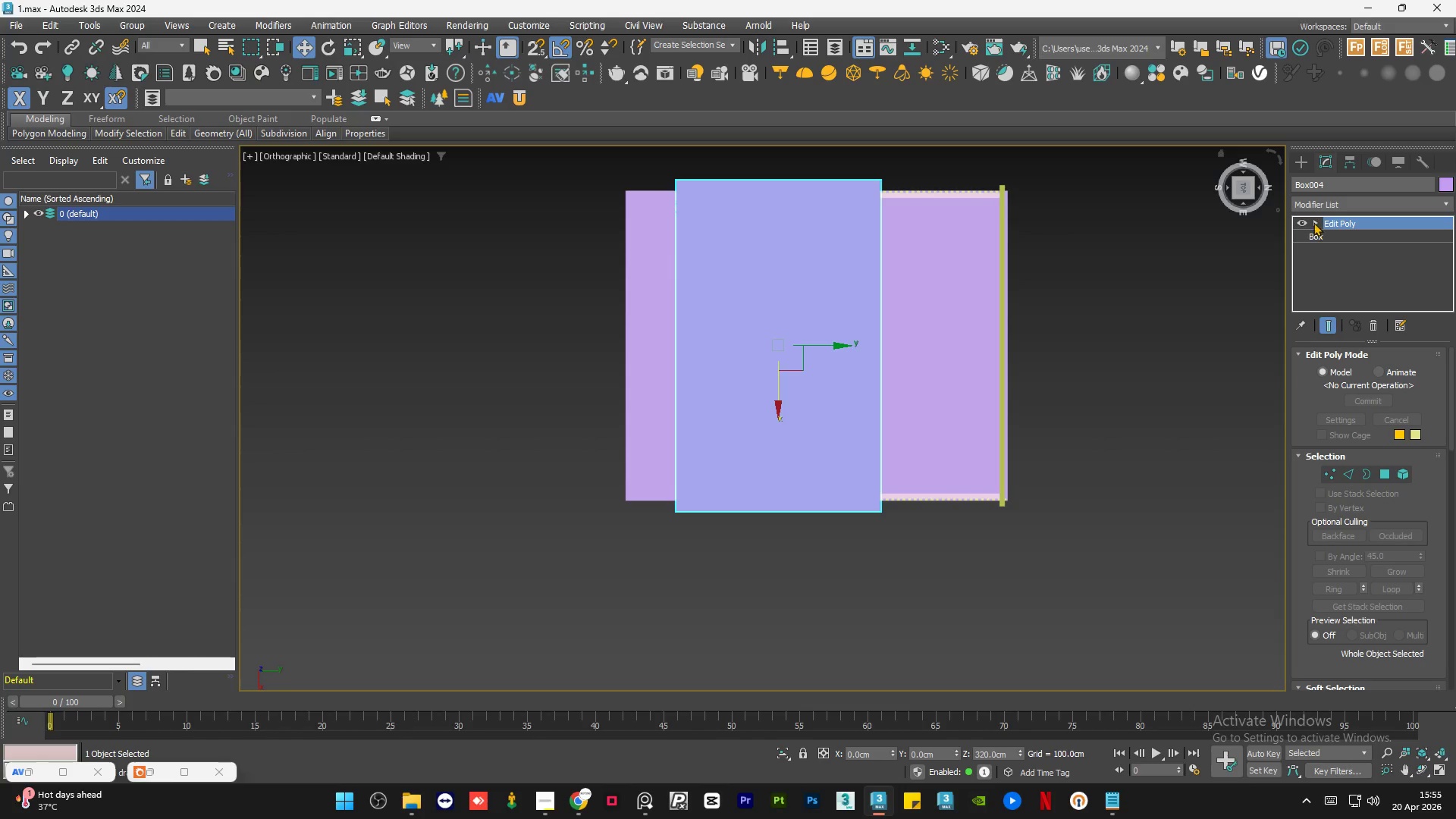 
left_click([1310, 221])
 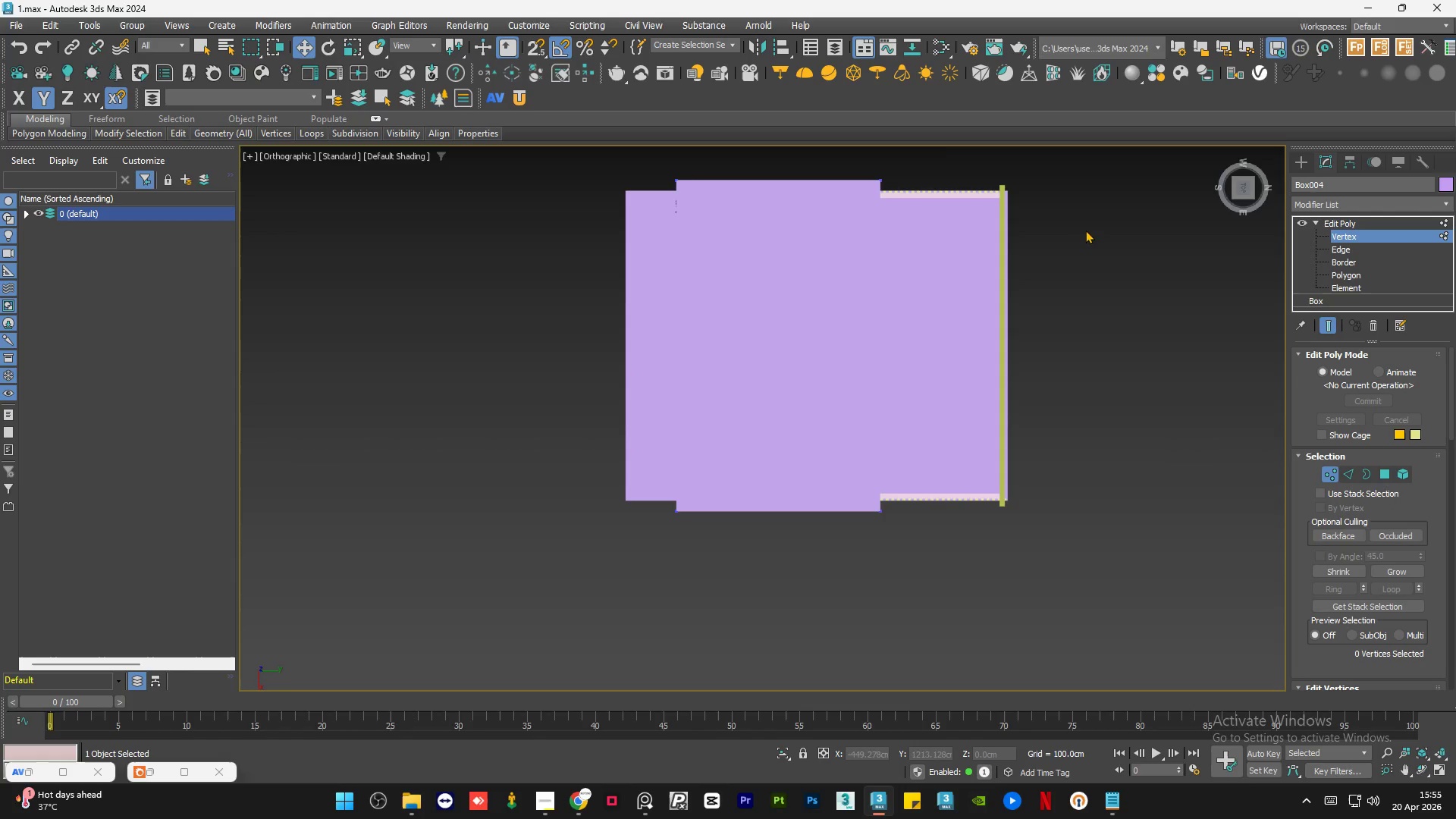 
left_click_drag(start_coordinate=[944, 149], to_coordinate=[827, 582])
 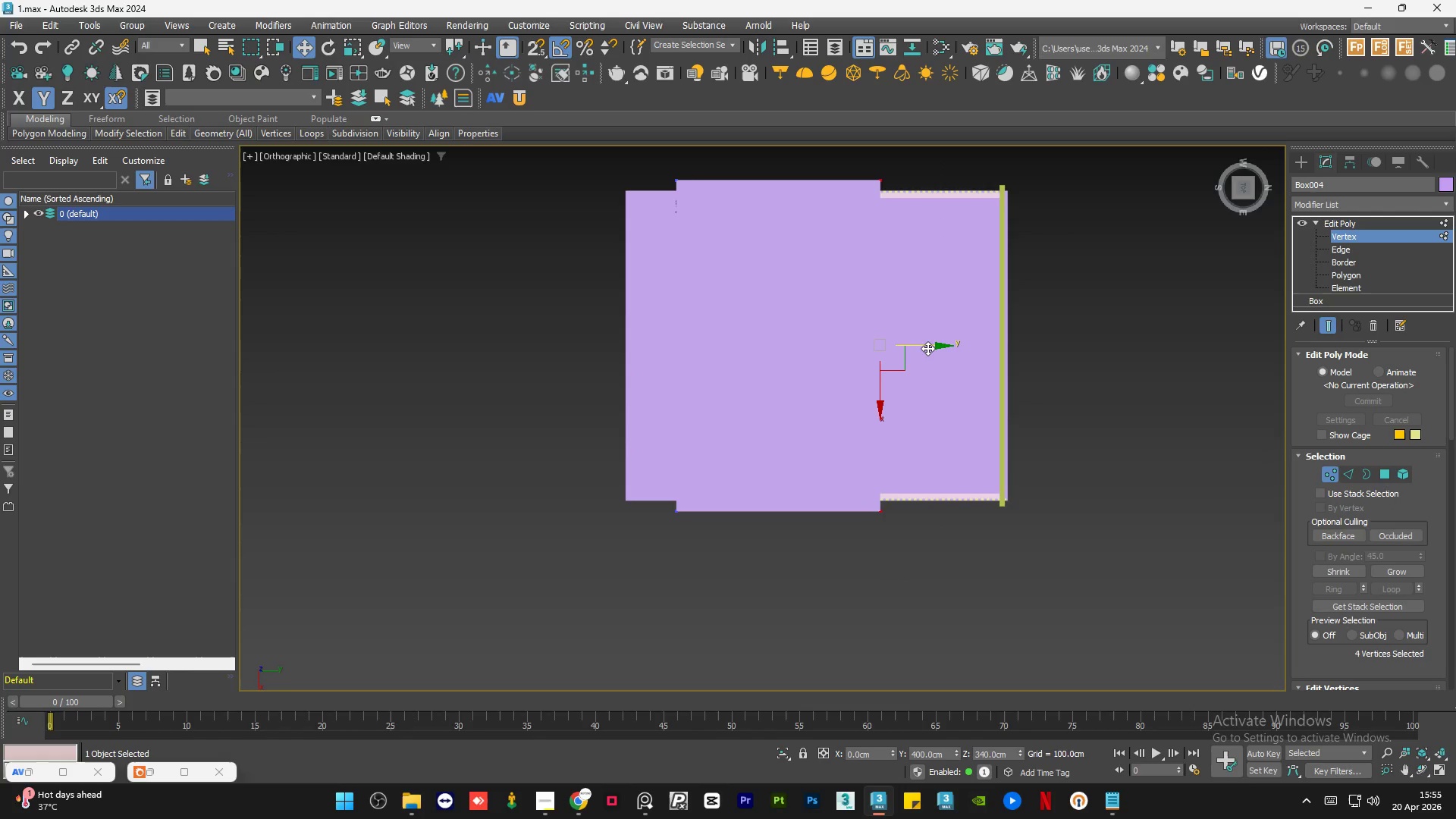 
left_click_drag(start_coordinate=[927, 346], to_coordinate=[972, 216])
 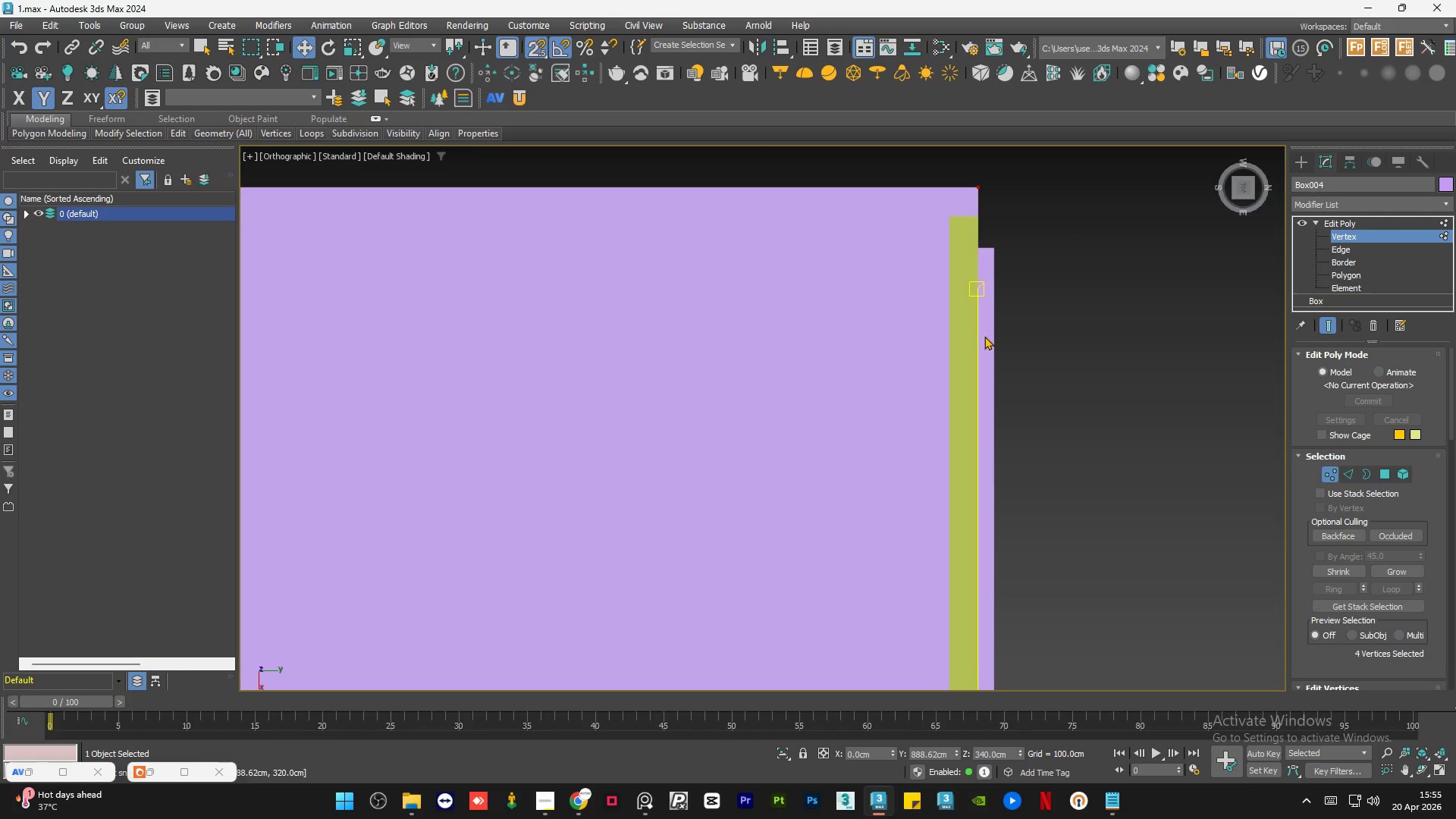 
scroll: coordinate [1010, 178], scroll_direction: up, amount: 5.0
 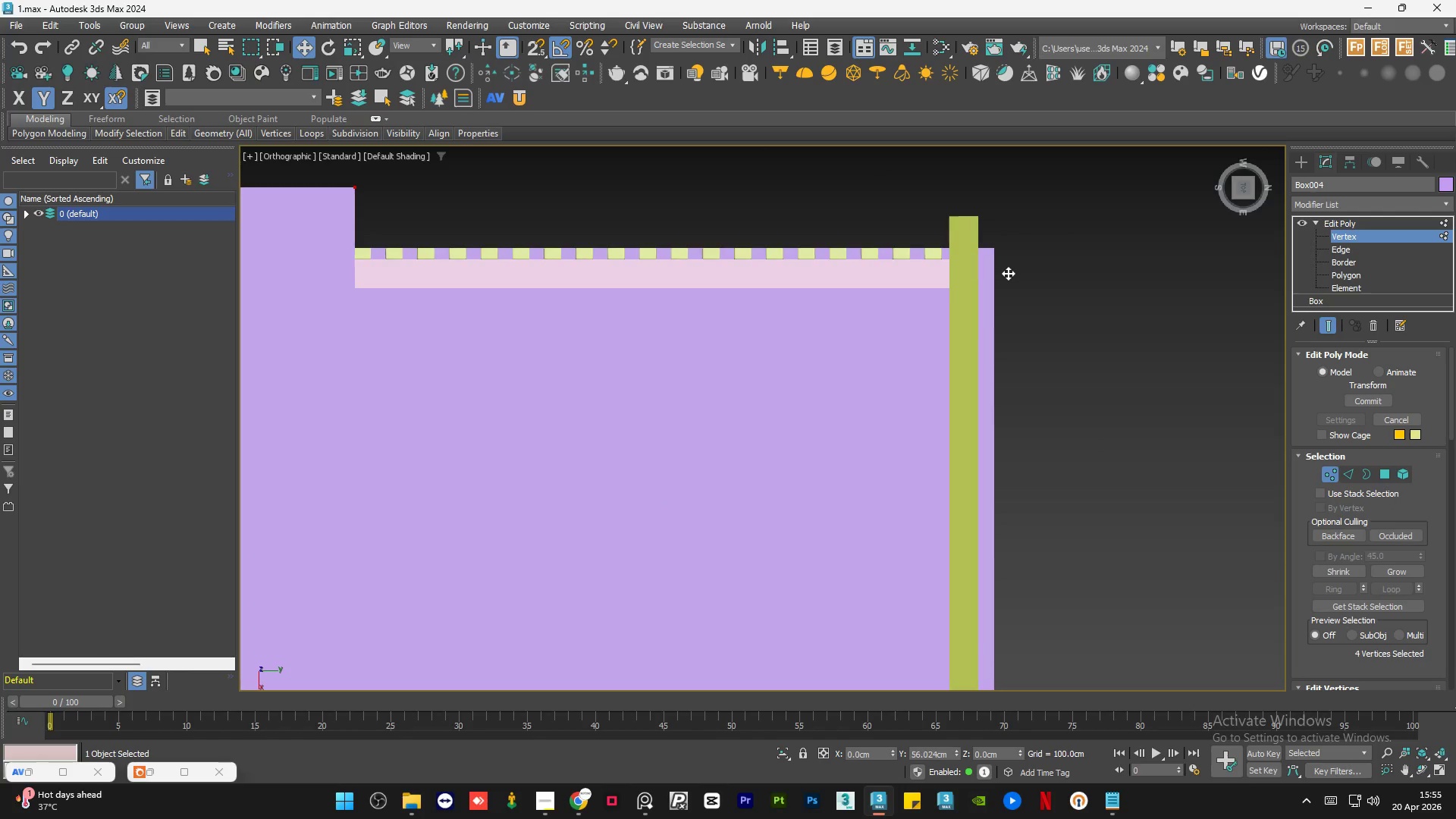 
key(S)
 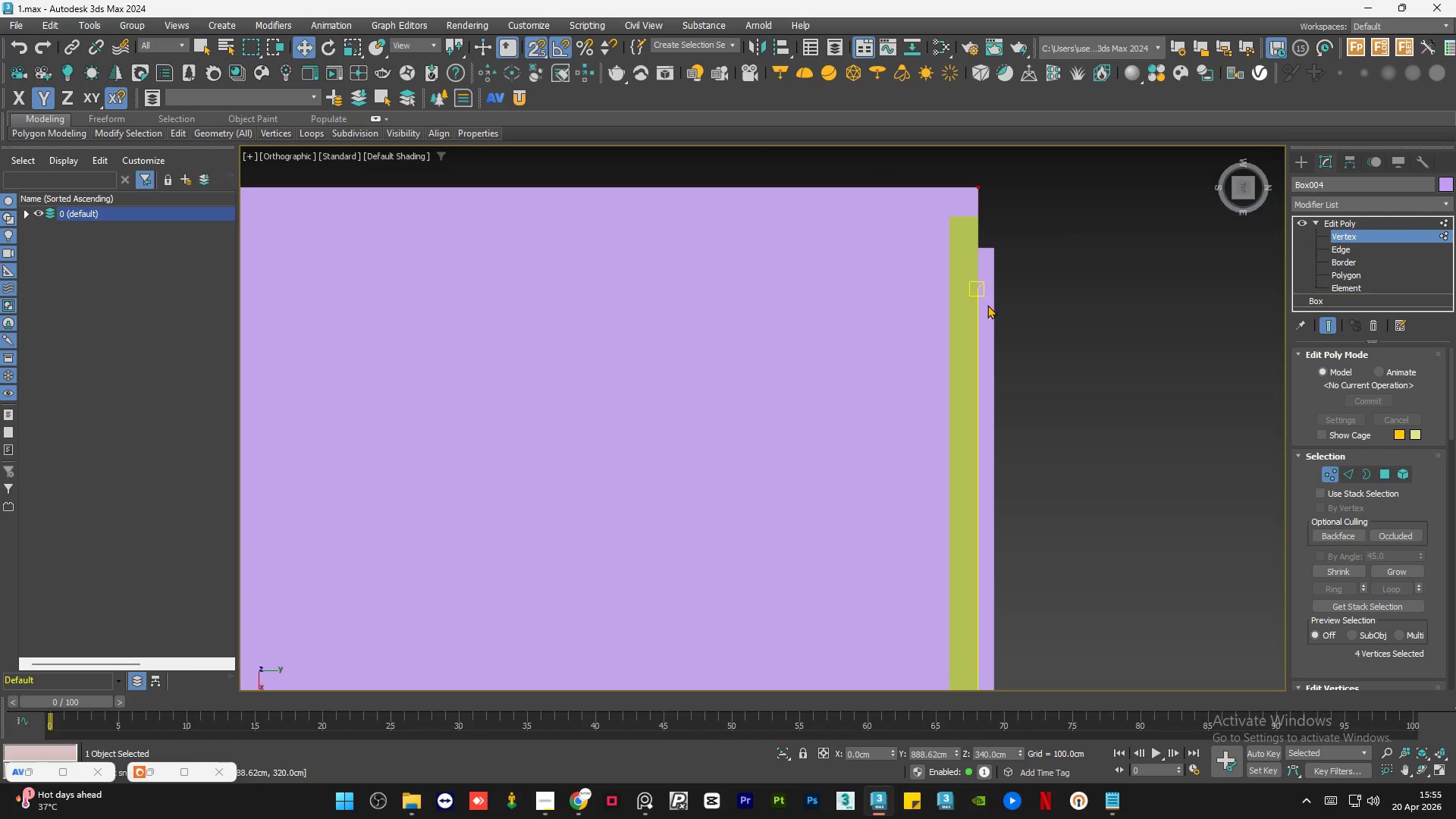 
hold_key(key=AltLeft, duration=1.05)
 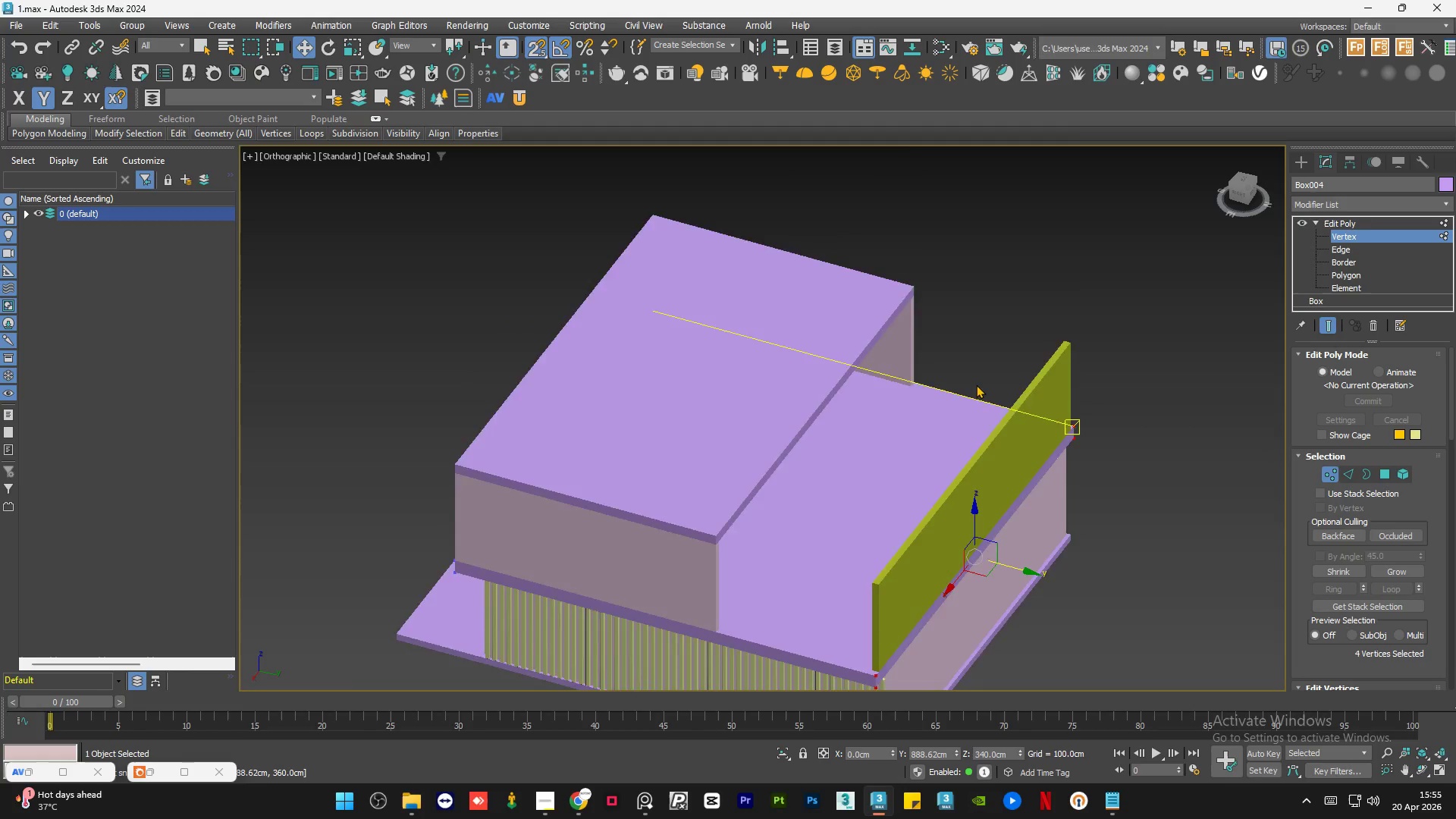 
scroll: coordinate [971, 374], scroll_direction: down, amount: 4.0
 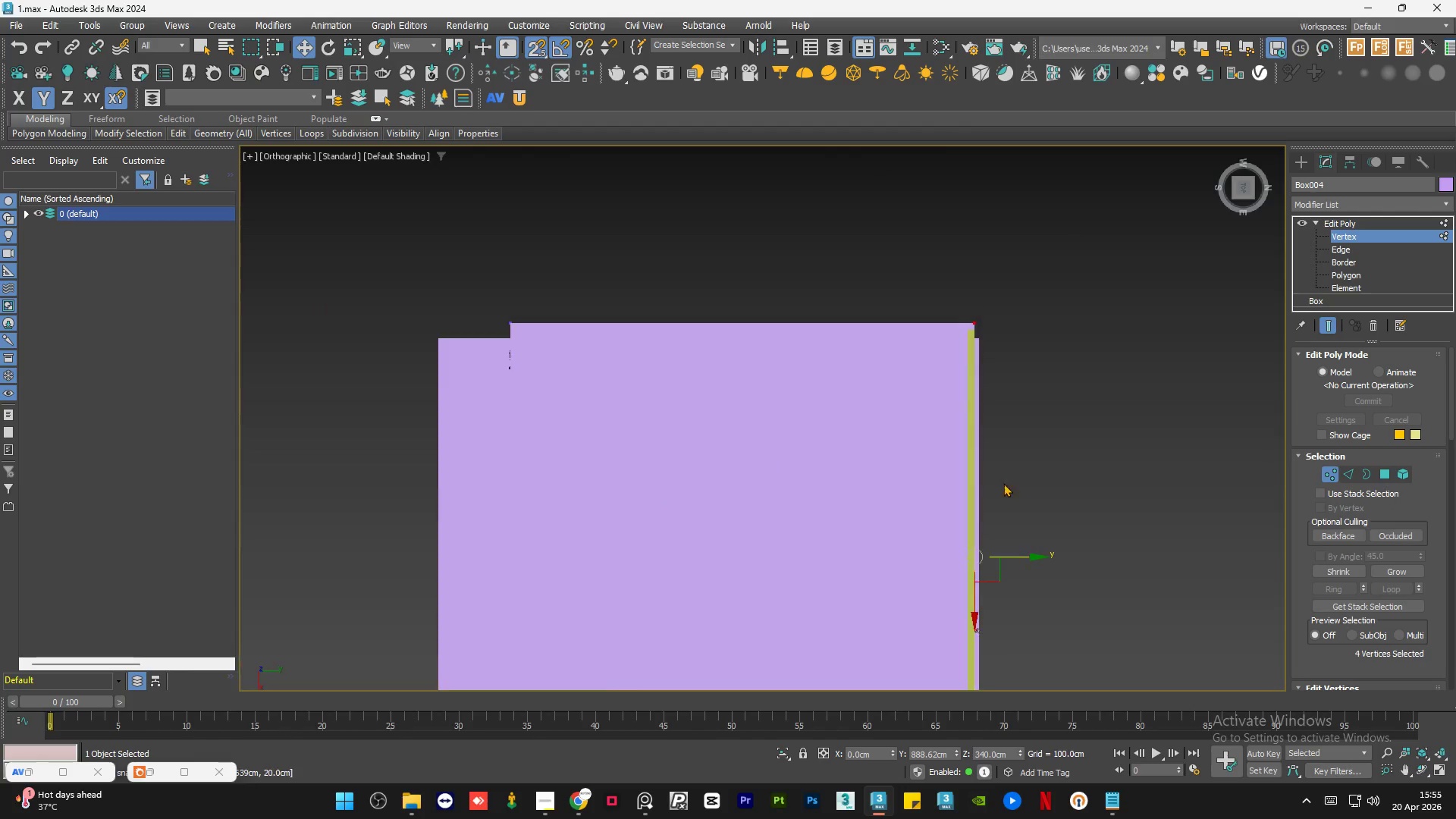 
hold_key(key=AltLeft, duration=0.61)
 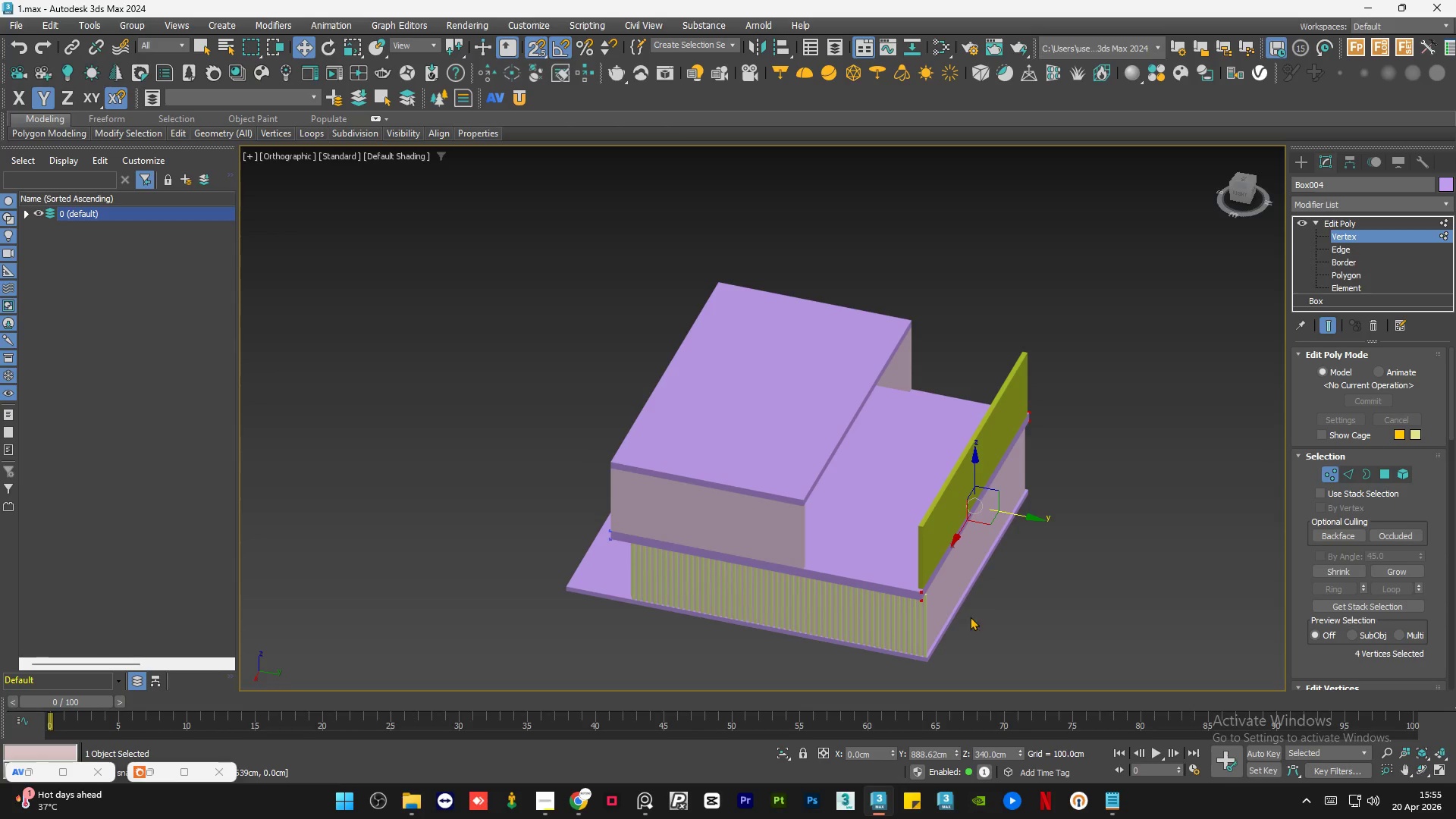 
scroll: coordinate [976, 384], scroll_direction: down, amount: 1.0
 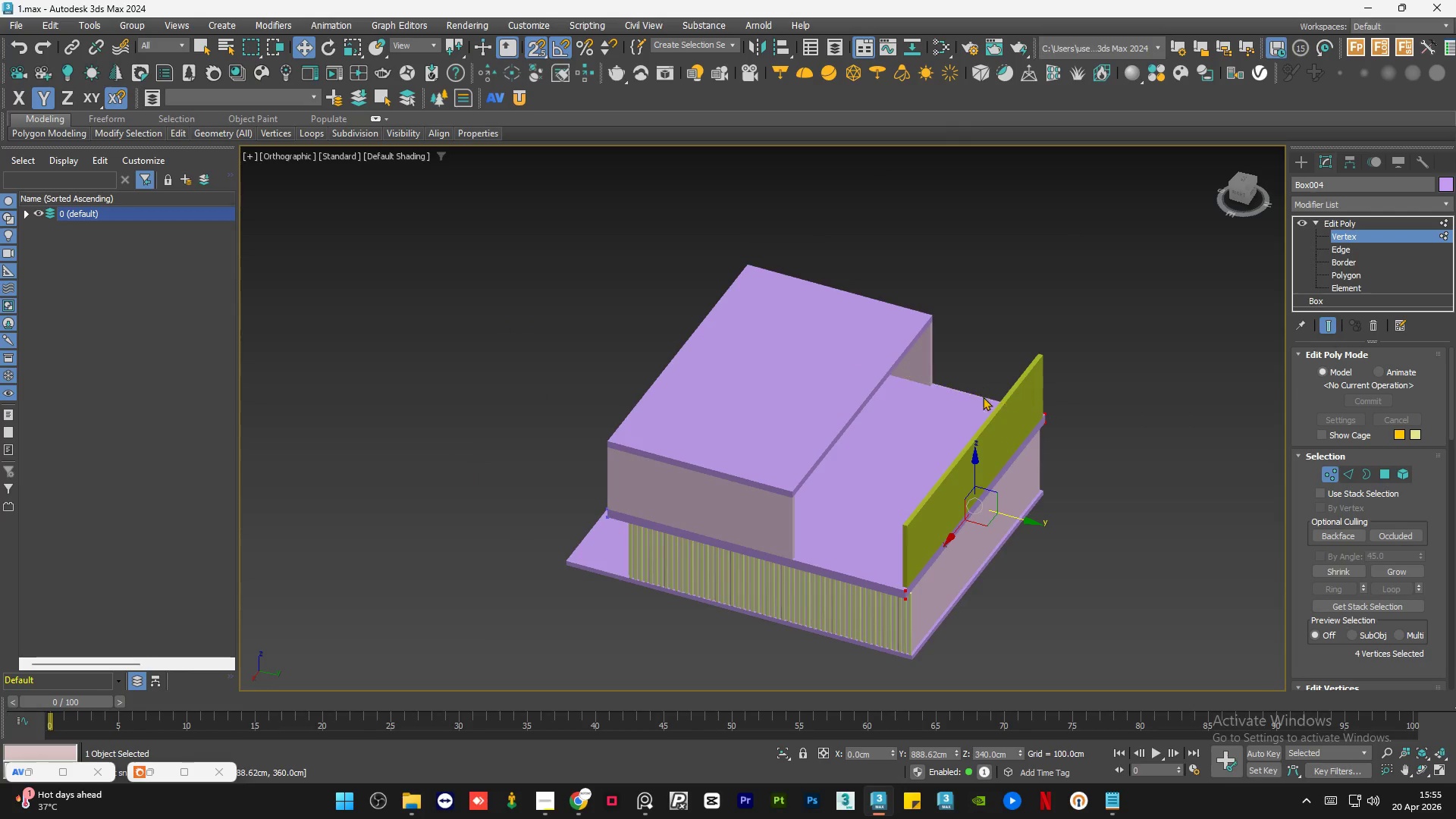 
scroll: coordinate [921, 601], scroll_direction: up, amount: 5.0
 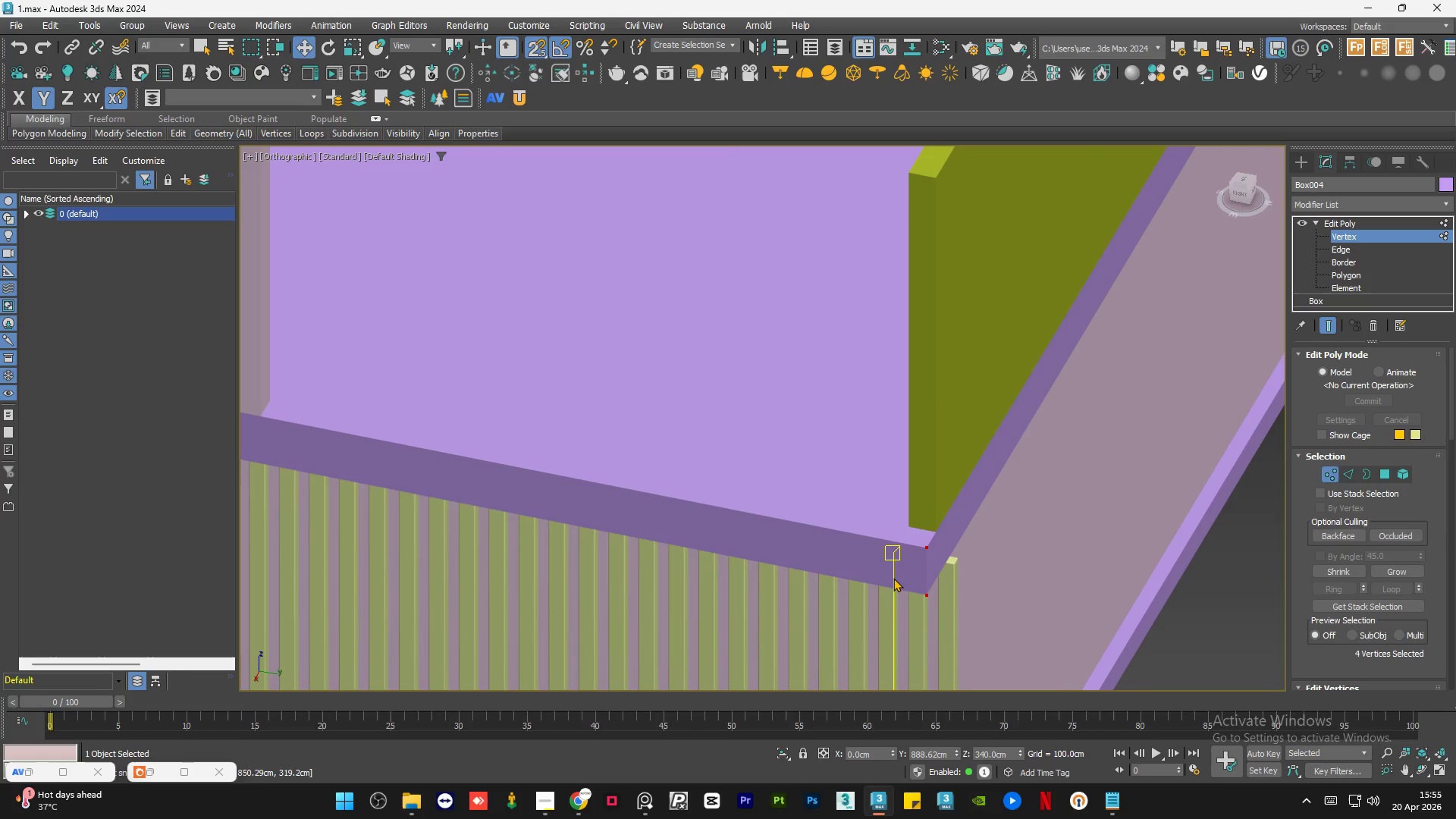 
hold_key(key=AltLeft, duration=2.59)
 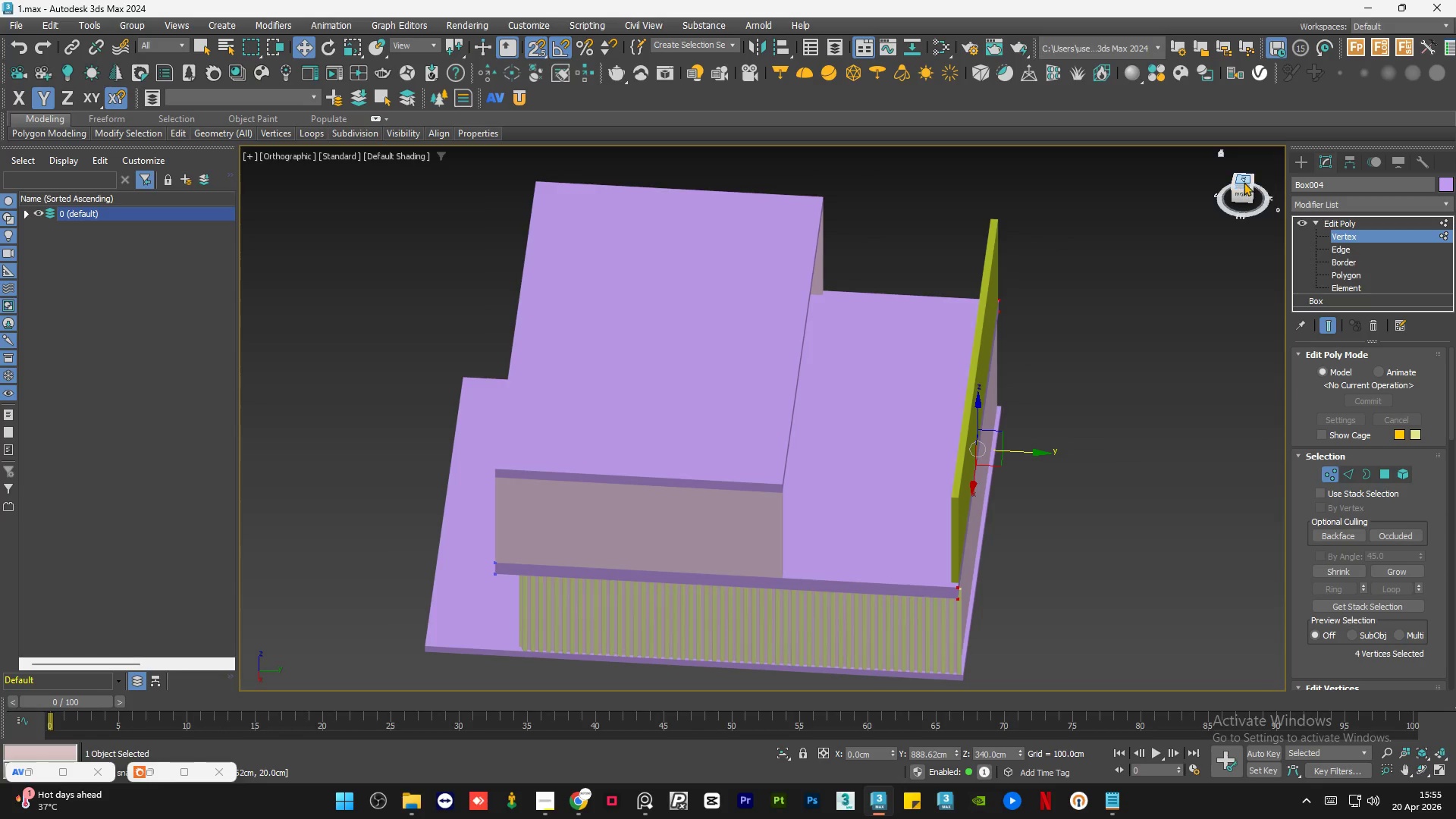 
scroll: coordinate [893, 578], scroll_direction: down, amount: 4.0
 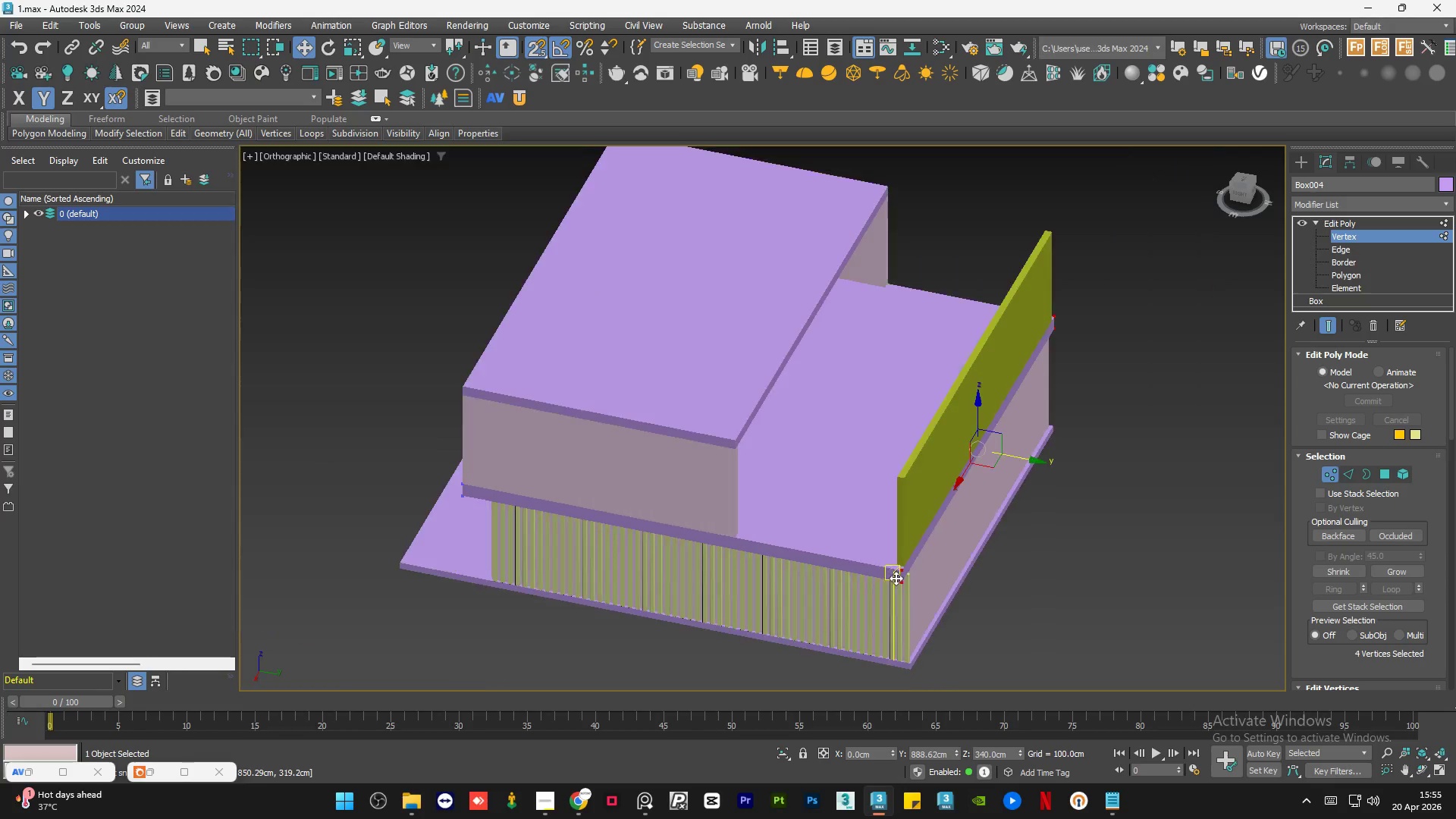 
left_click([1244, 182])
 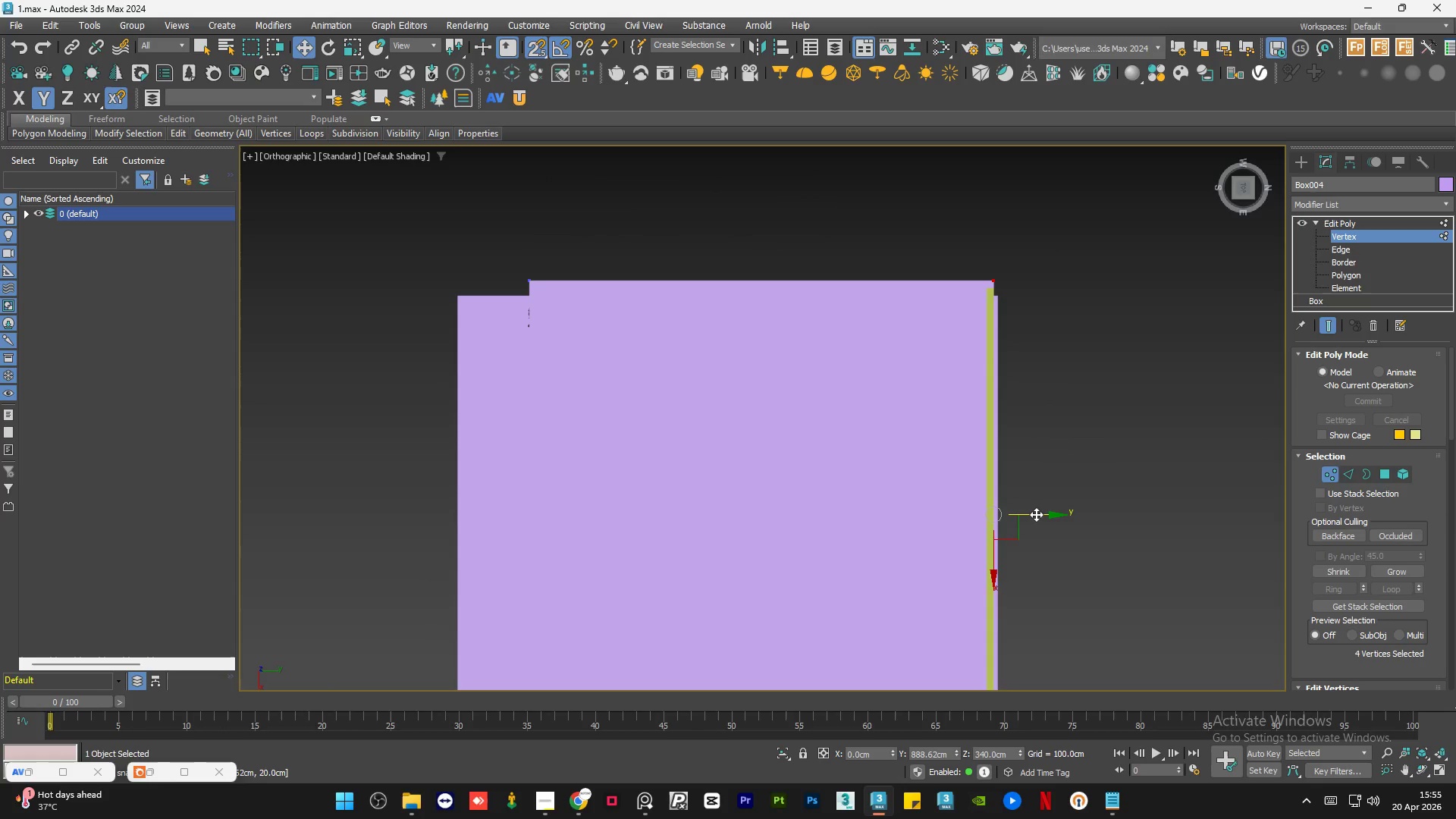 
key(S)
 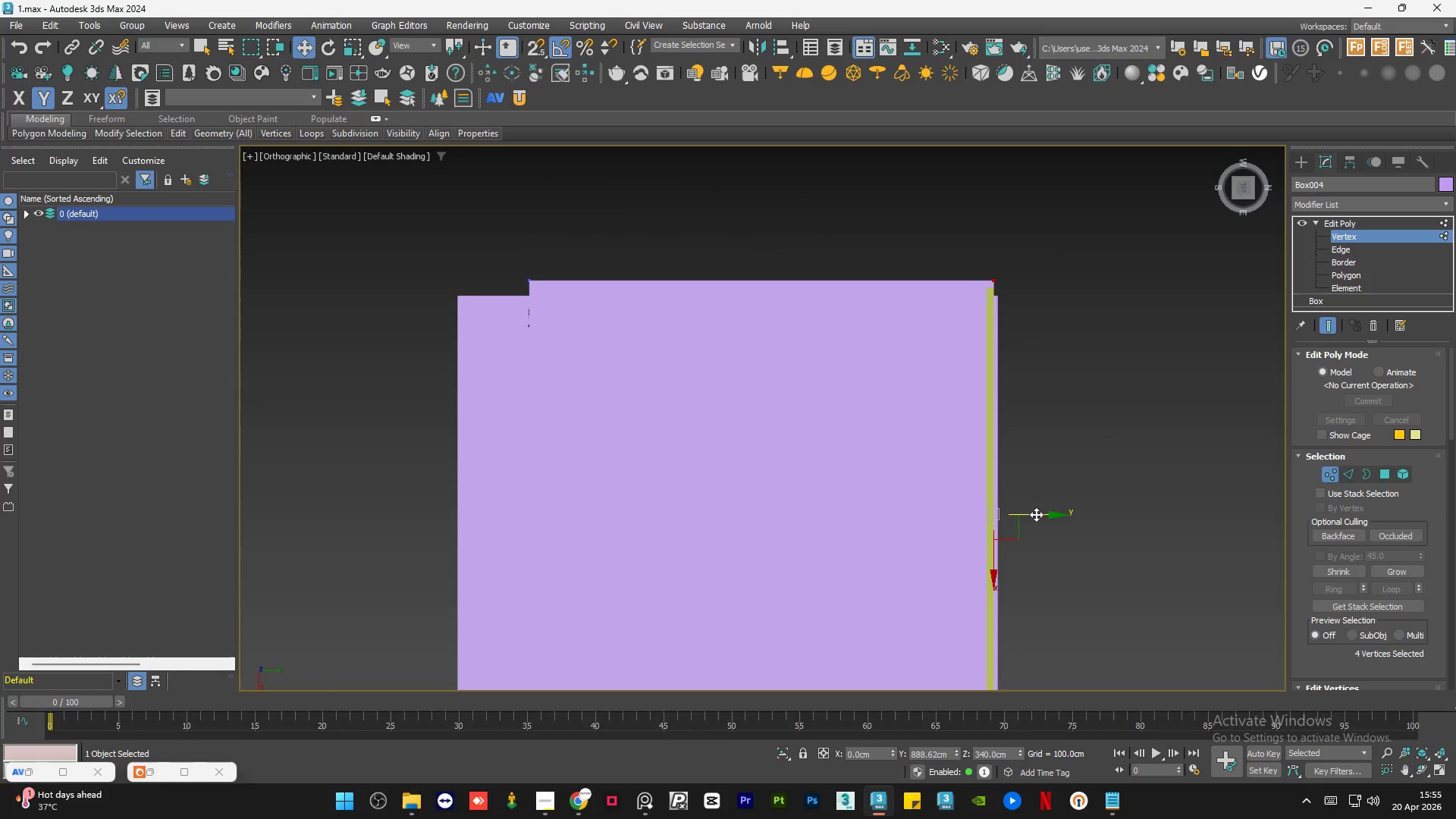 
left_click_drag(start_coordinate=[1036, 514], to_coordinate=[1011, 380])
 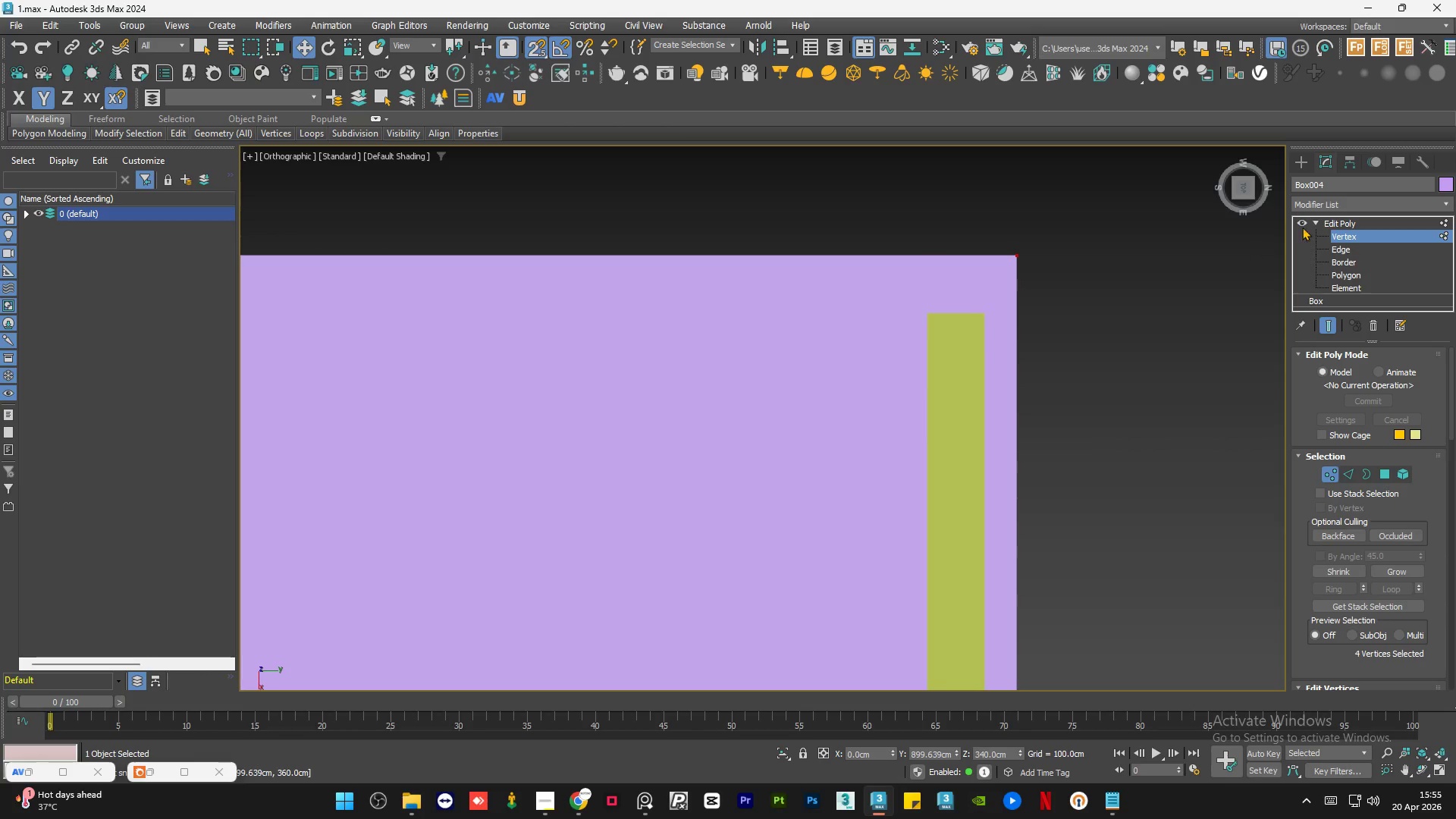 
key(S)
 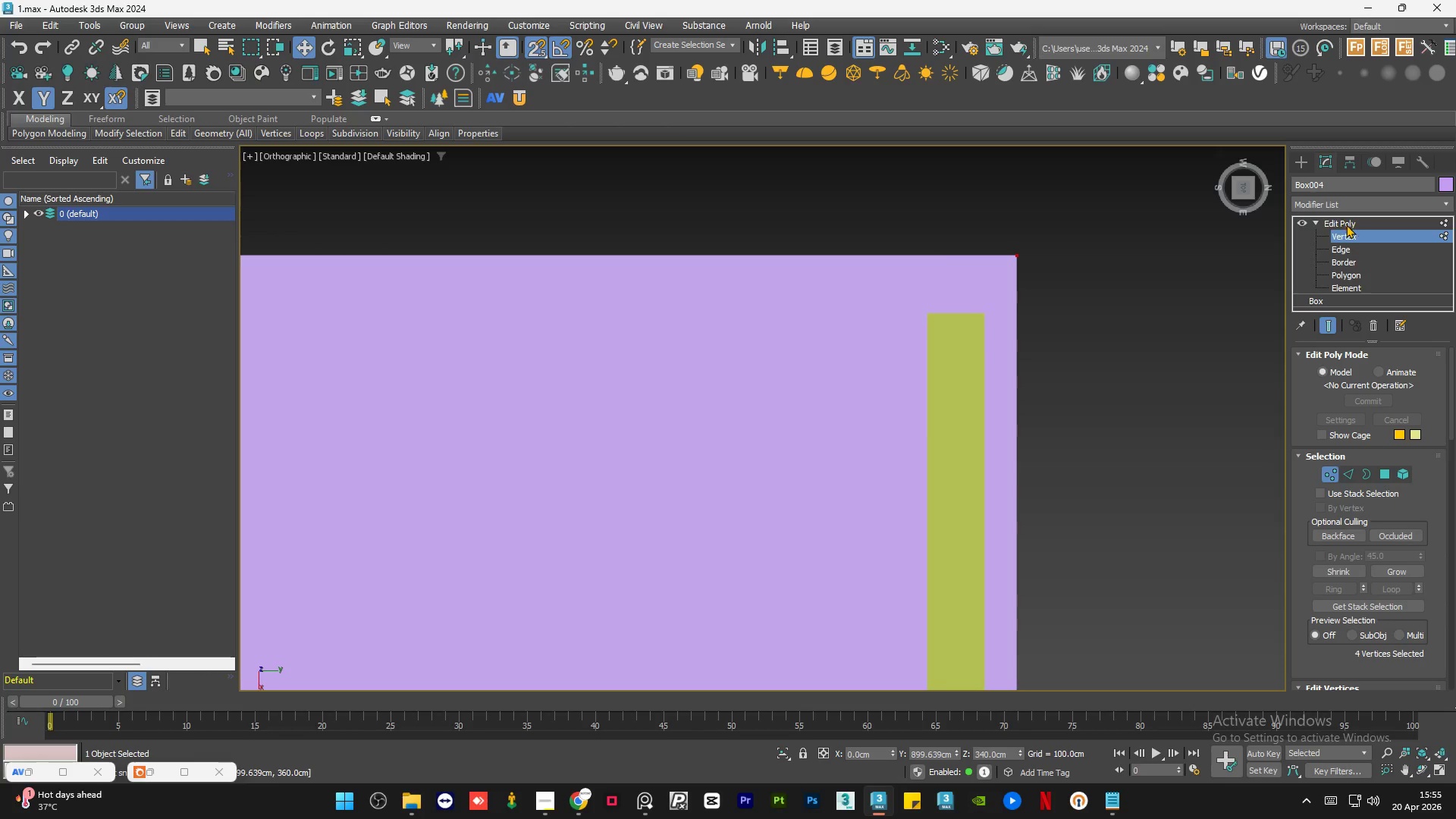 
scroll: coordinate [994, 303], scroll_direction: up, amount: 6.0
 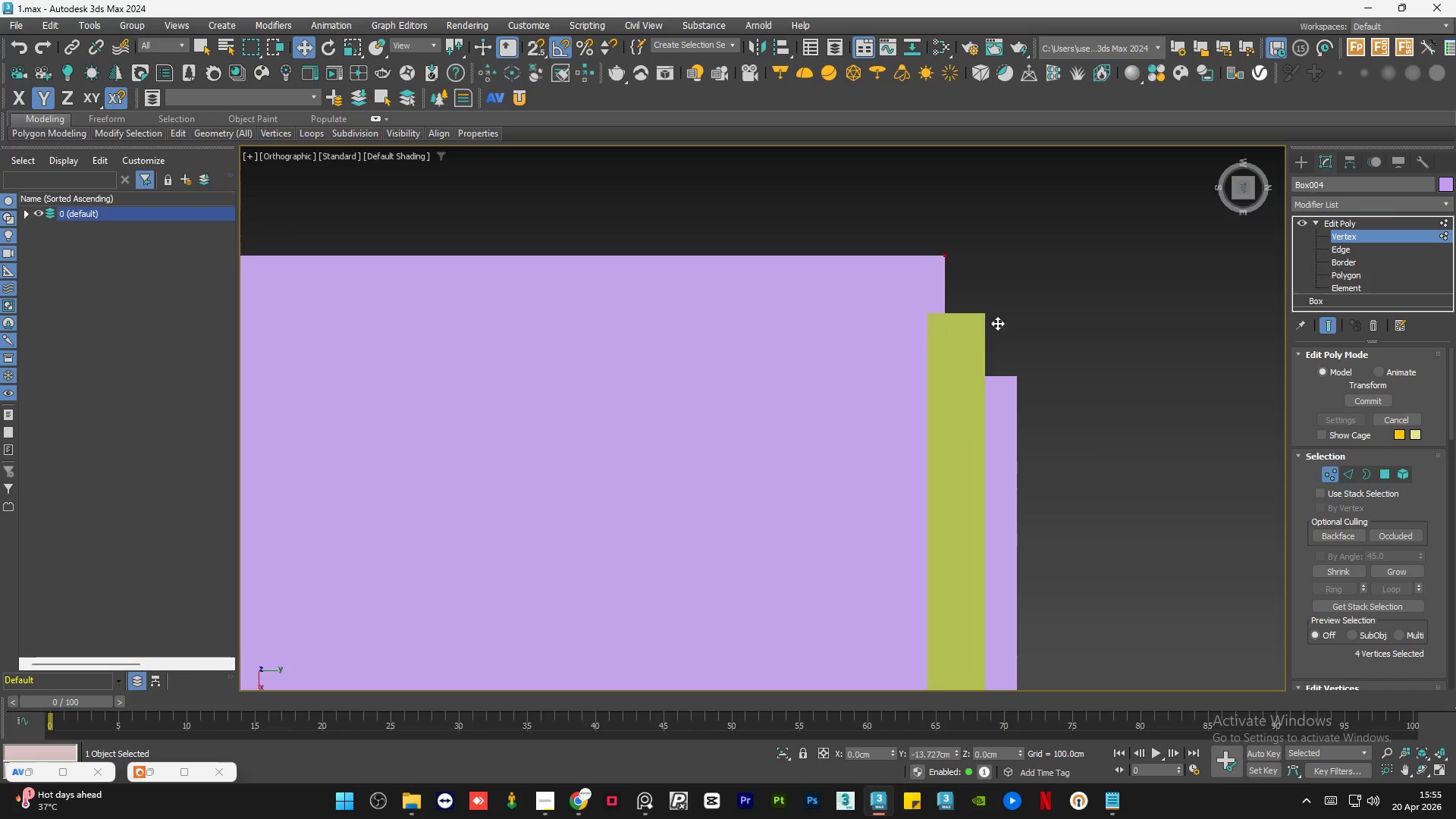 
double_click([1316, 224])
 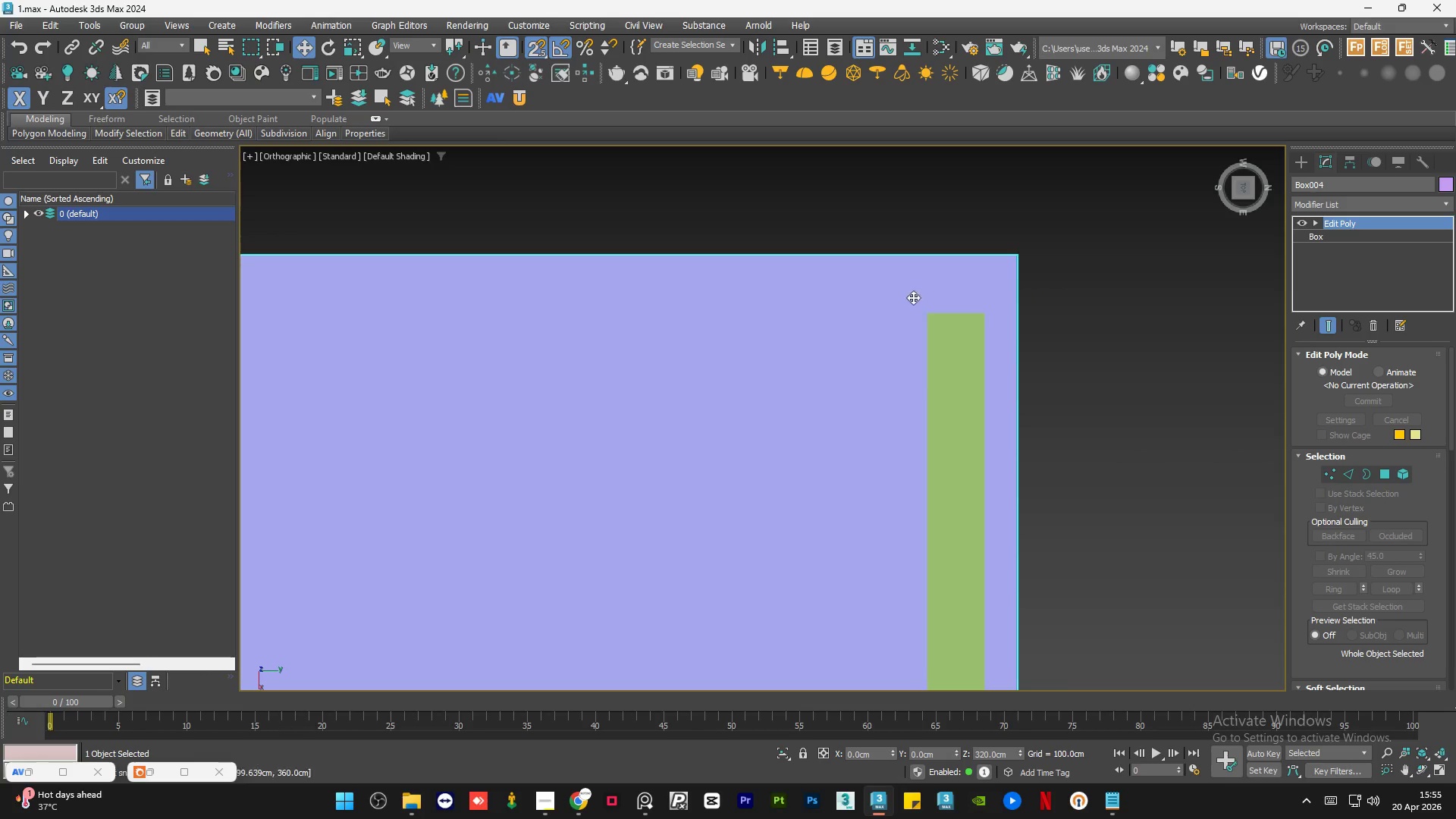 
key(S)
 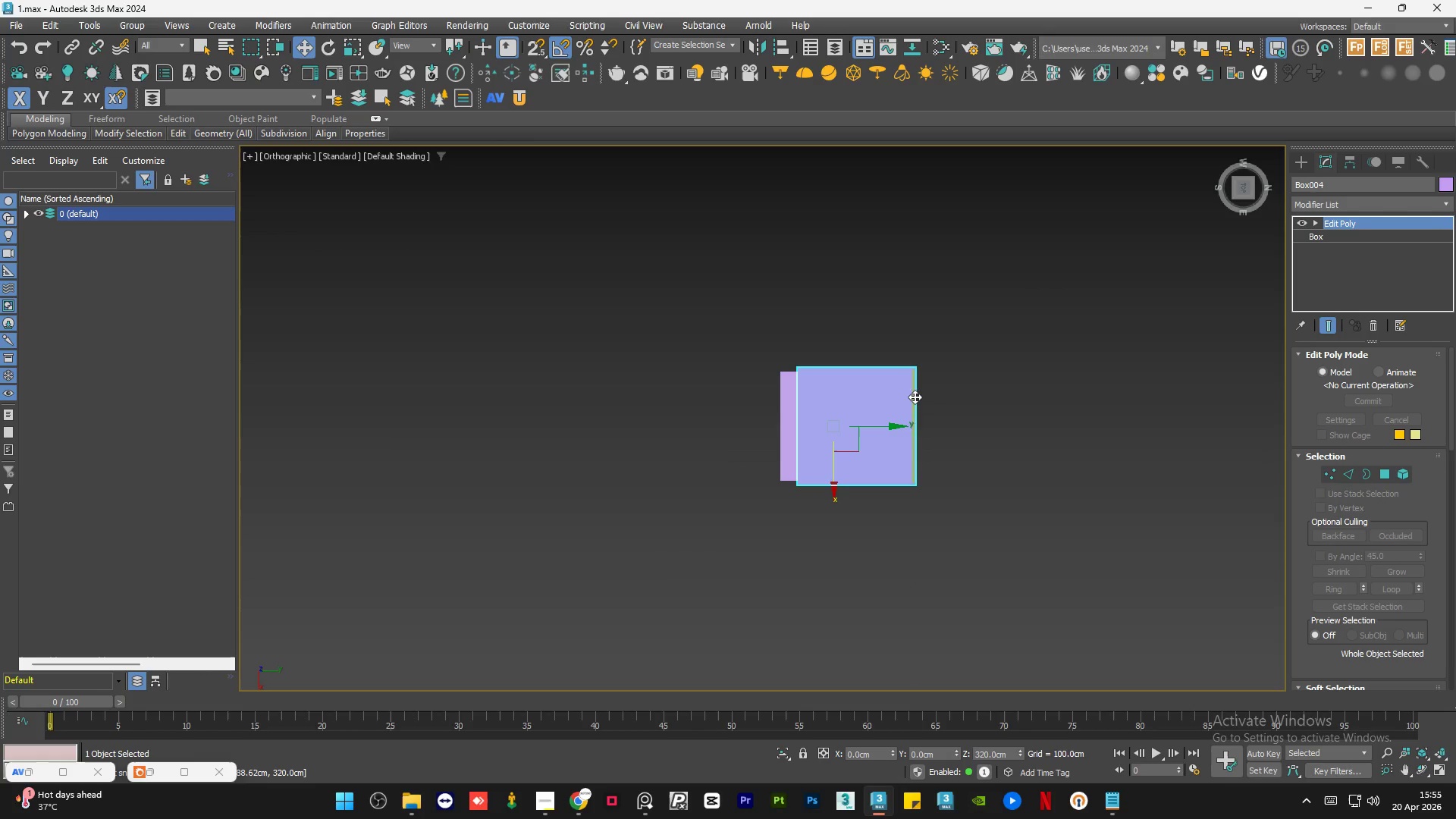 
hold_key(key=AltLeft, duration=0.73)
 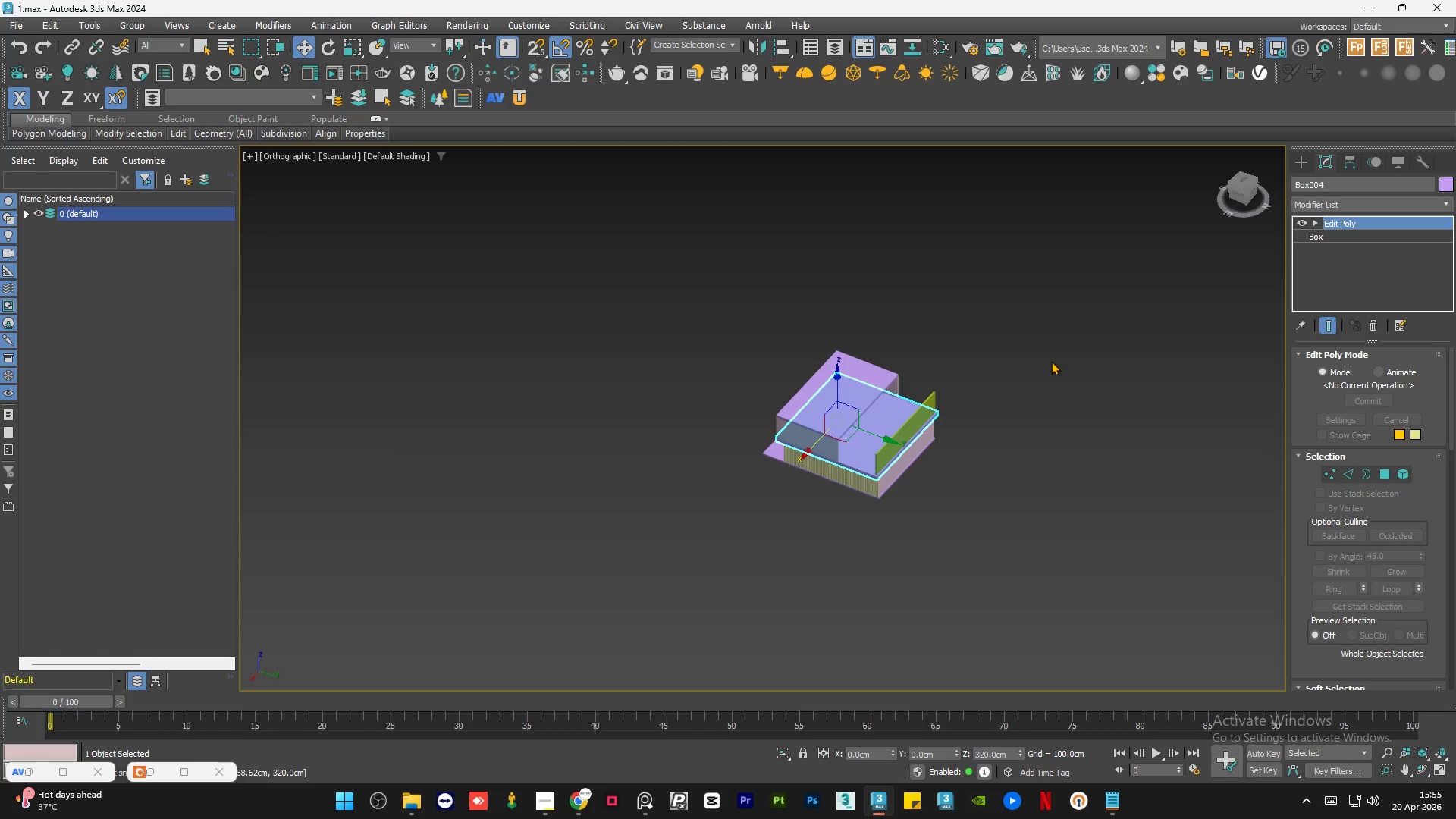 
scroll: coordinate [913, 377], scroll_direction: down, amount: 10.0
 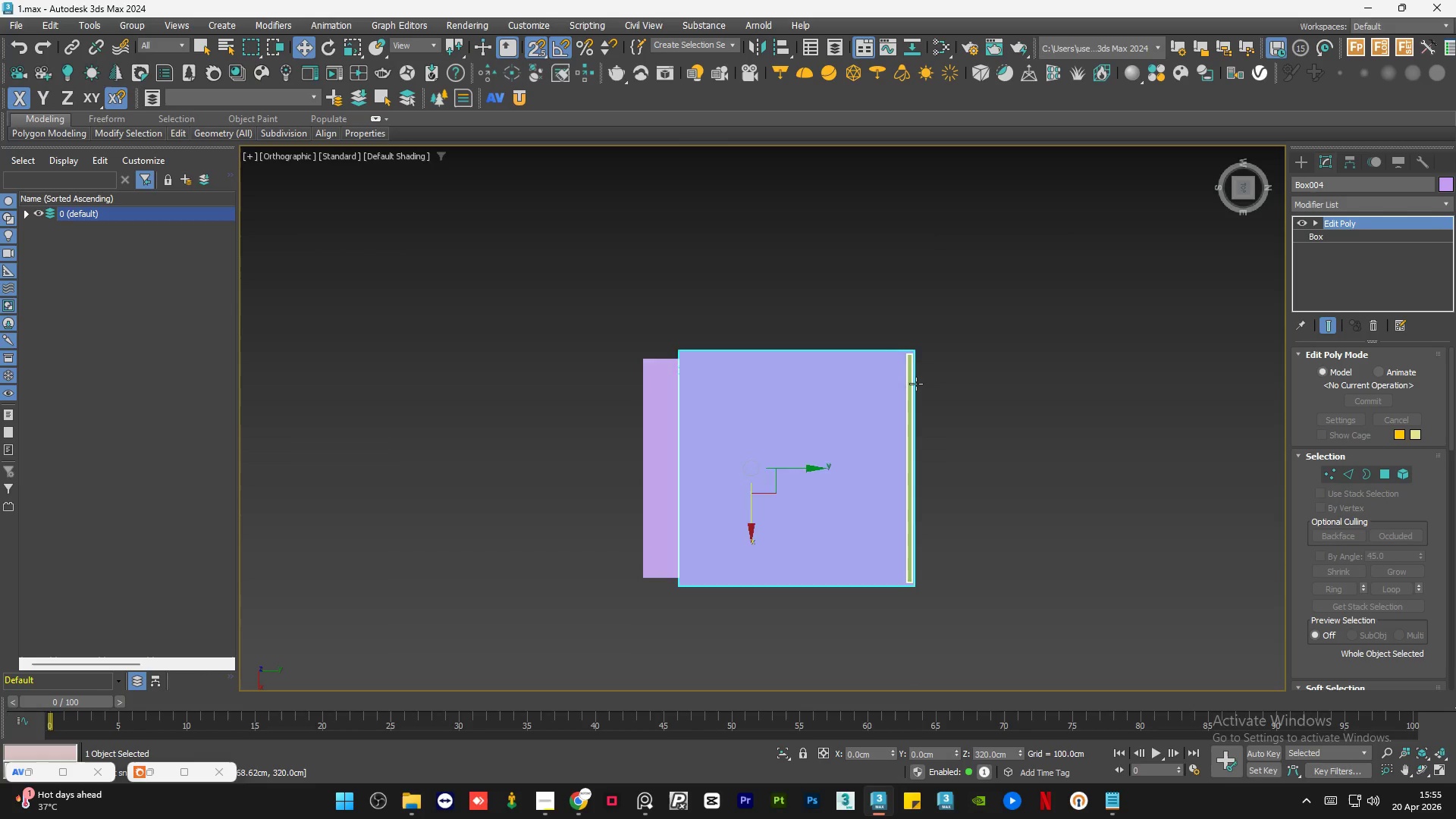 
left_click([1051, 361])
 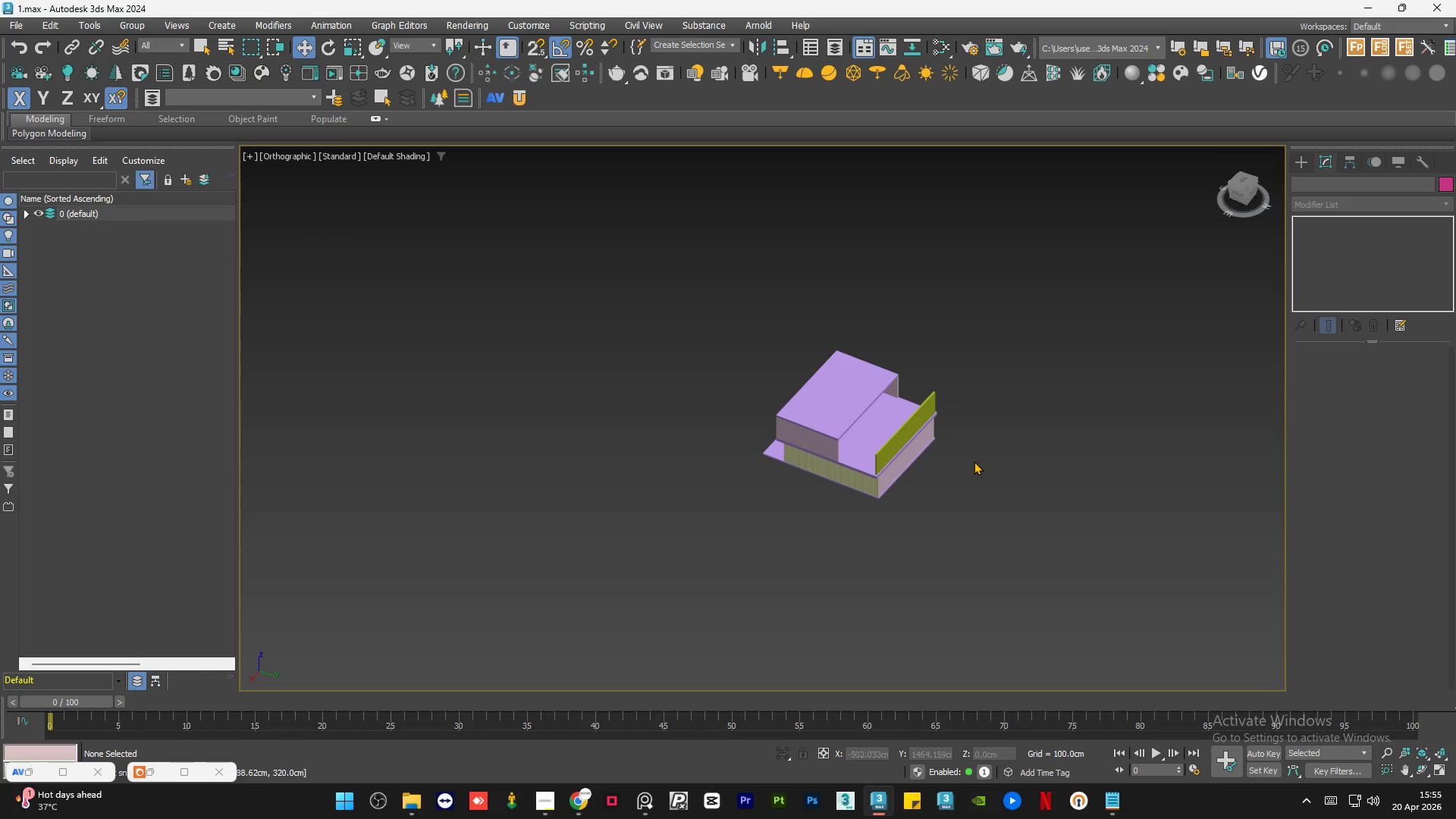 
scroll: coordinate [917, 460], scroll_direction: up, amount: 4.0
 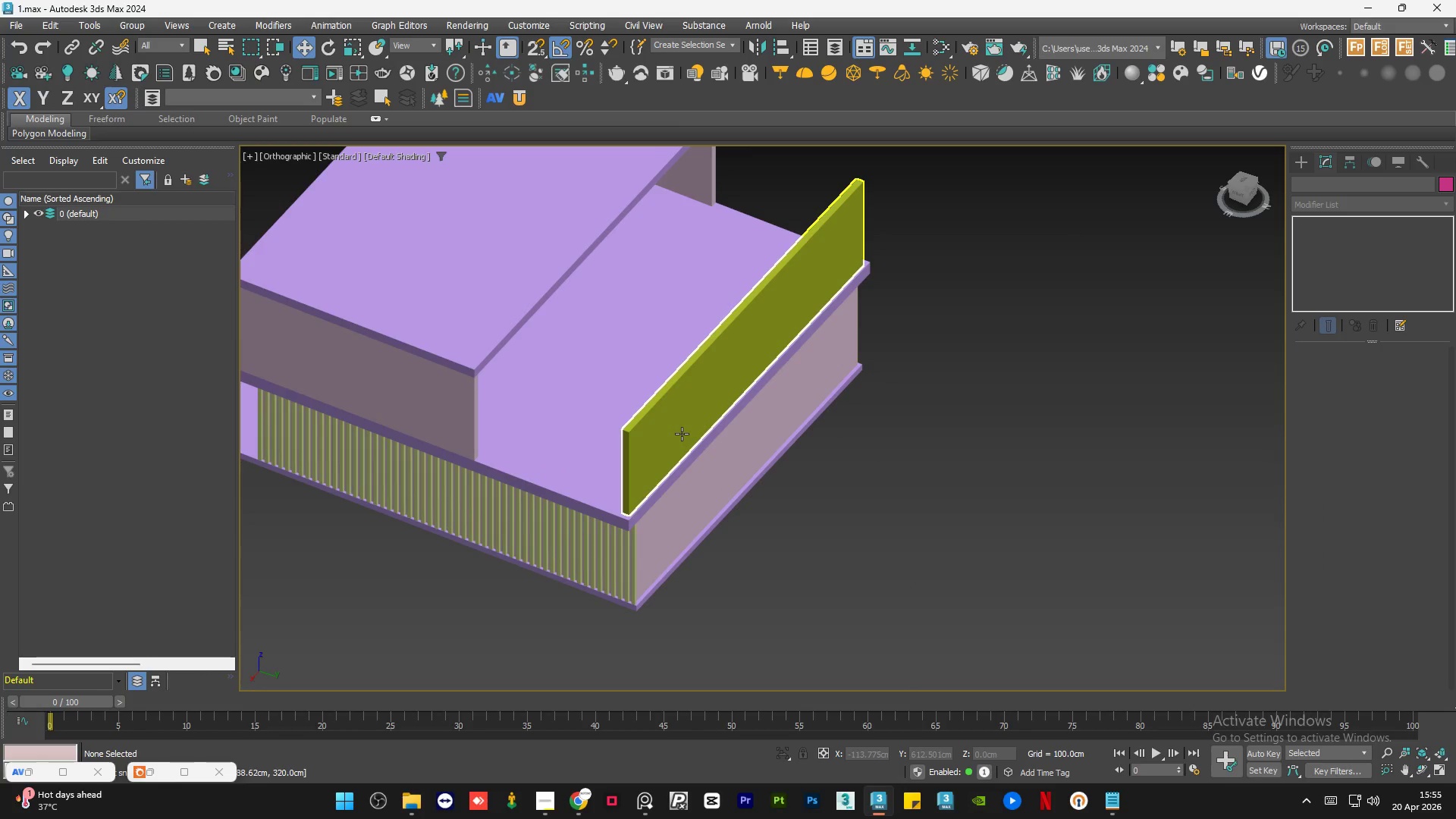 
left_click([682, 433])
 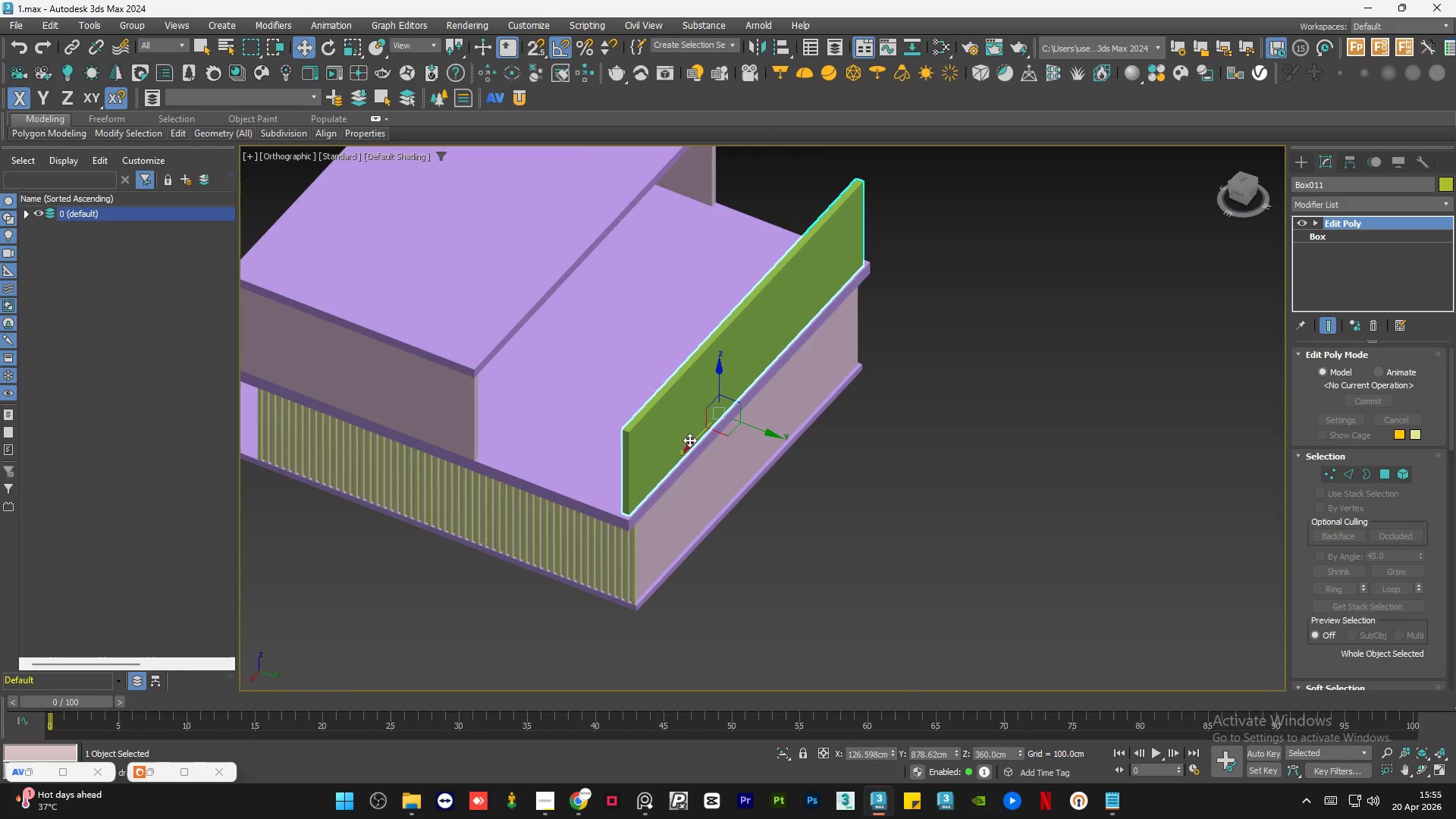 
hold_key(key=AltLeft, duration=0.61)
 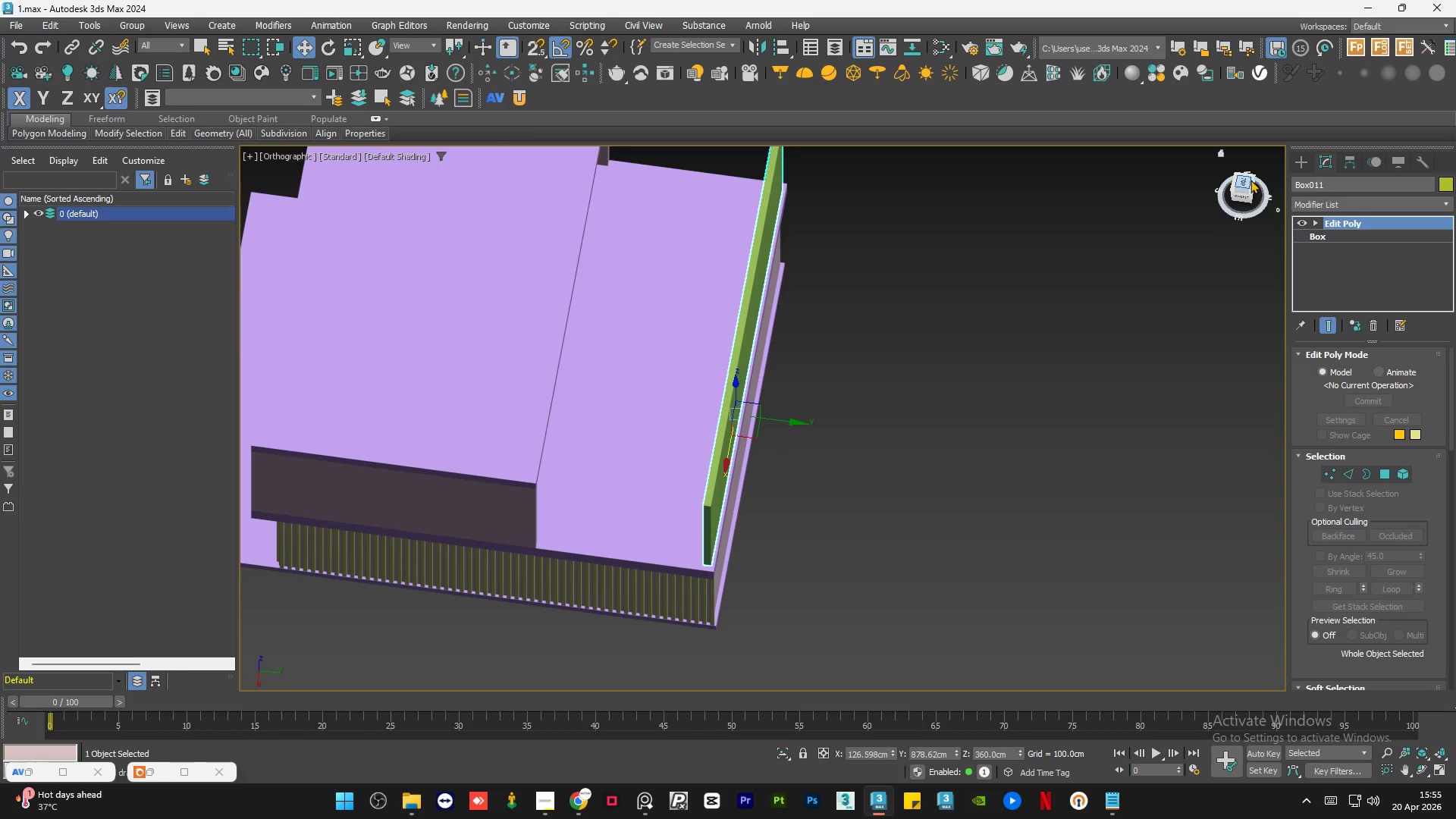 
left_click([1242, 181])
 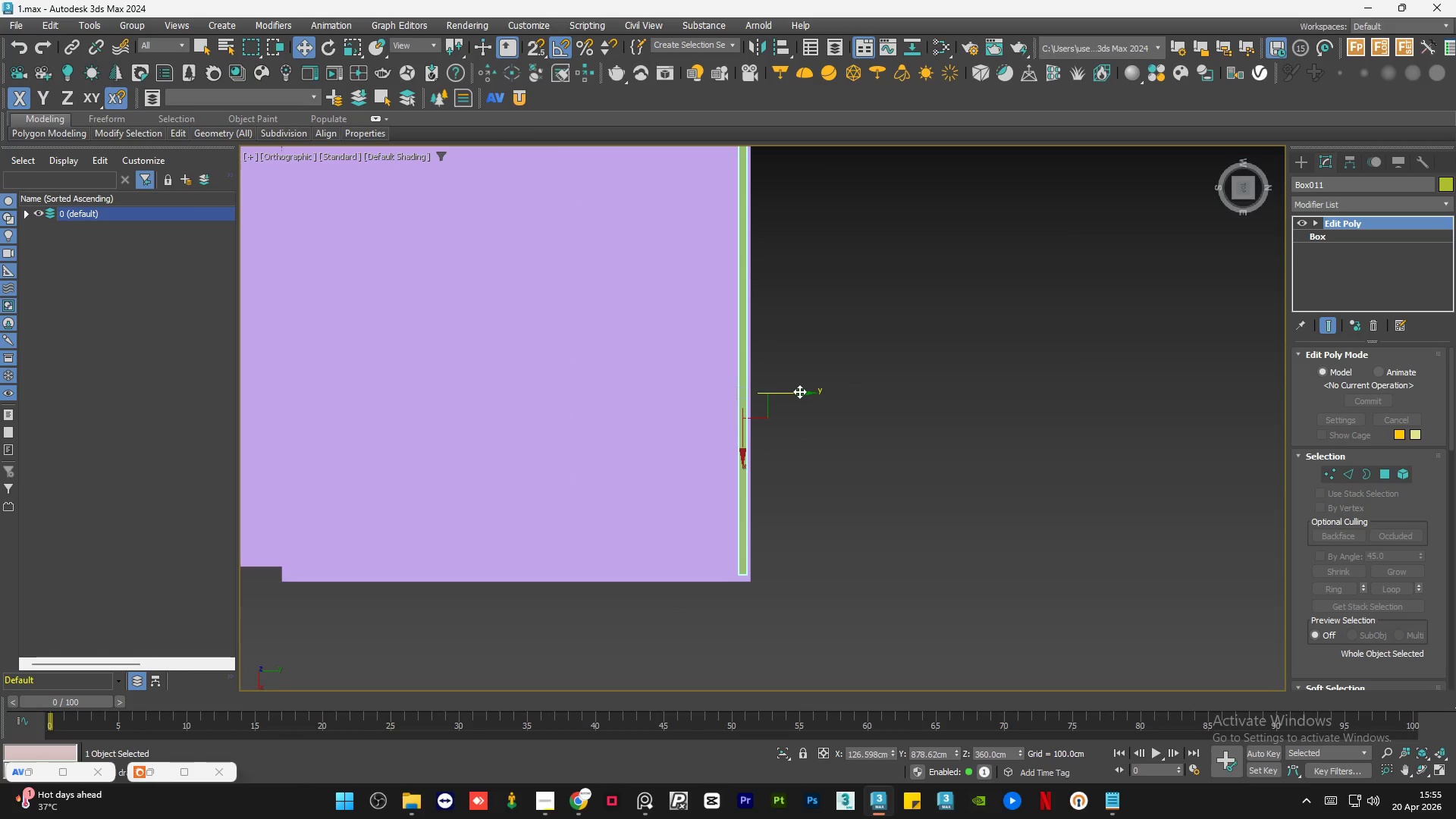 
left_click_drag(start_coordinate=[798, 392], to_coordinate=[808, 394])
 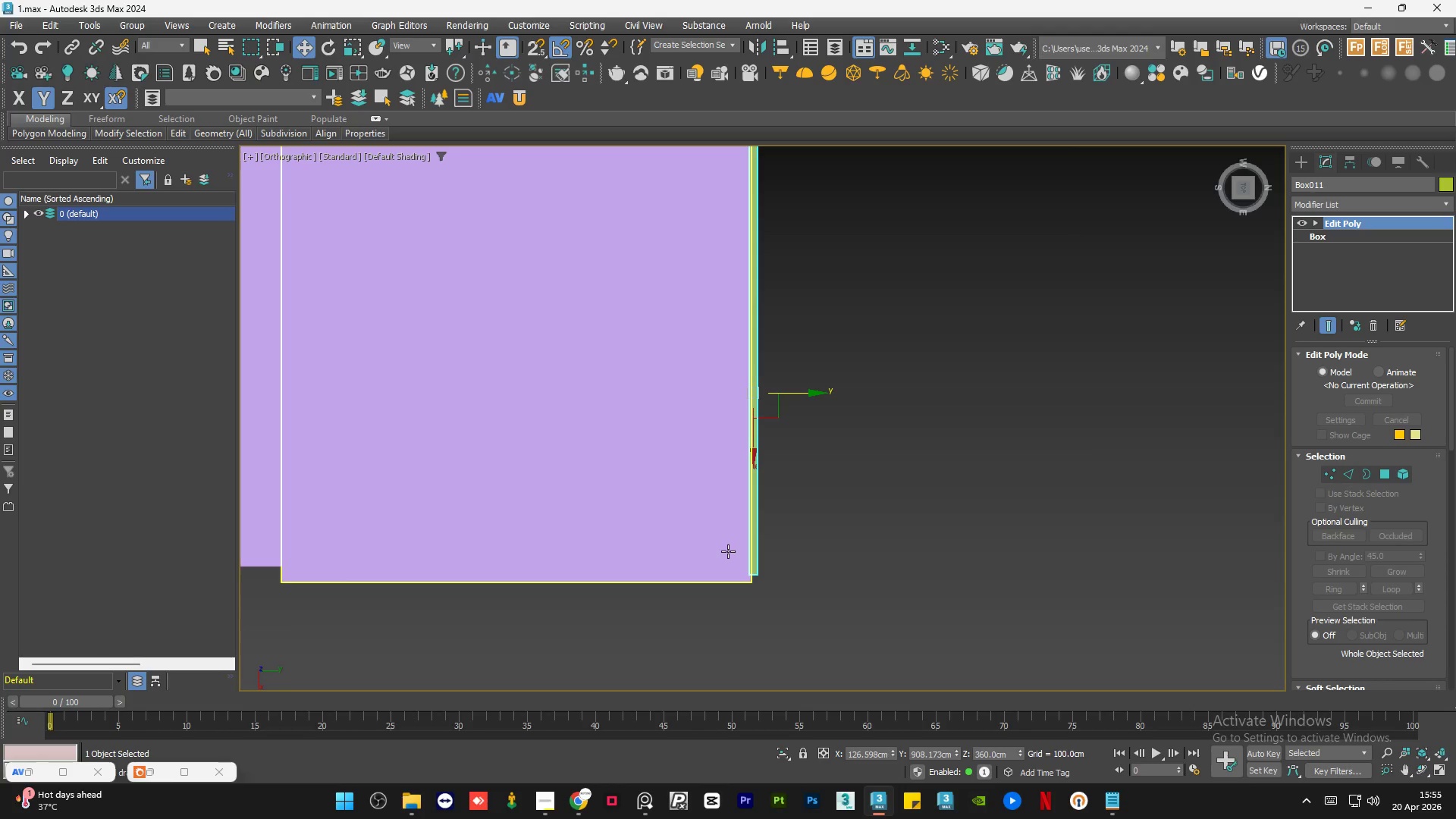 
scroll: coordinate [750, 578], scroll_direction: up, amount: 5.0
 